 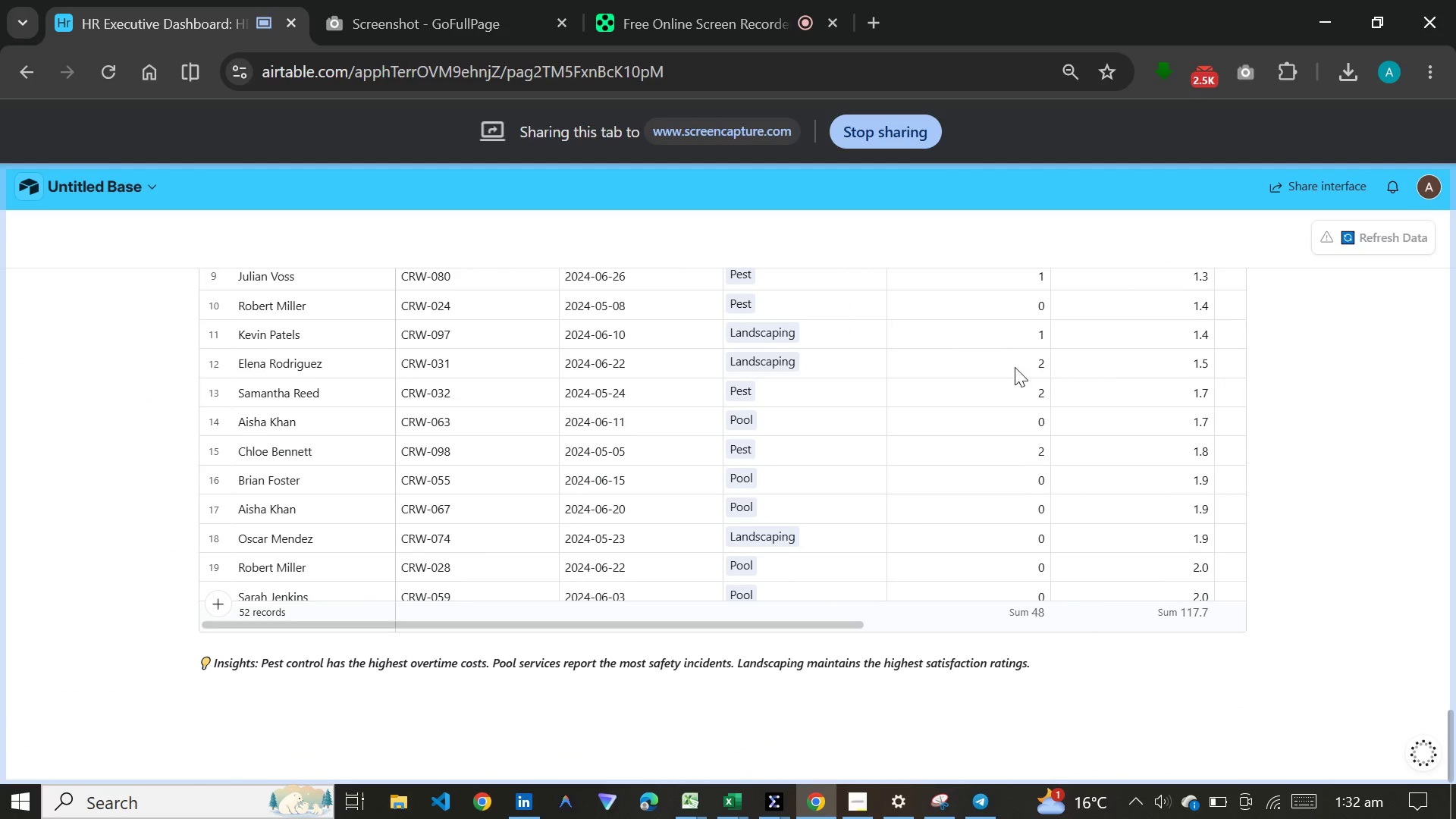 
scroll: coordinate [999, 402], scroll_direction: up, amount: 43.0
 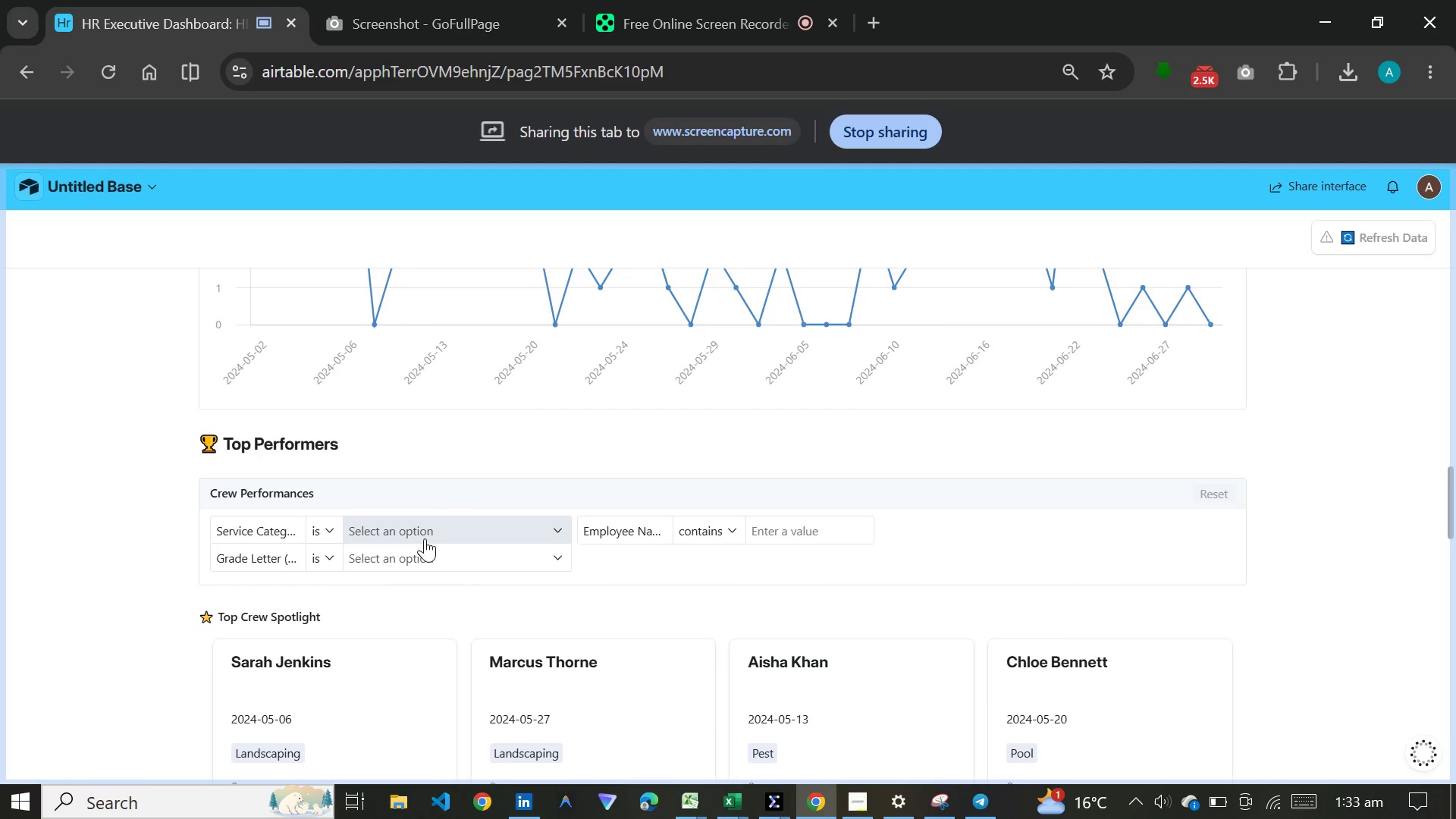 
left_click([435, 528])
 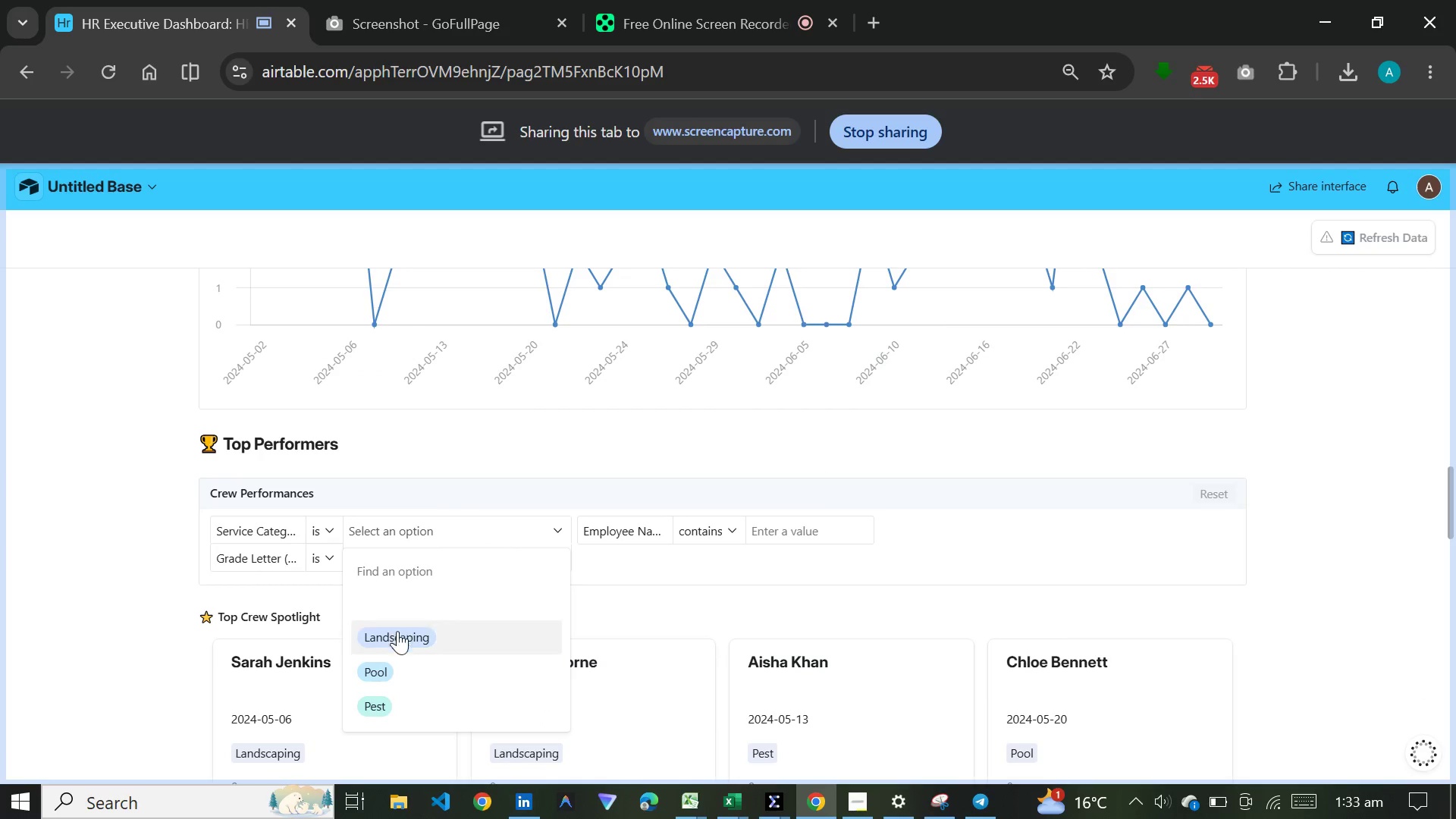 
left_click([397, 636])
 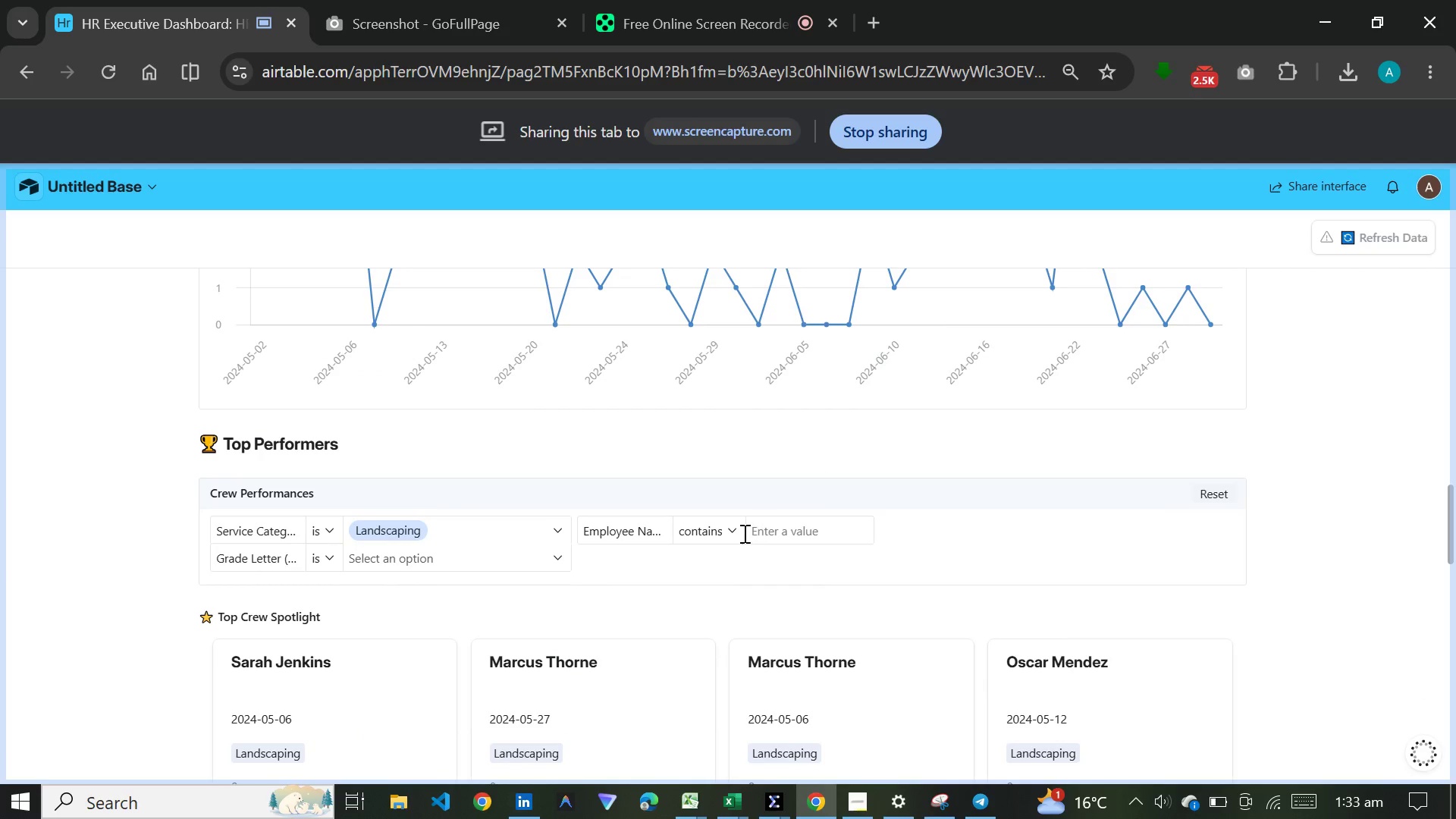 
left_click([484, 556])
 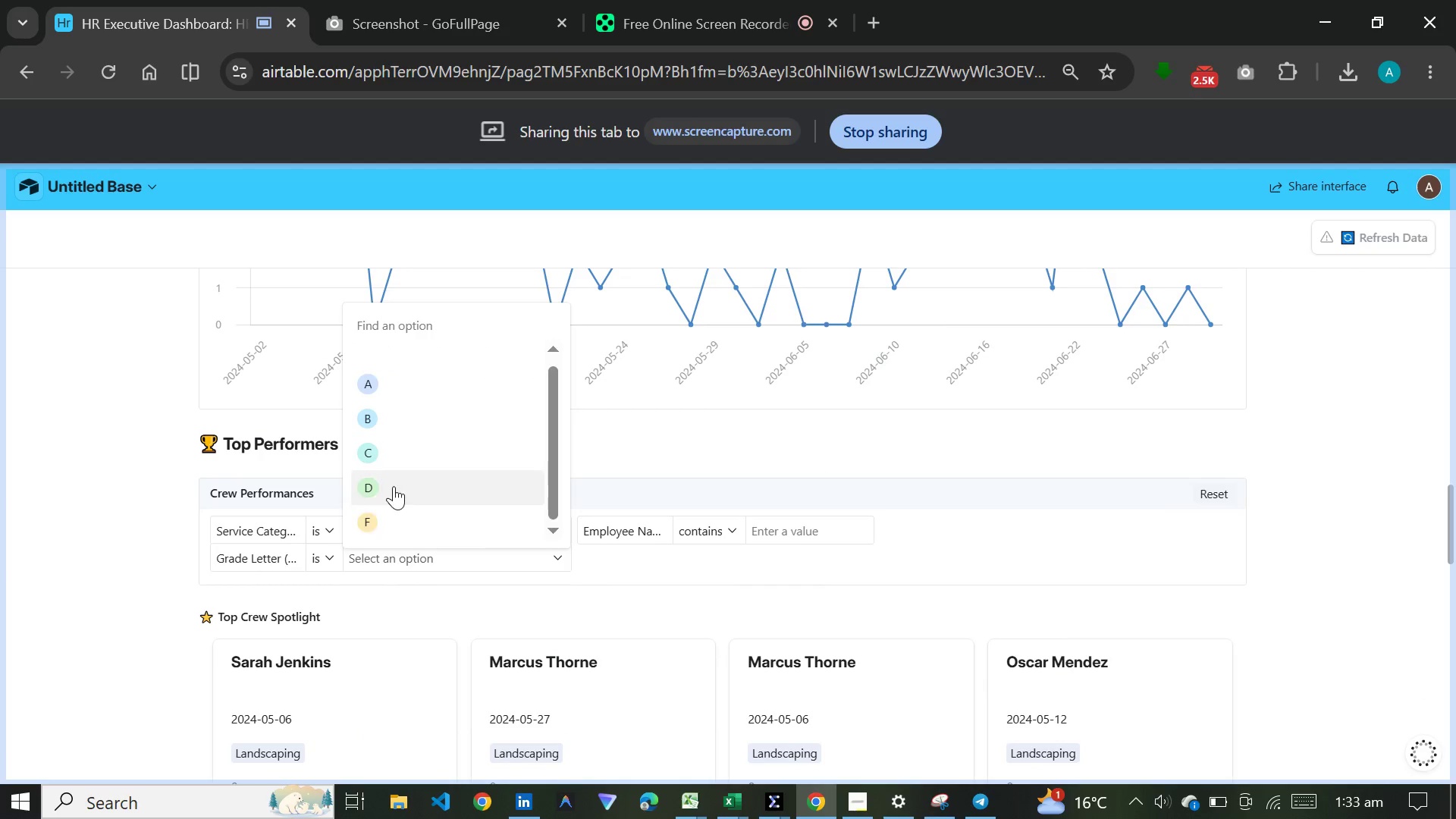 
left_click([394, 486])
 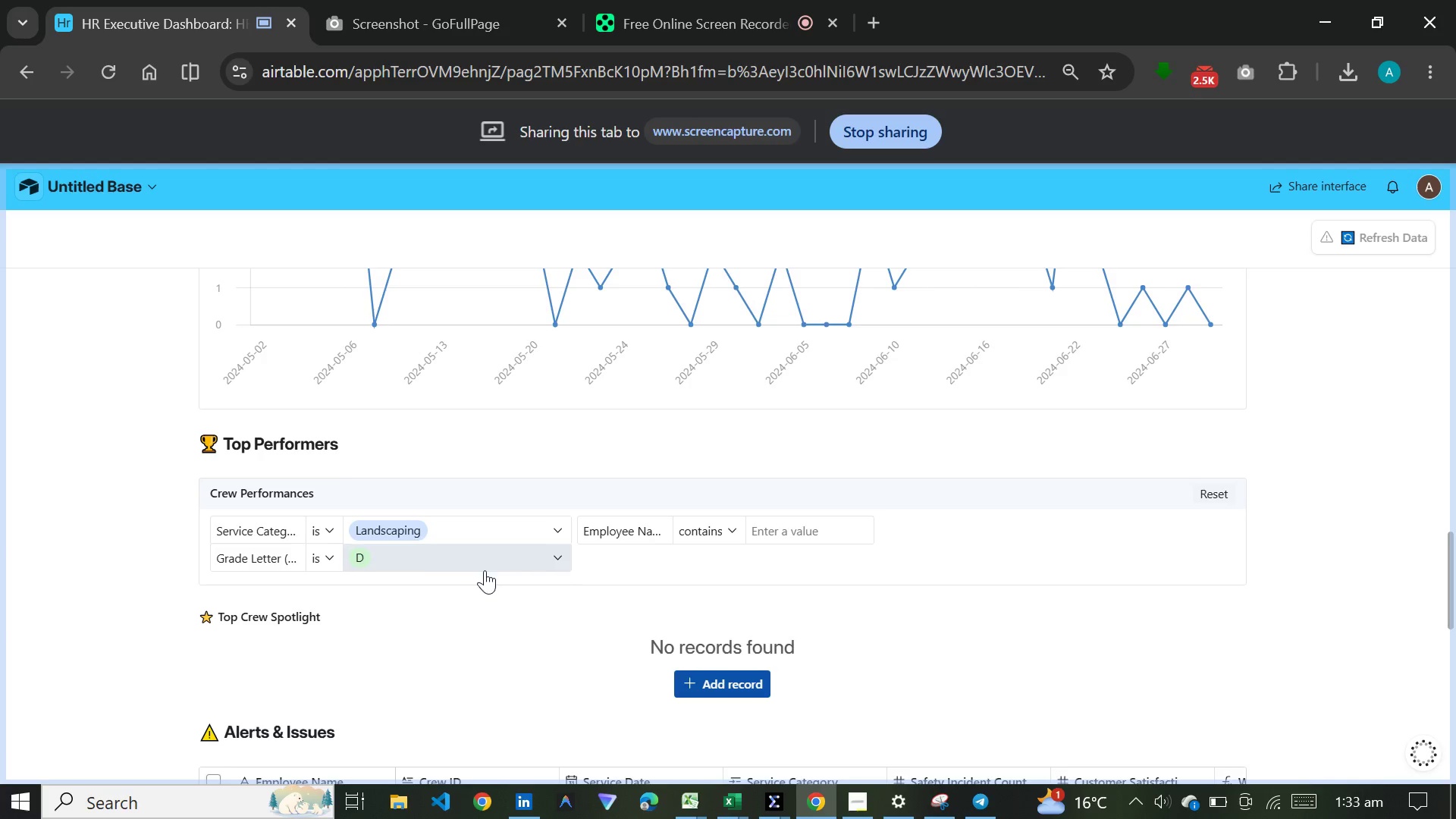 
left_click([442, 561])
 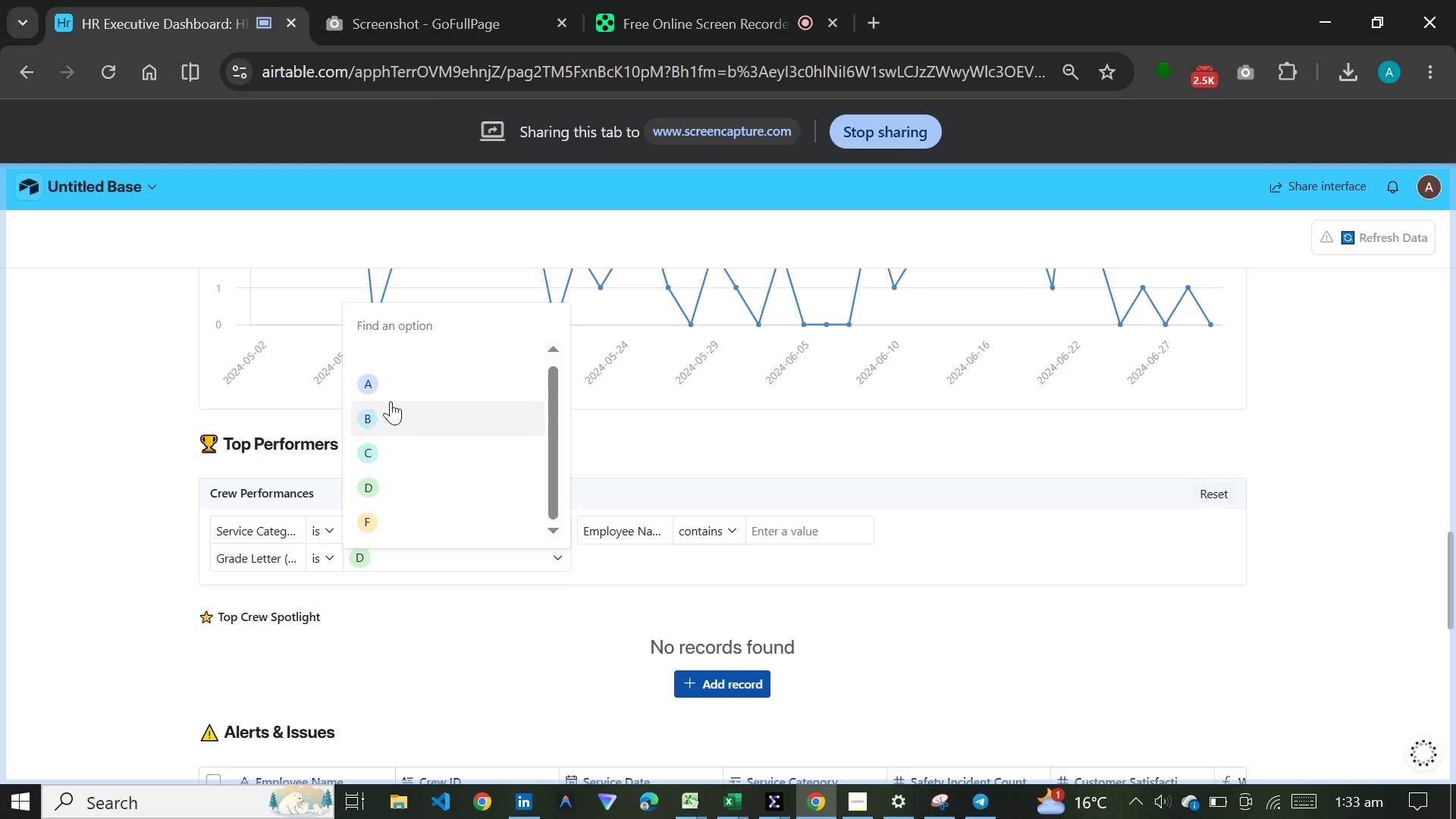 
left_click([393, 394])
 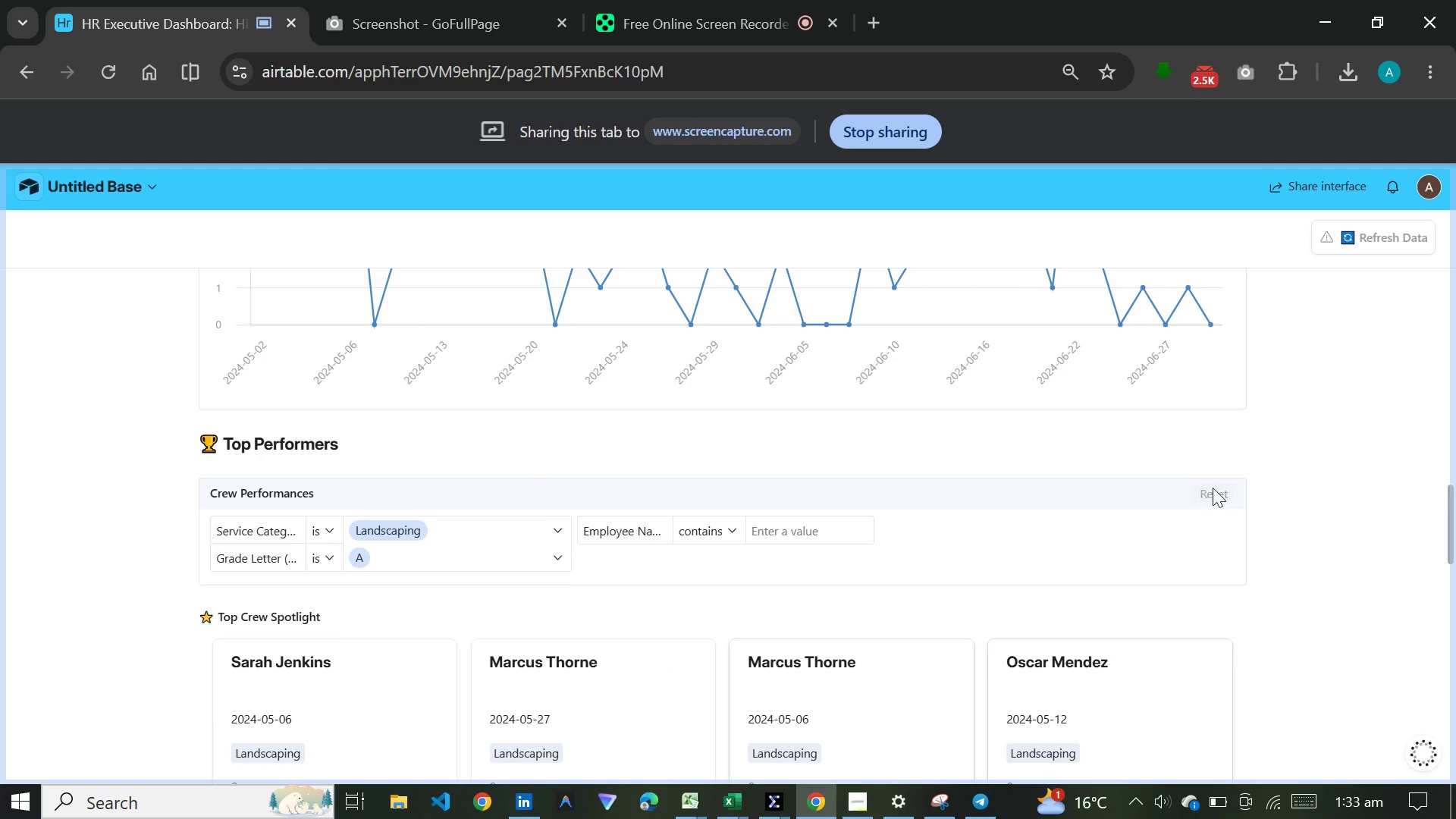 
scroll: coordinate [1279, 498], scroll_direction: up, amount: 4.0
 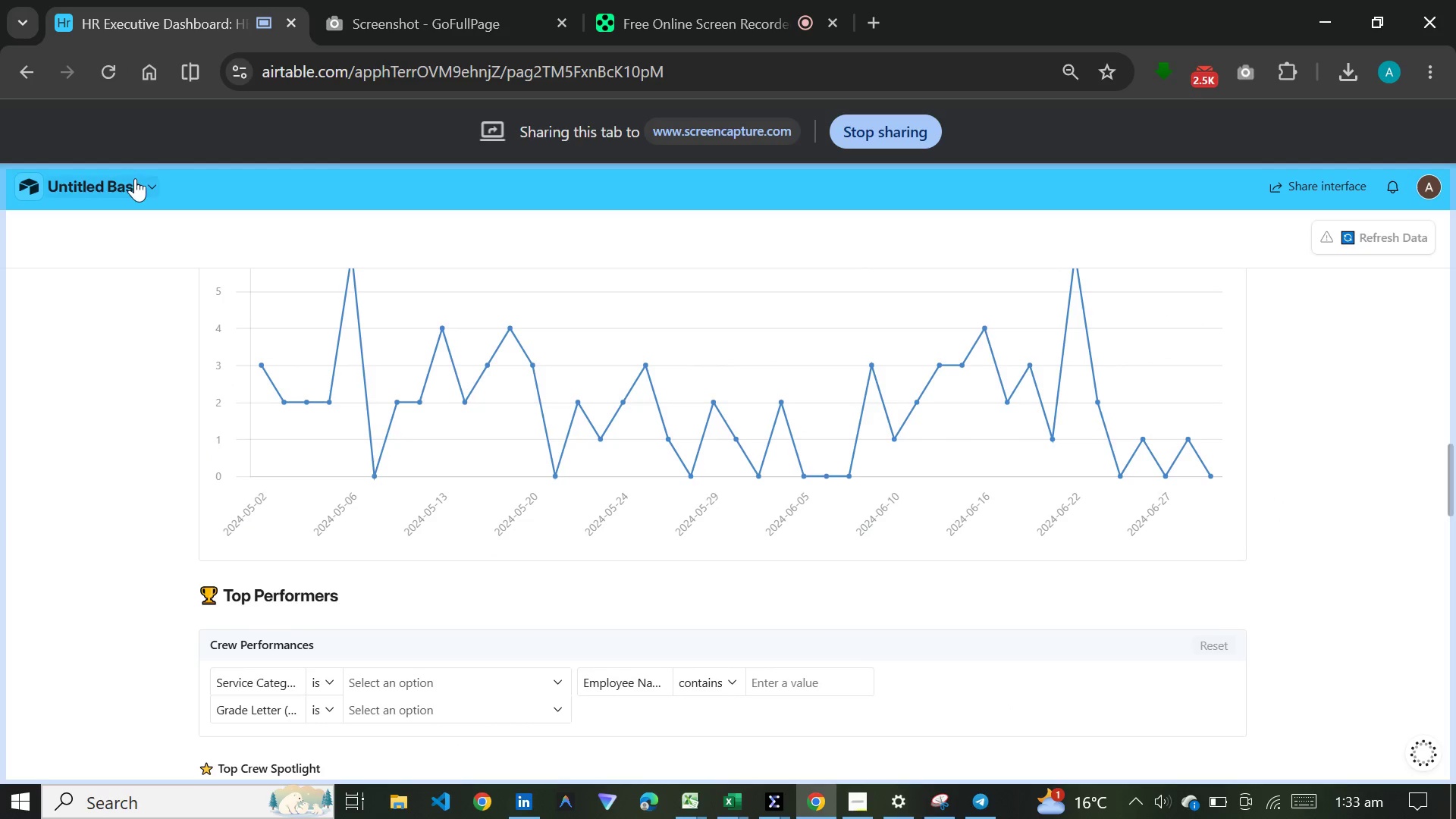 
left_click([143, 186])
 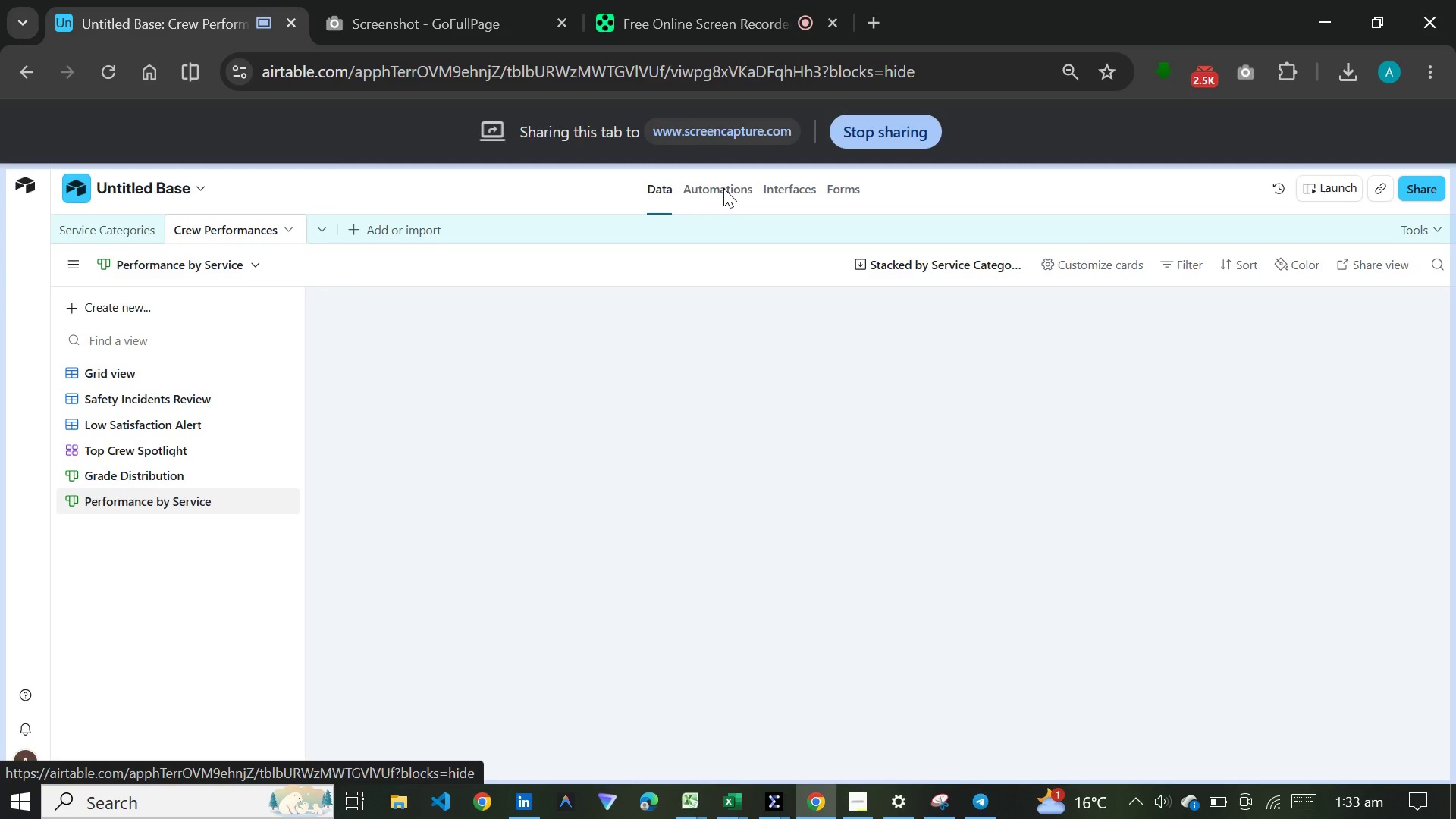 
left_click([712, 183])
 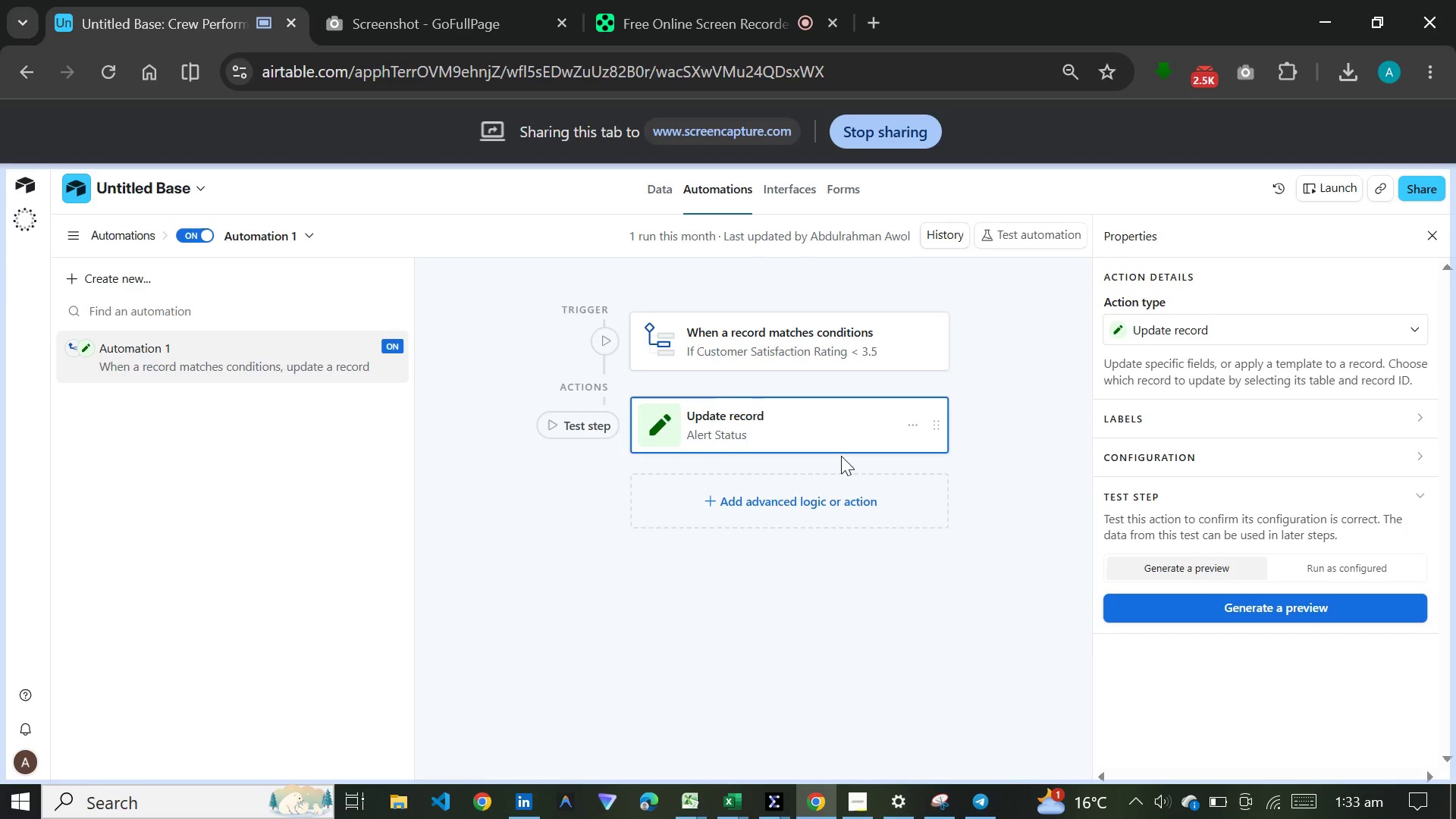 
wait(7.03)
 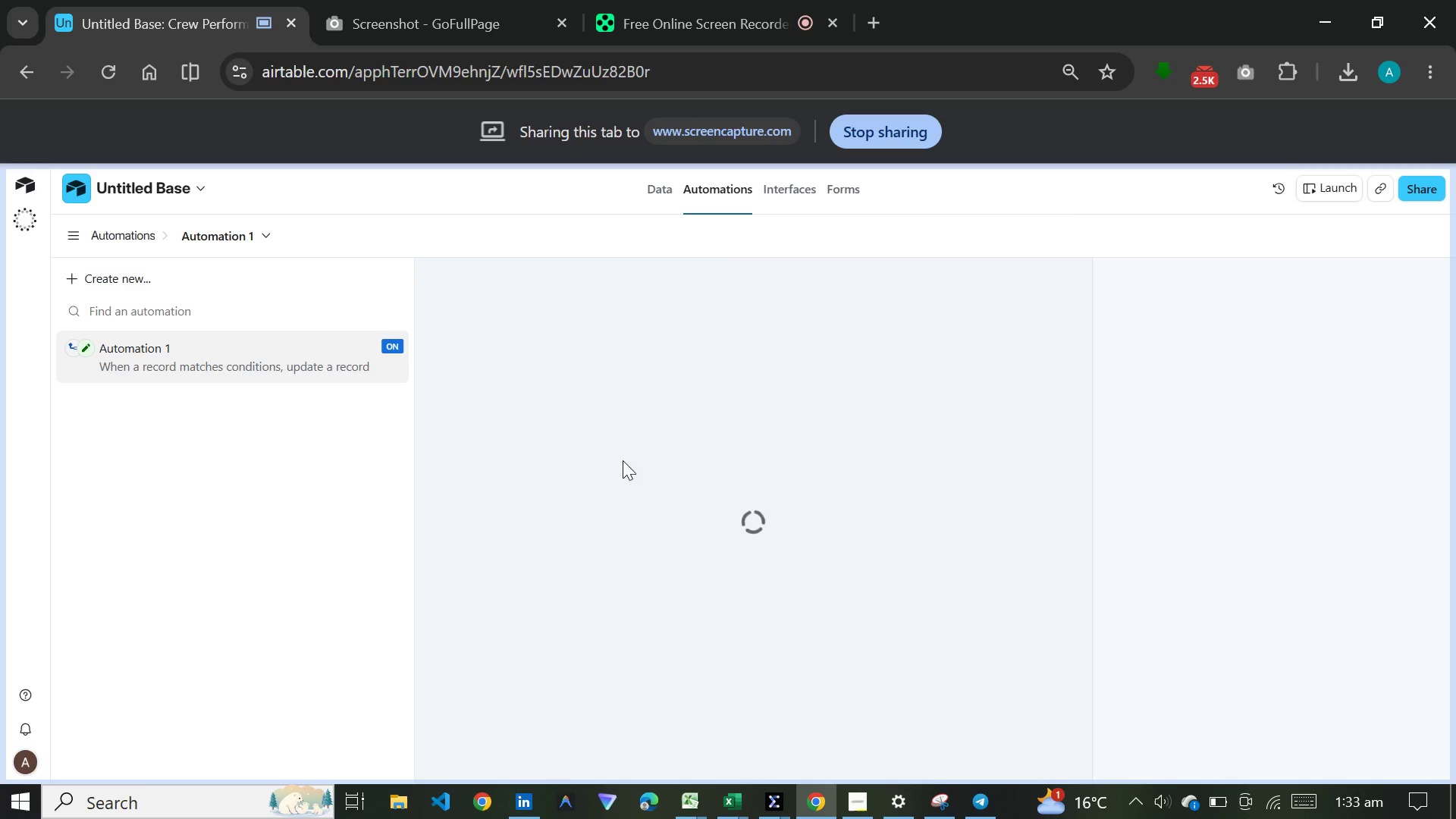 
left_click([1228, 443])
 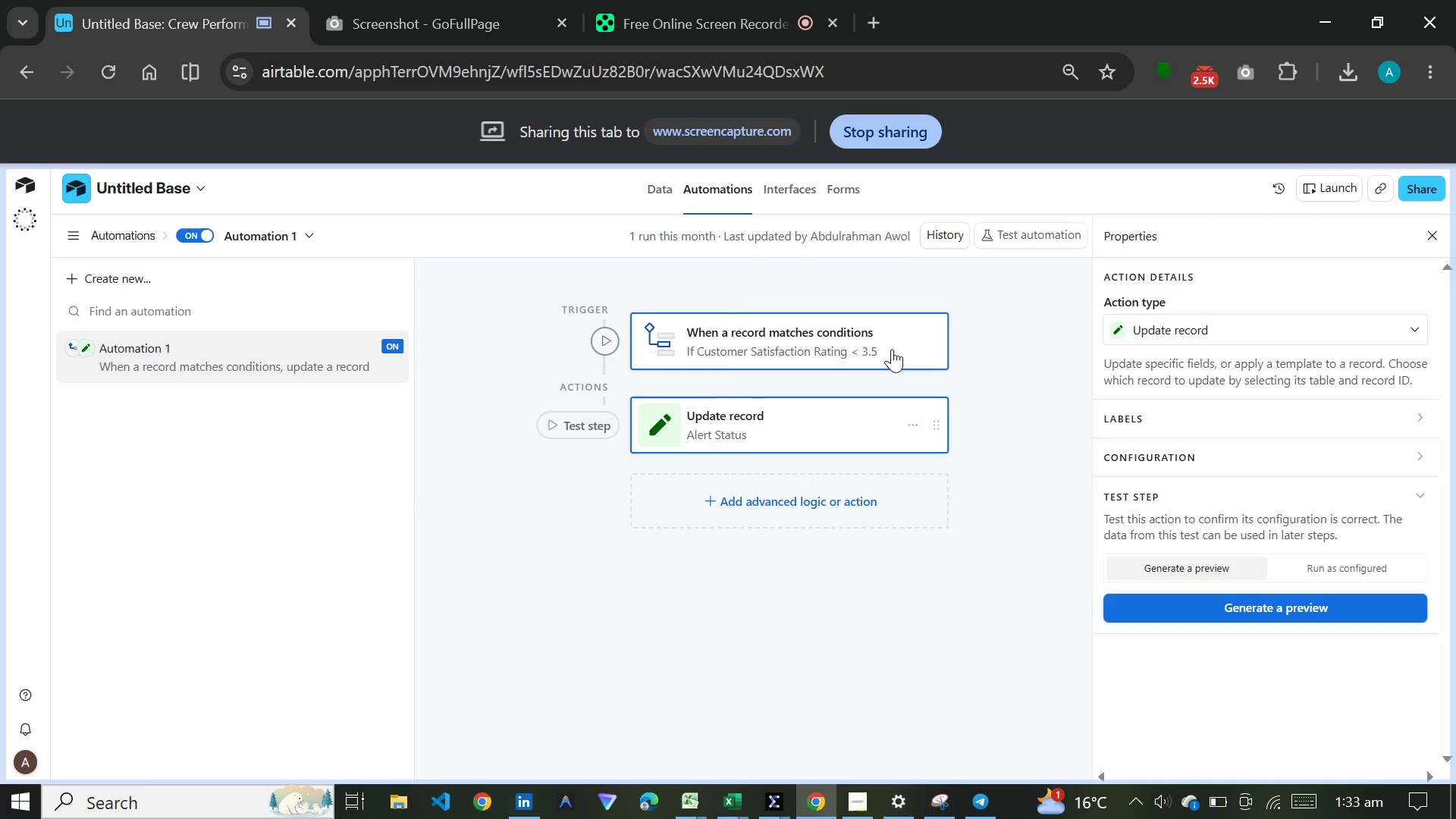 
left_click([892, 349])
 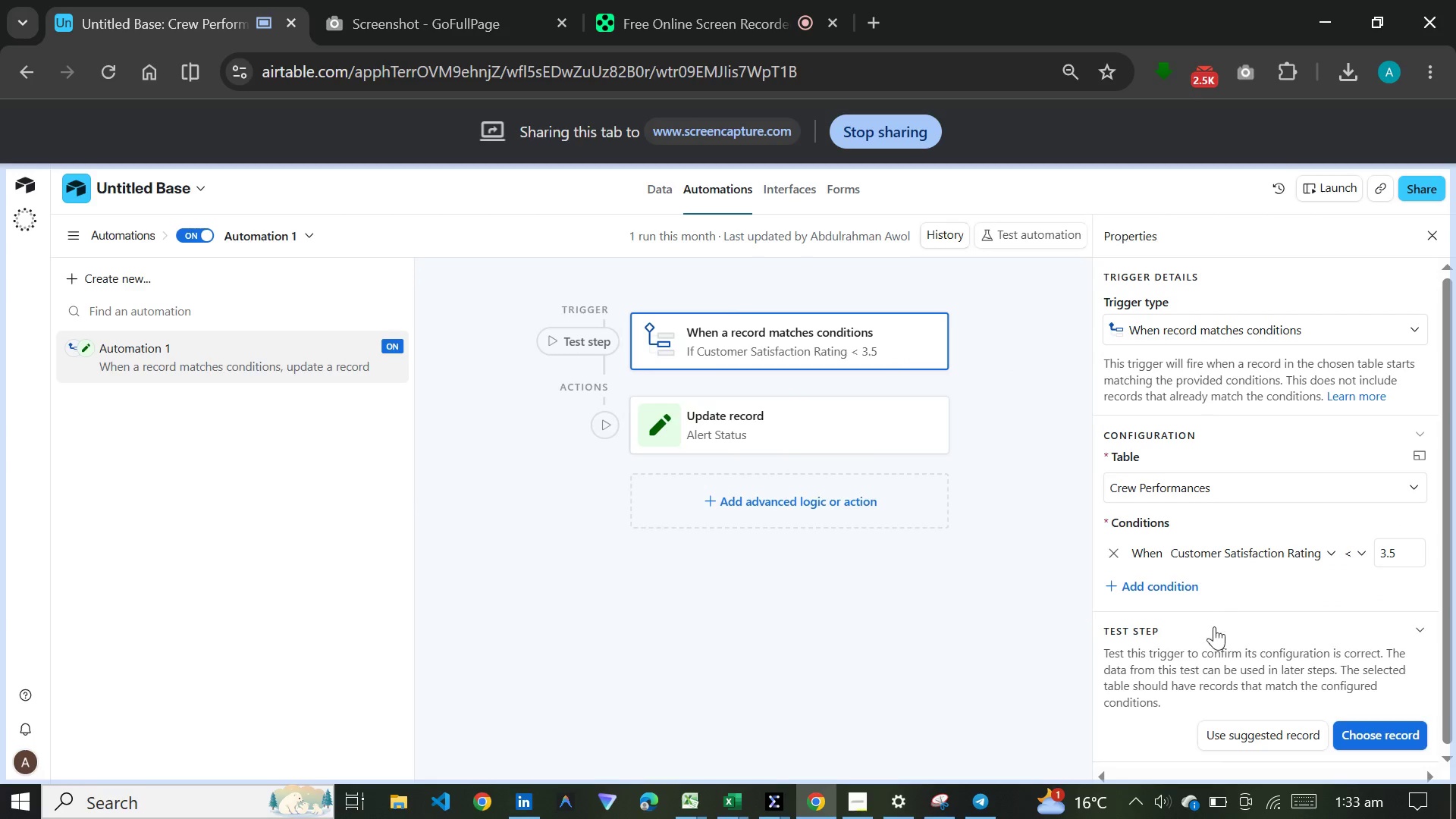 
scroll: coordinate [1214, 626], scroll_direction: down, amount: 3.0
 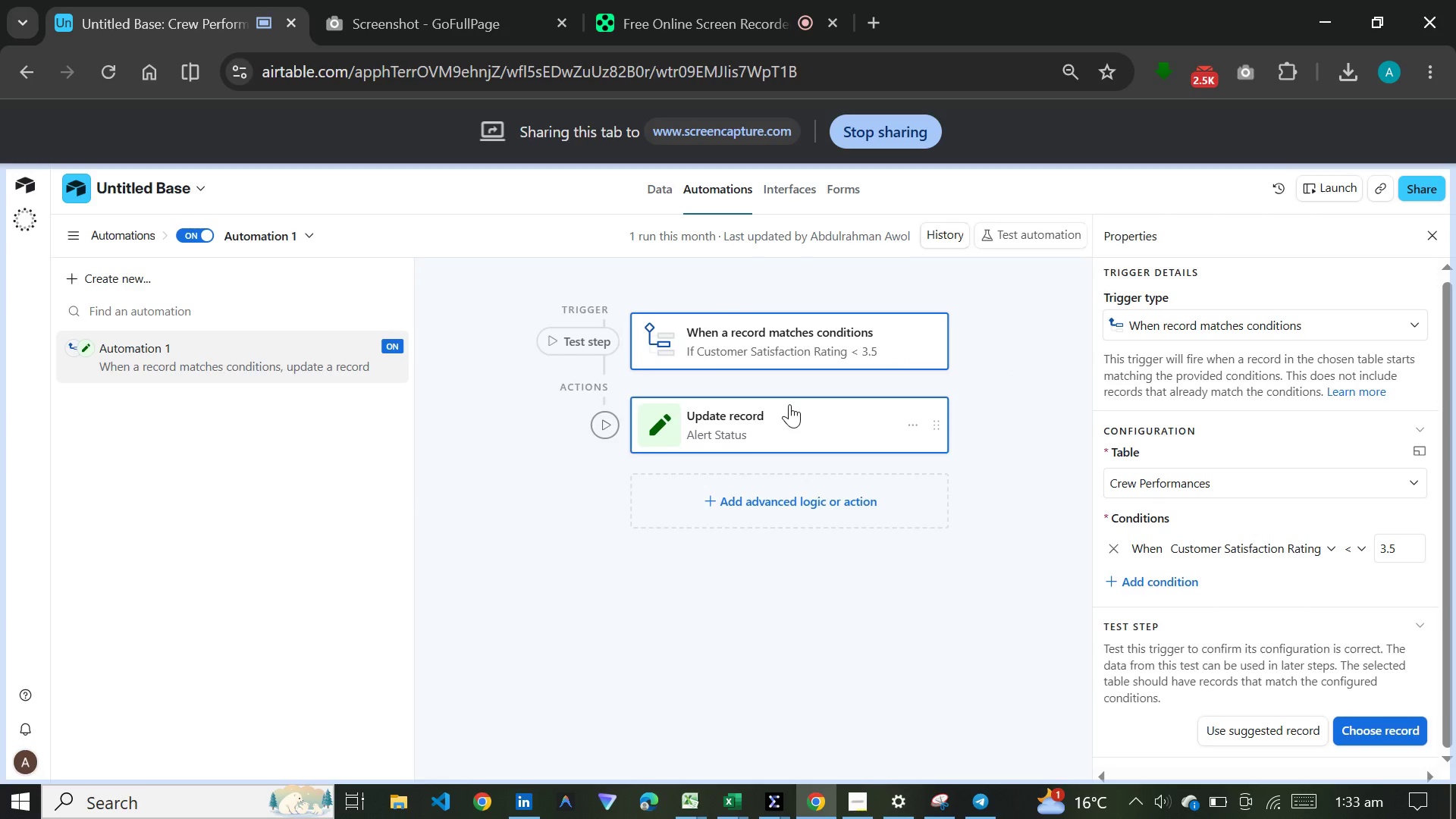 
left_click([789, 404])
 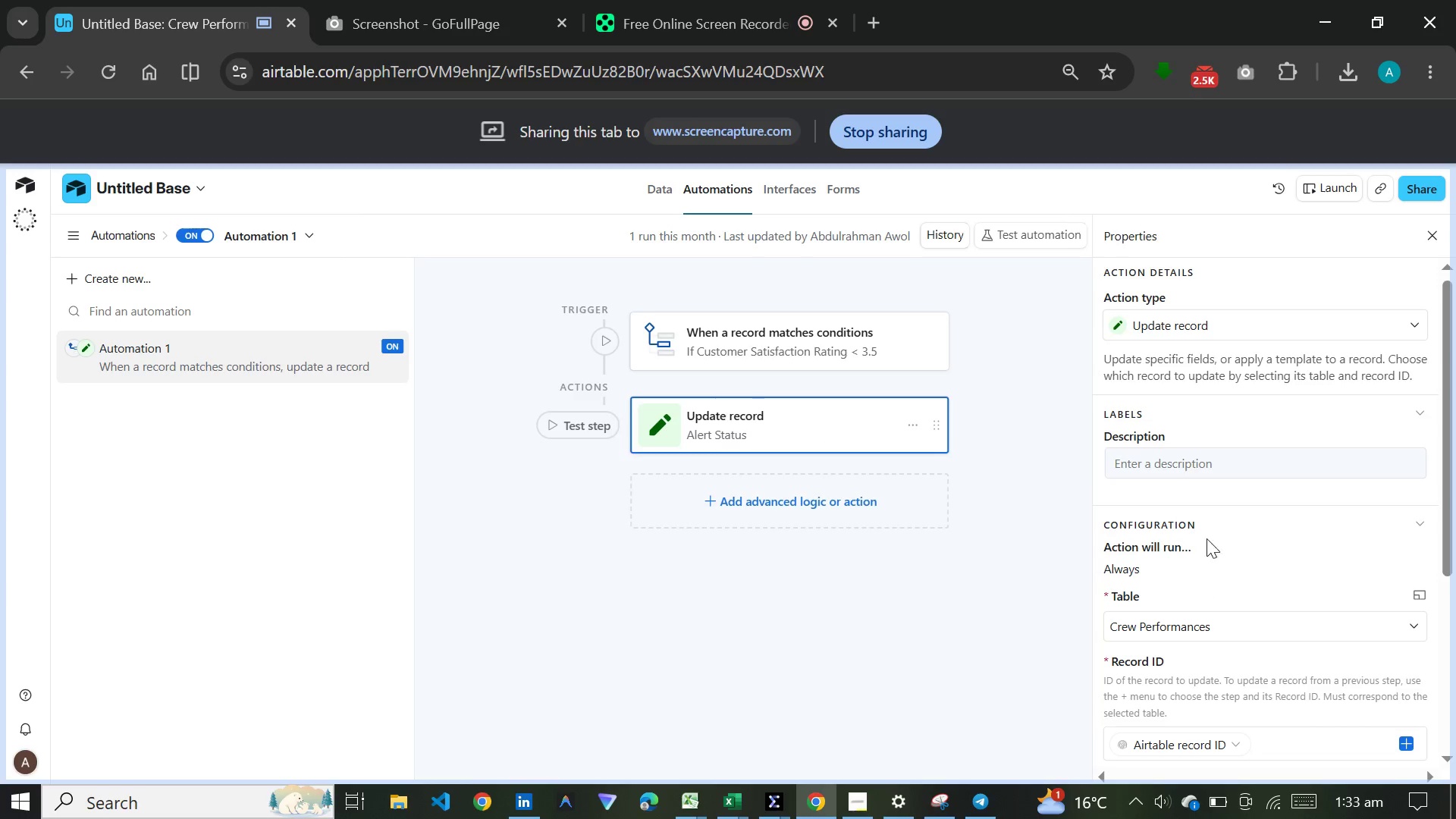 
scroll: coordinate [1221, 541], scroll_direction: down, amount: 12.0
 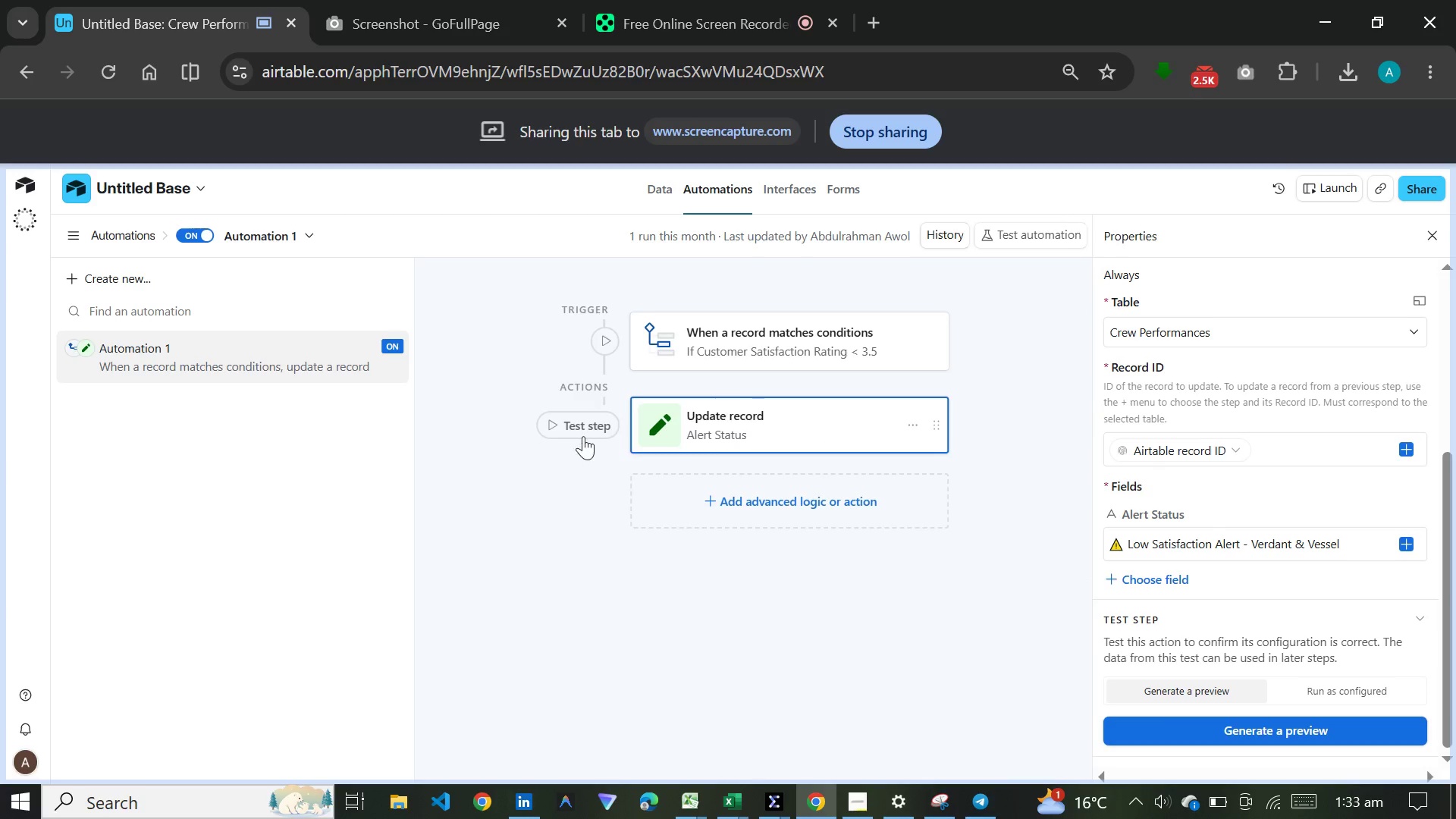 
left_click([583, 434])
 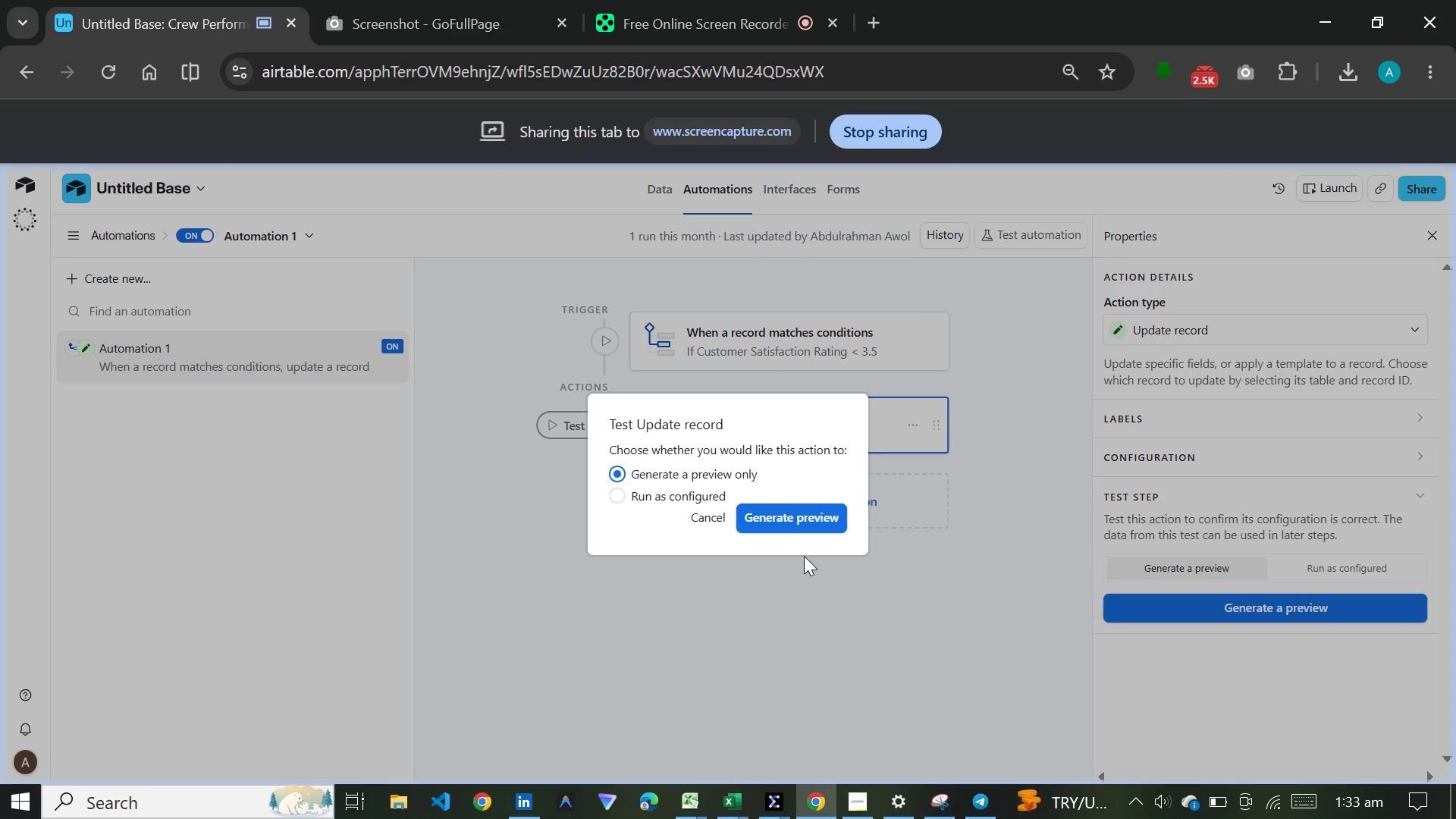 
left_click([808, 527])
 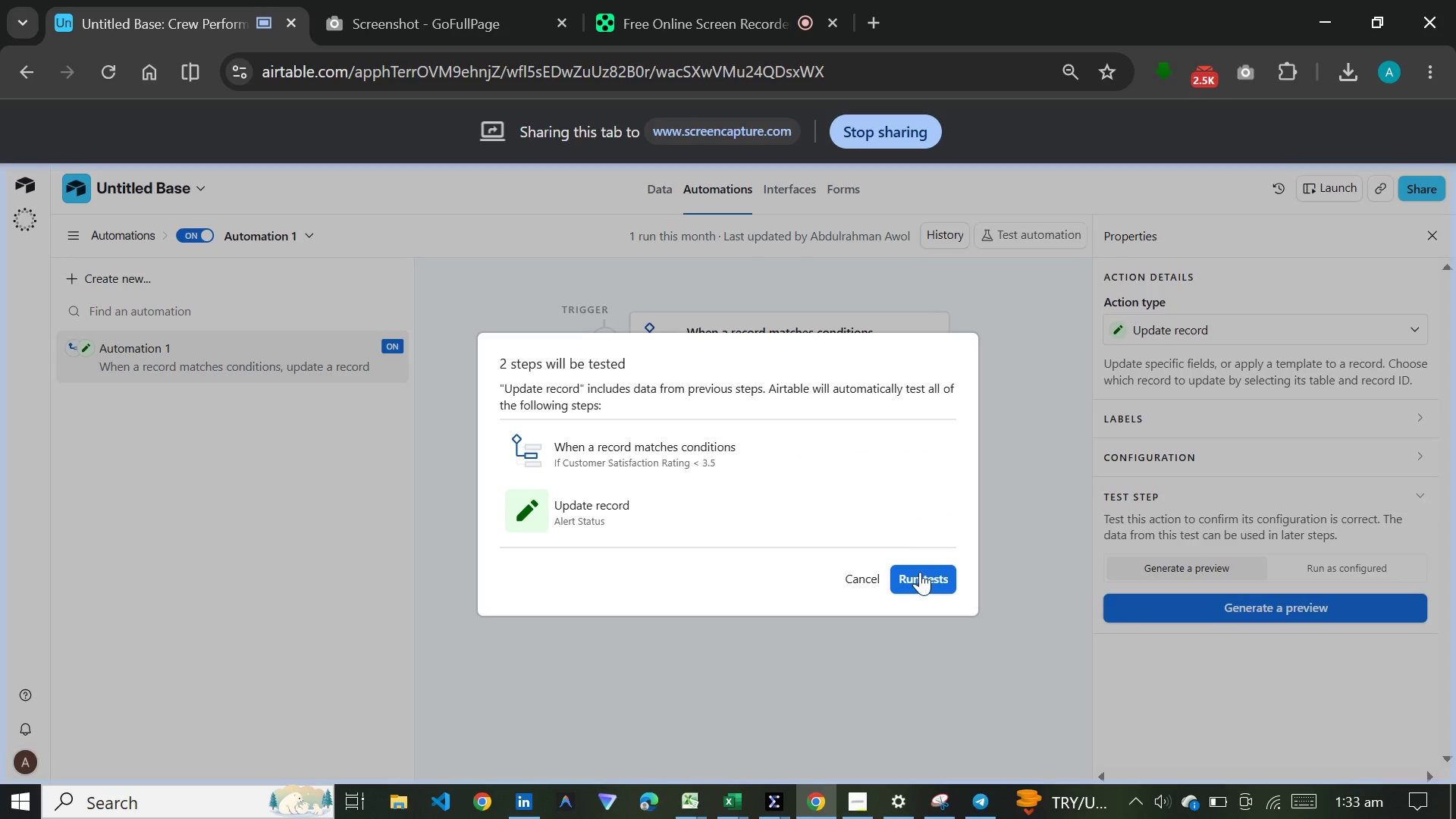 
left_click([926, 577])
 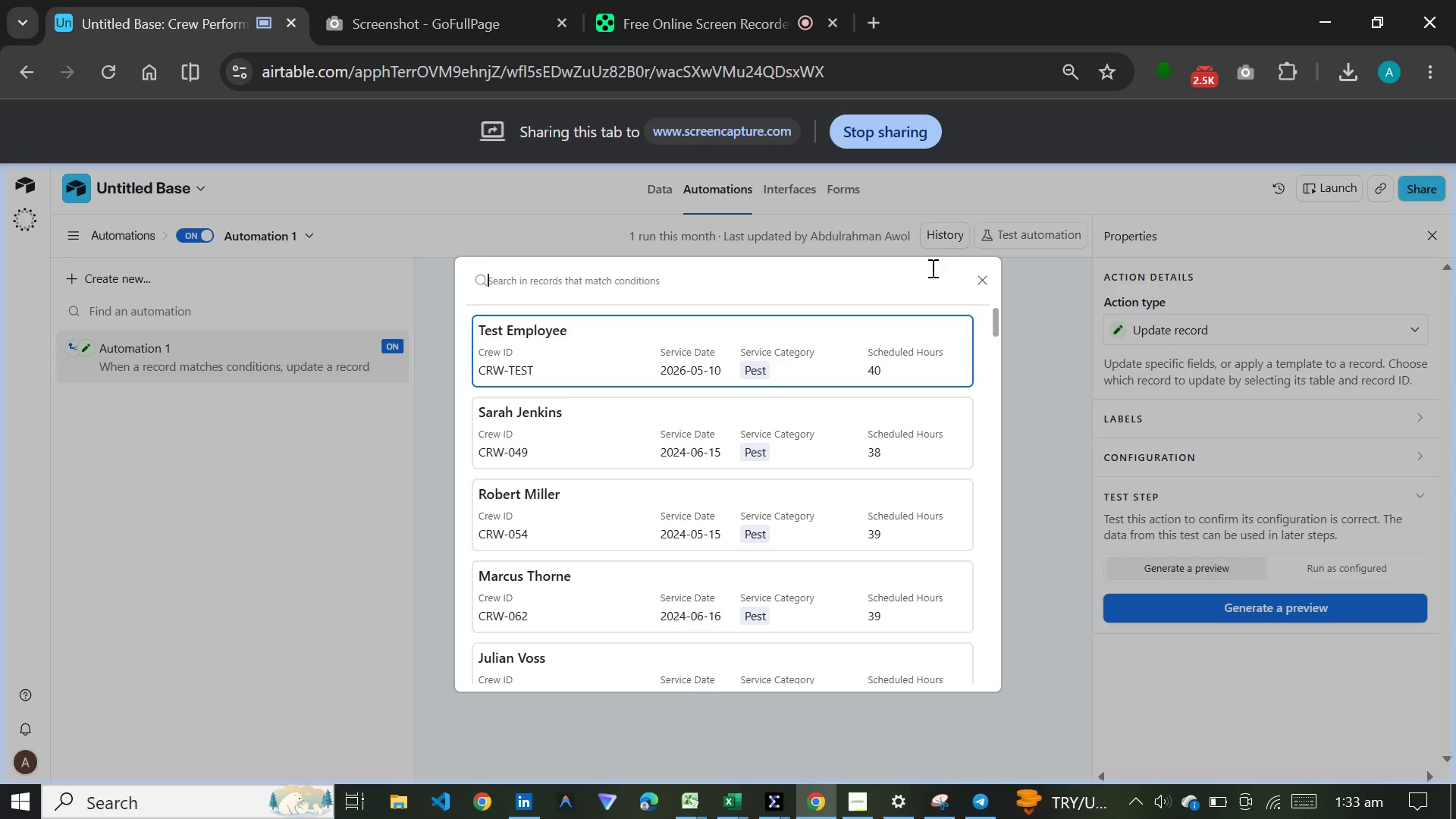 
left_click([981, 281])
 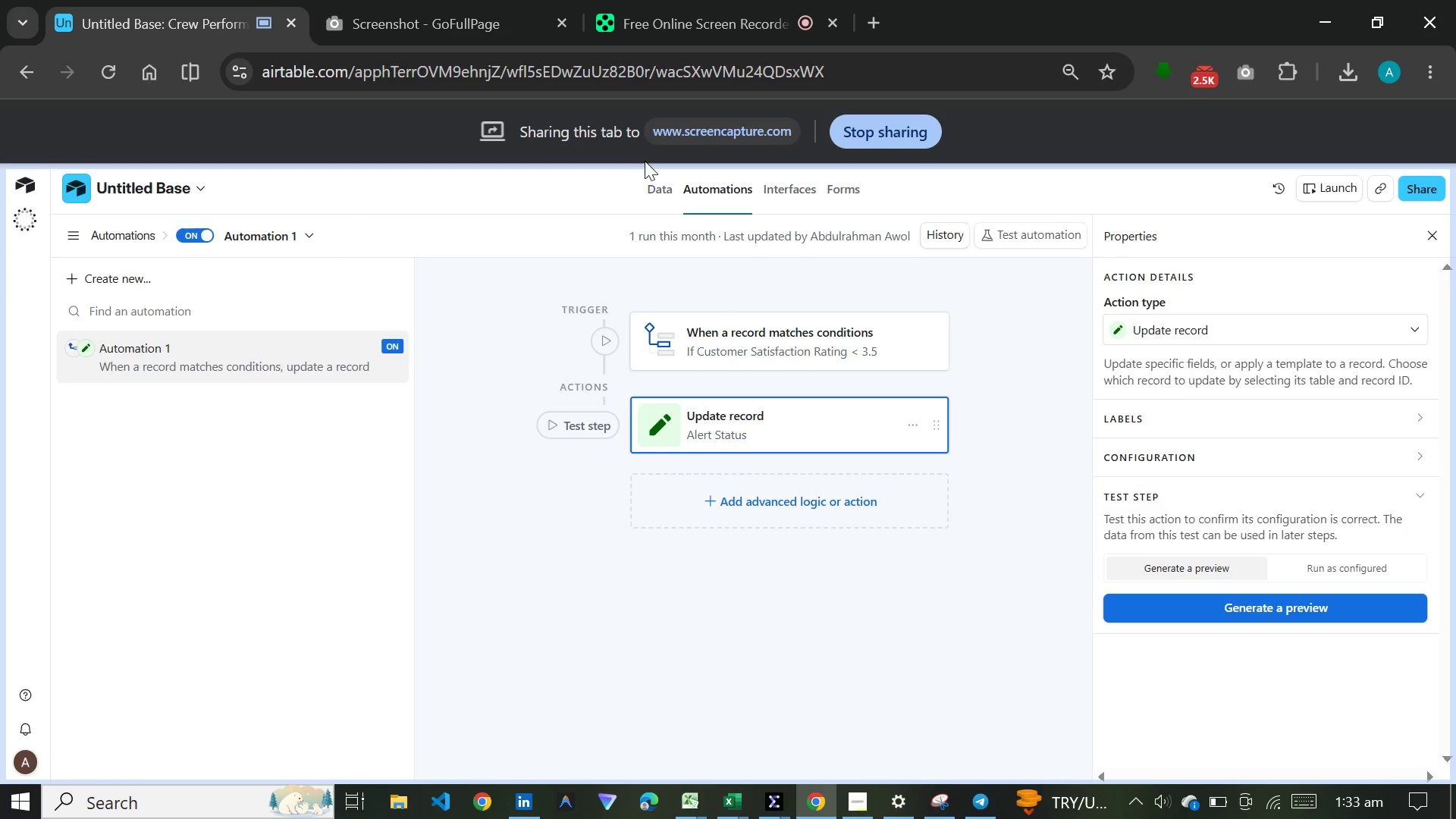 
left_click([654, 180])
 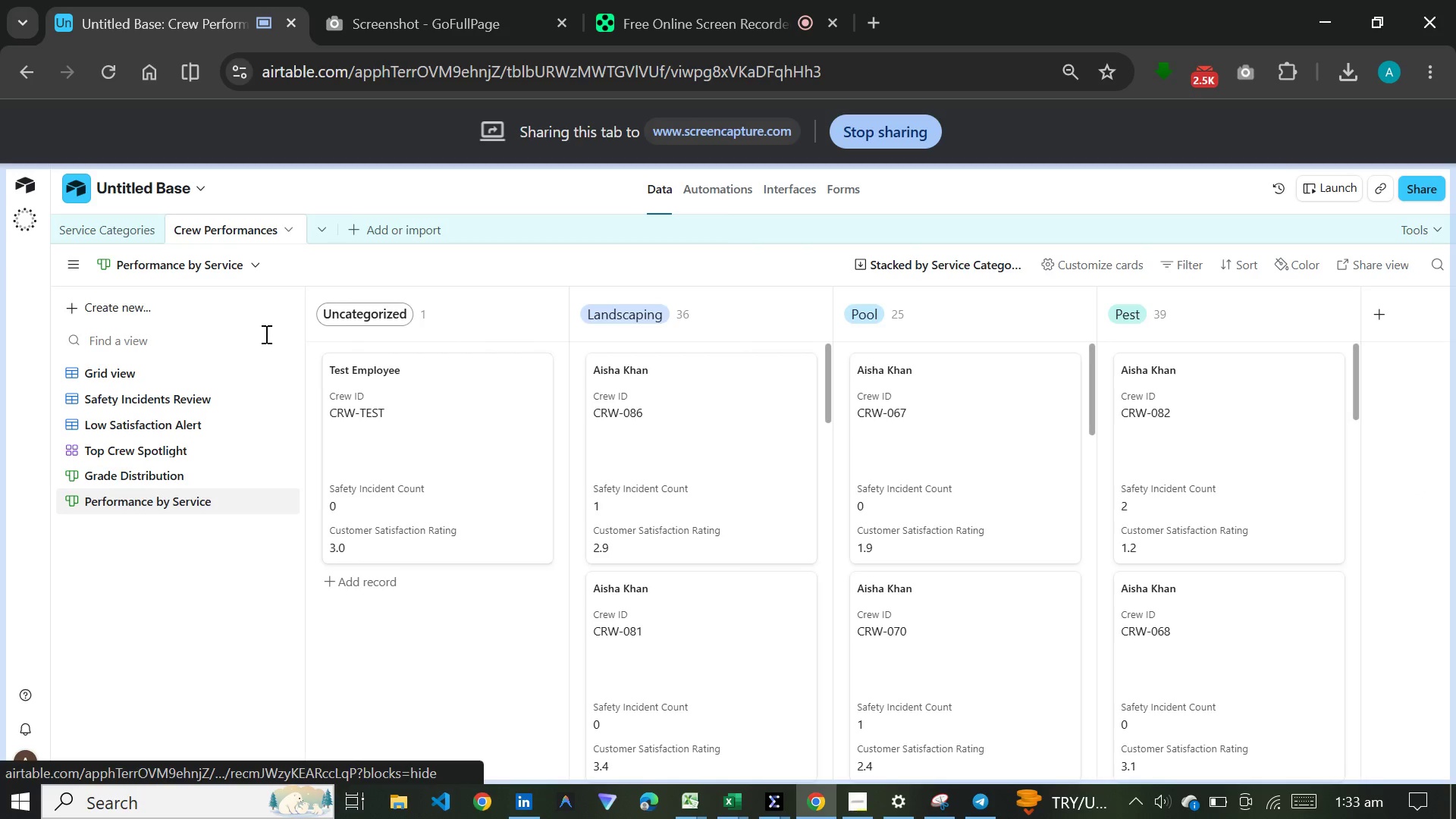 
left_click([165, 369])
 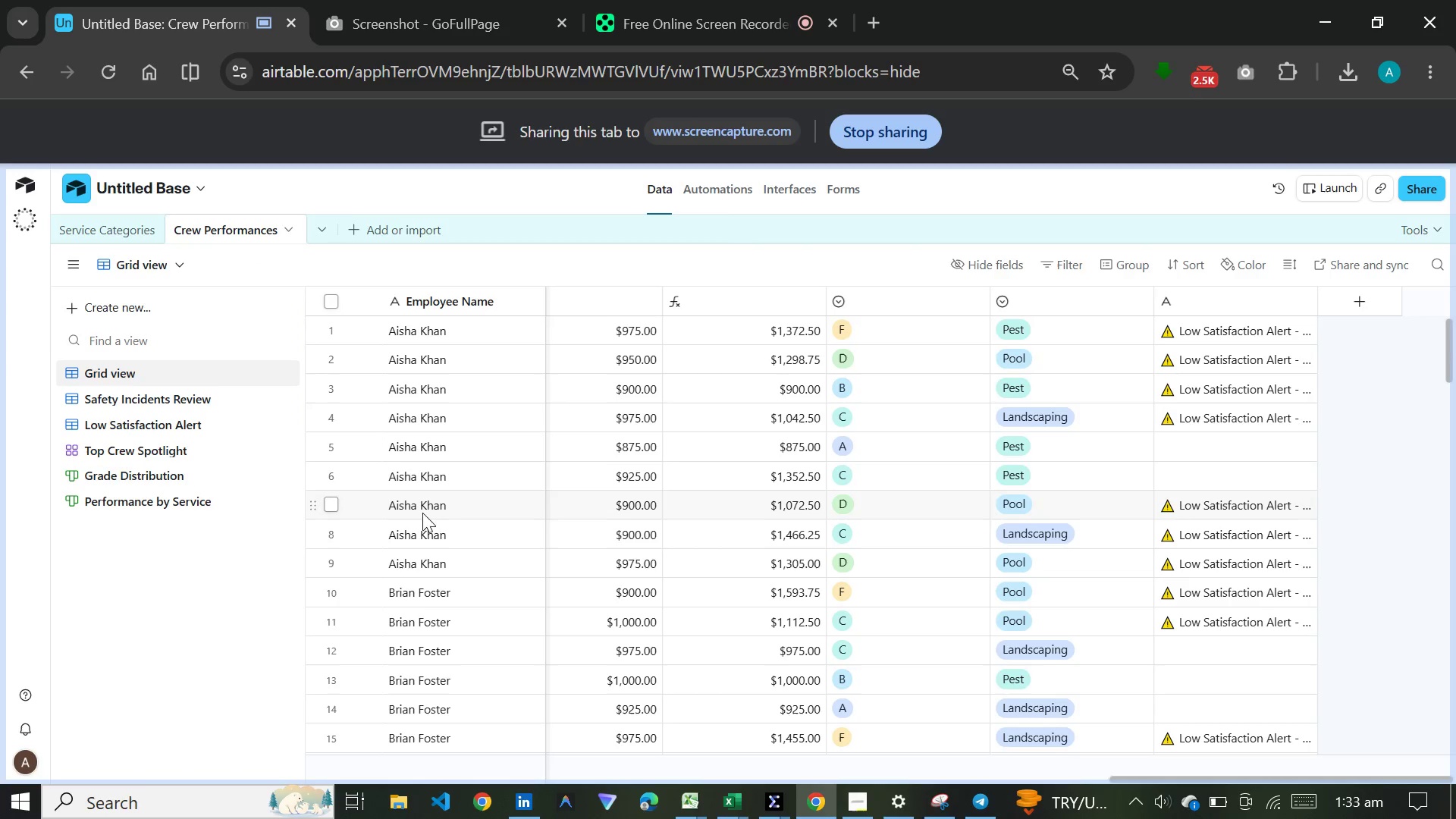 
scroll: coordinate [356, 470], scroll_direction: down, amount: 79.0
 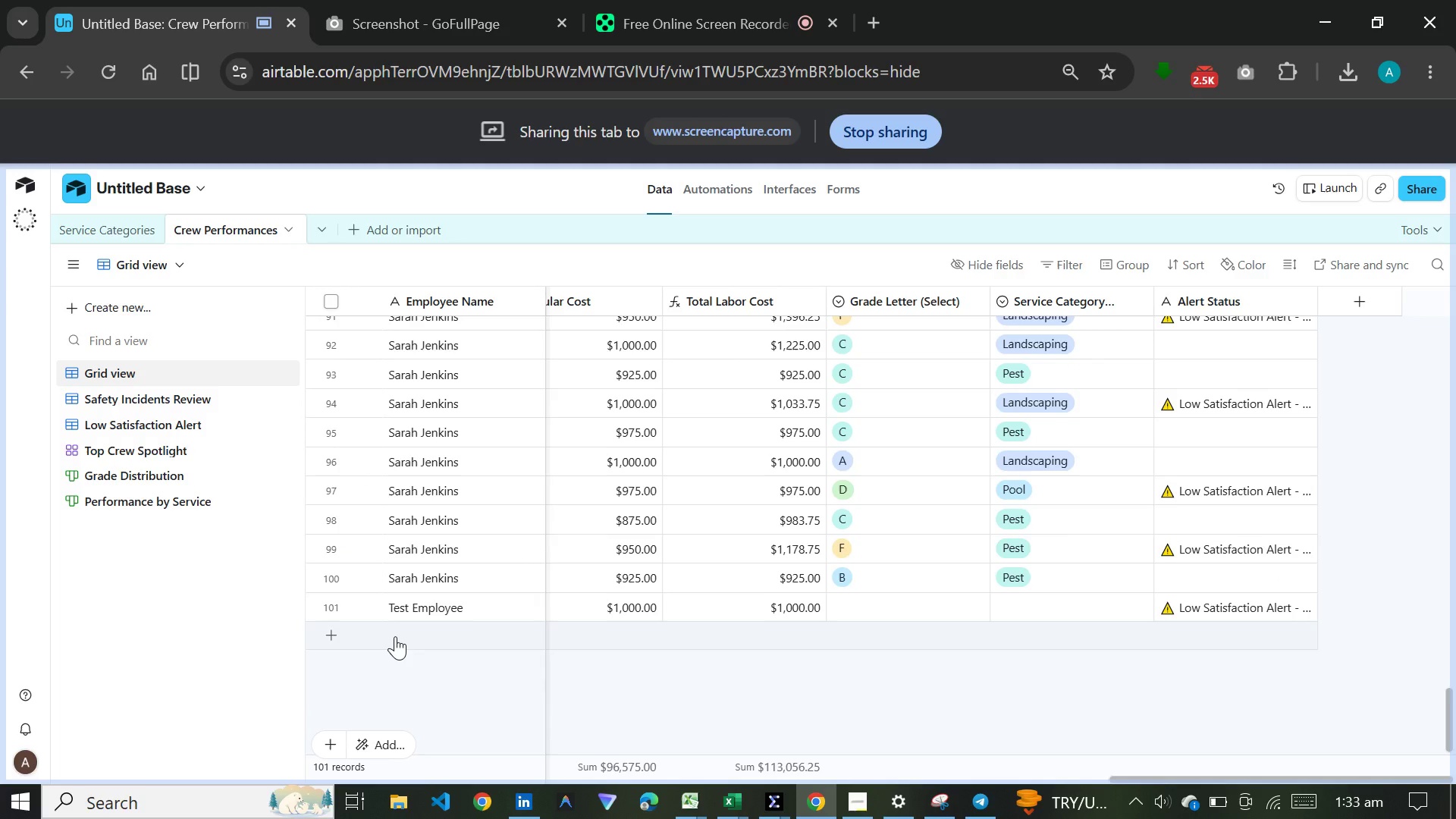 
left_click([395, 636])
 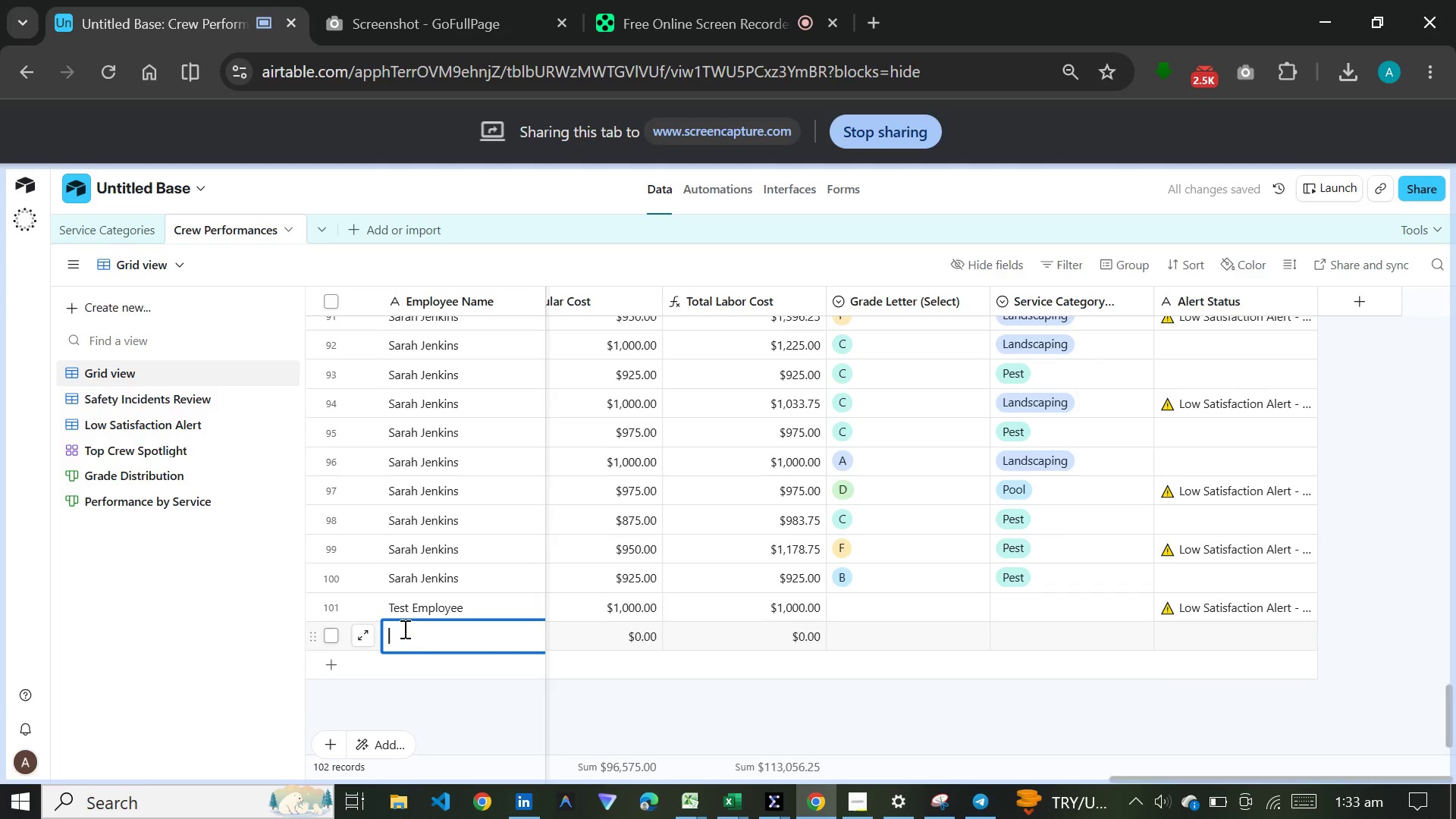 
type(test)
 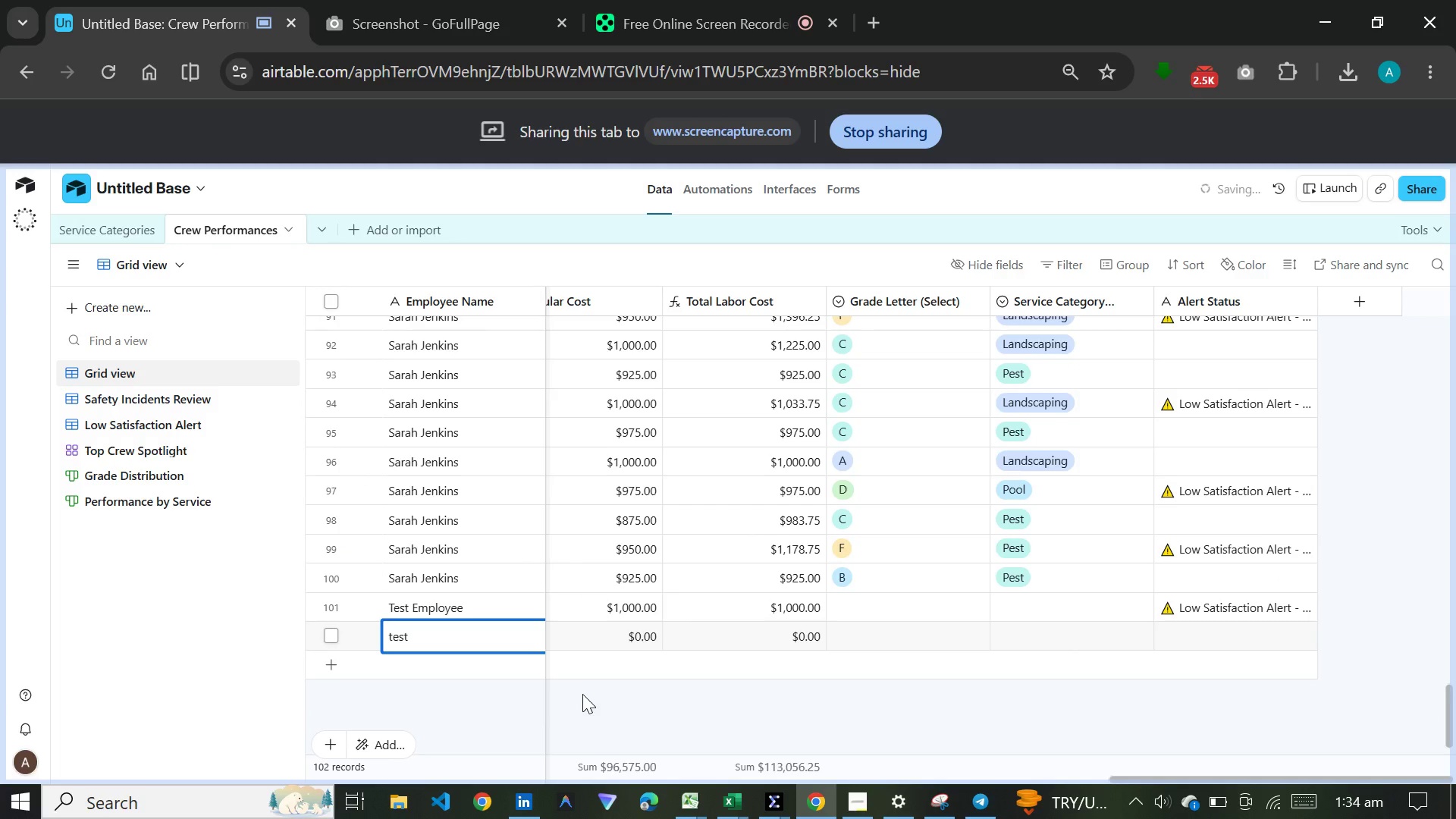 
left_click([554, 639])
 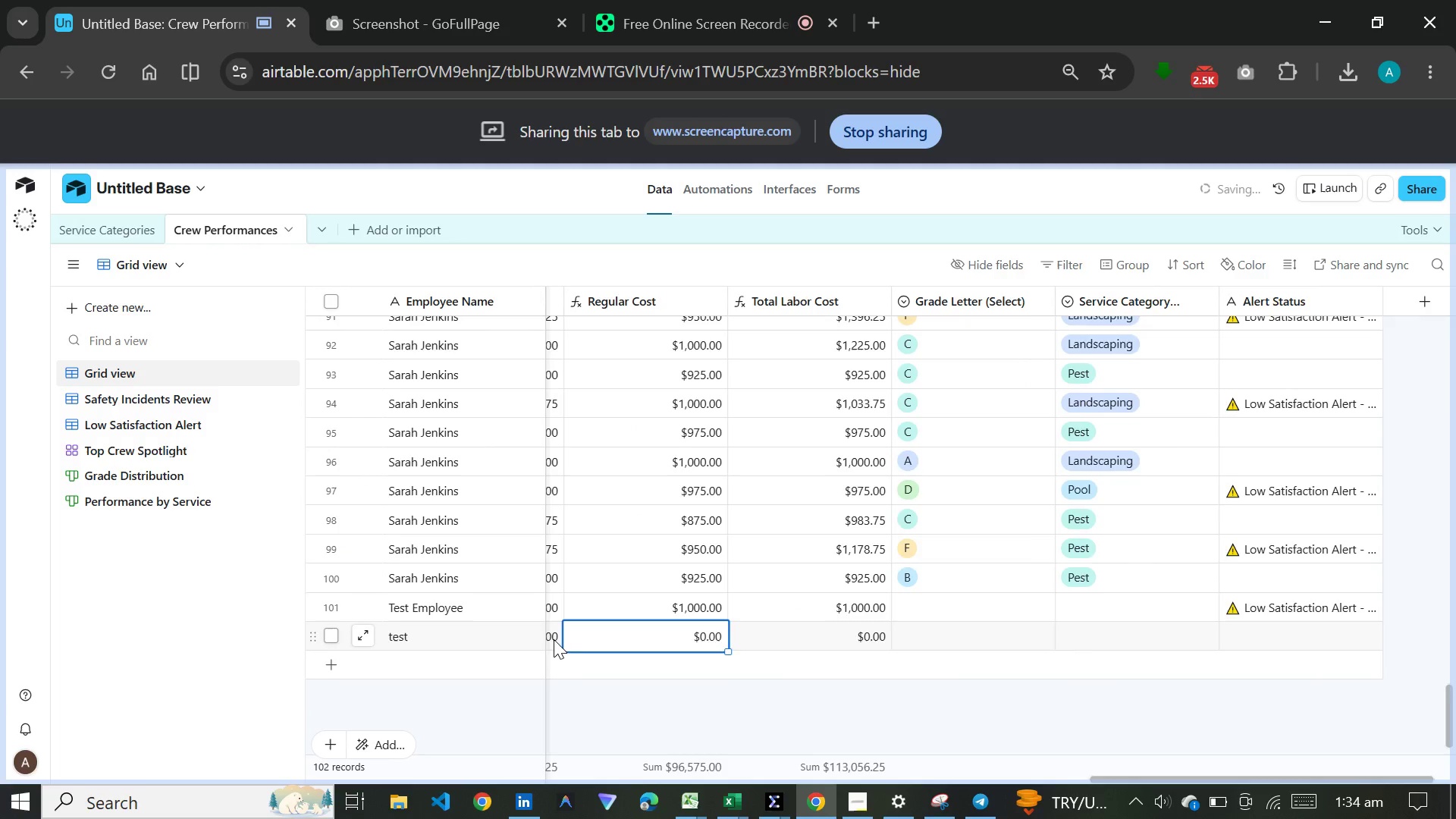 
double_click([554, 639])
 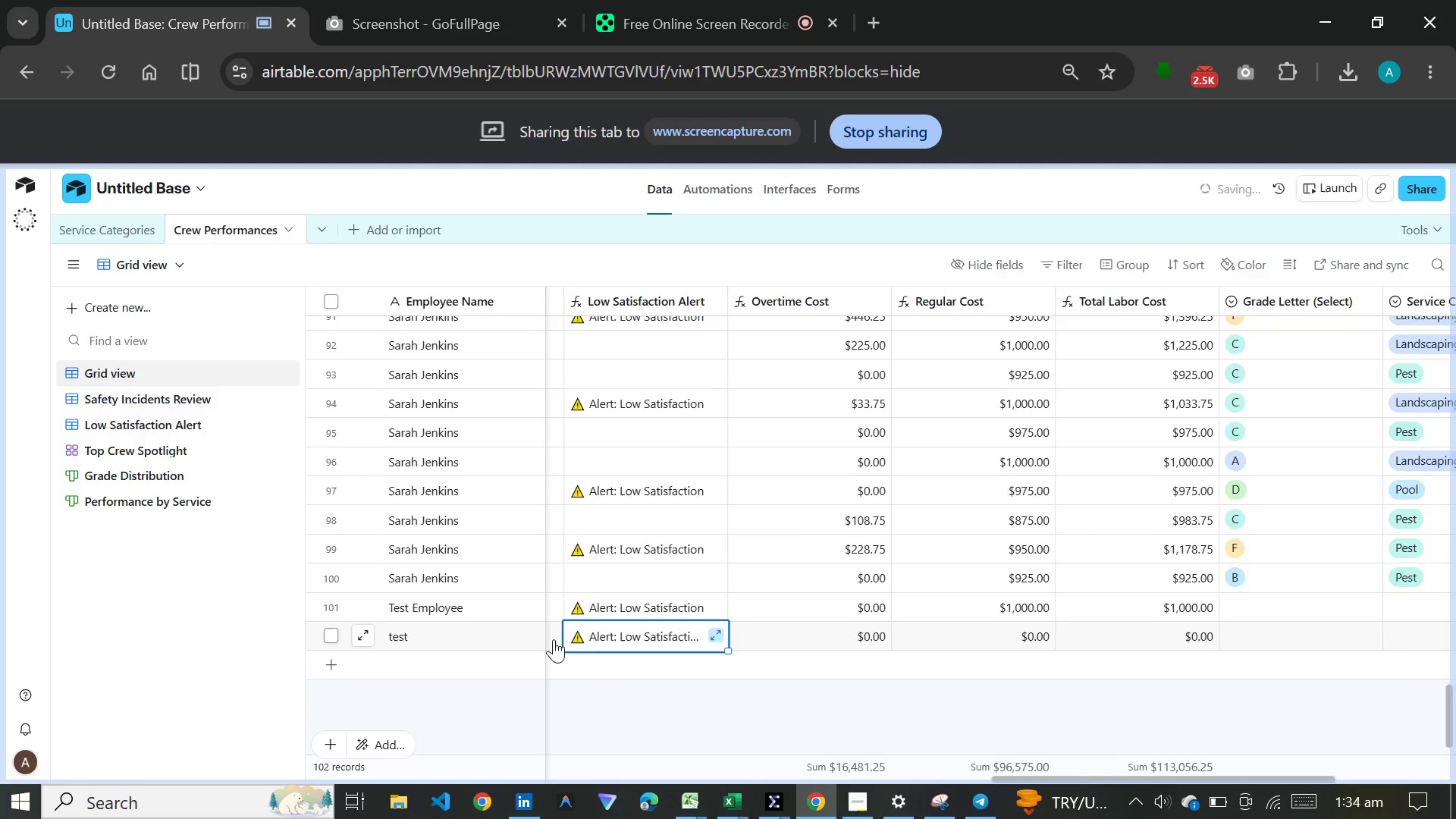 
triple_click([554, 639])
 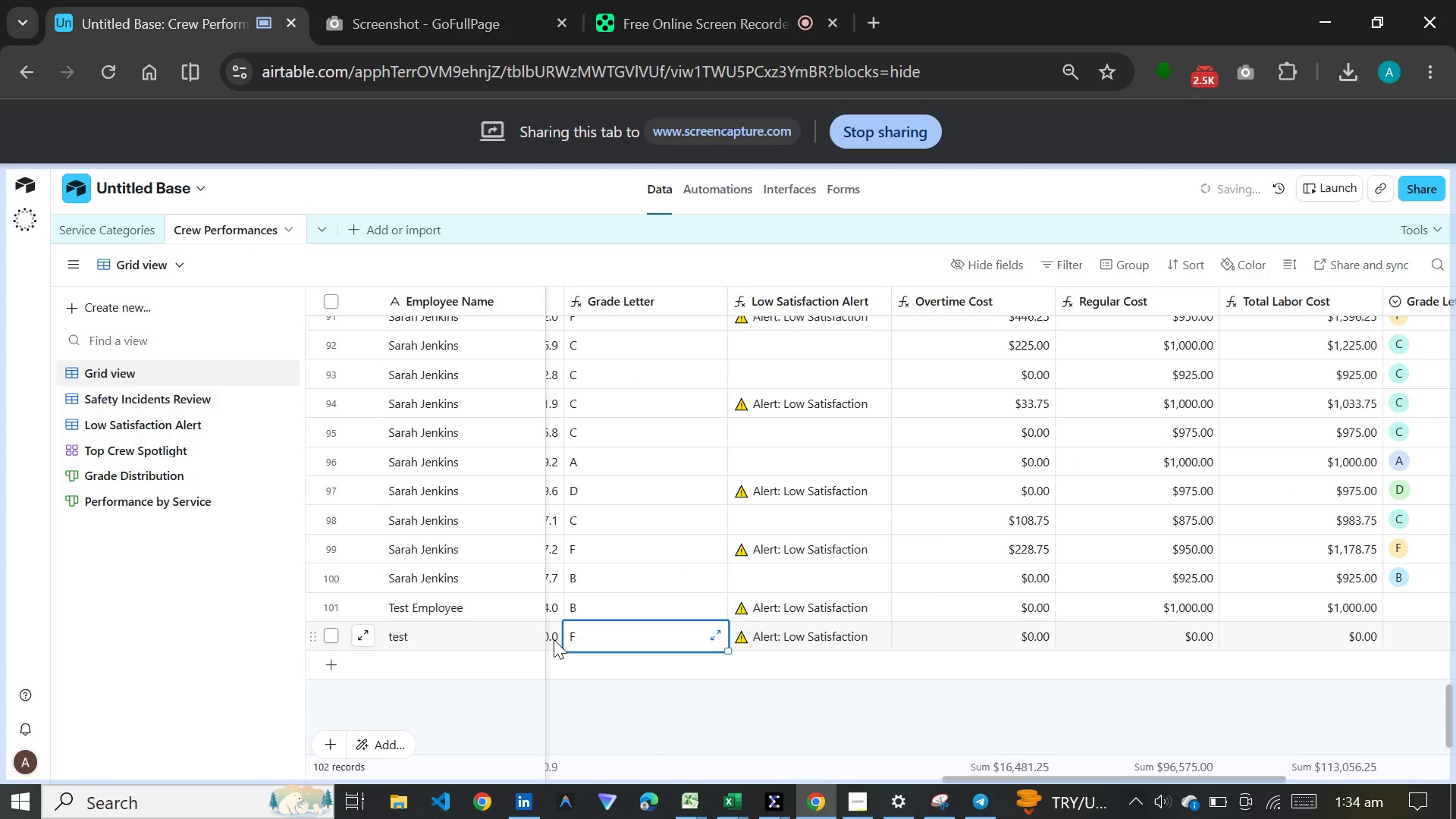 
triple_click([554, 639])
 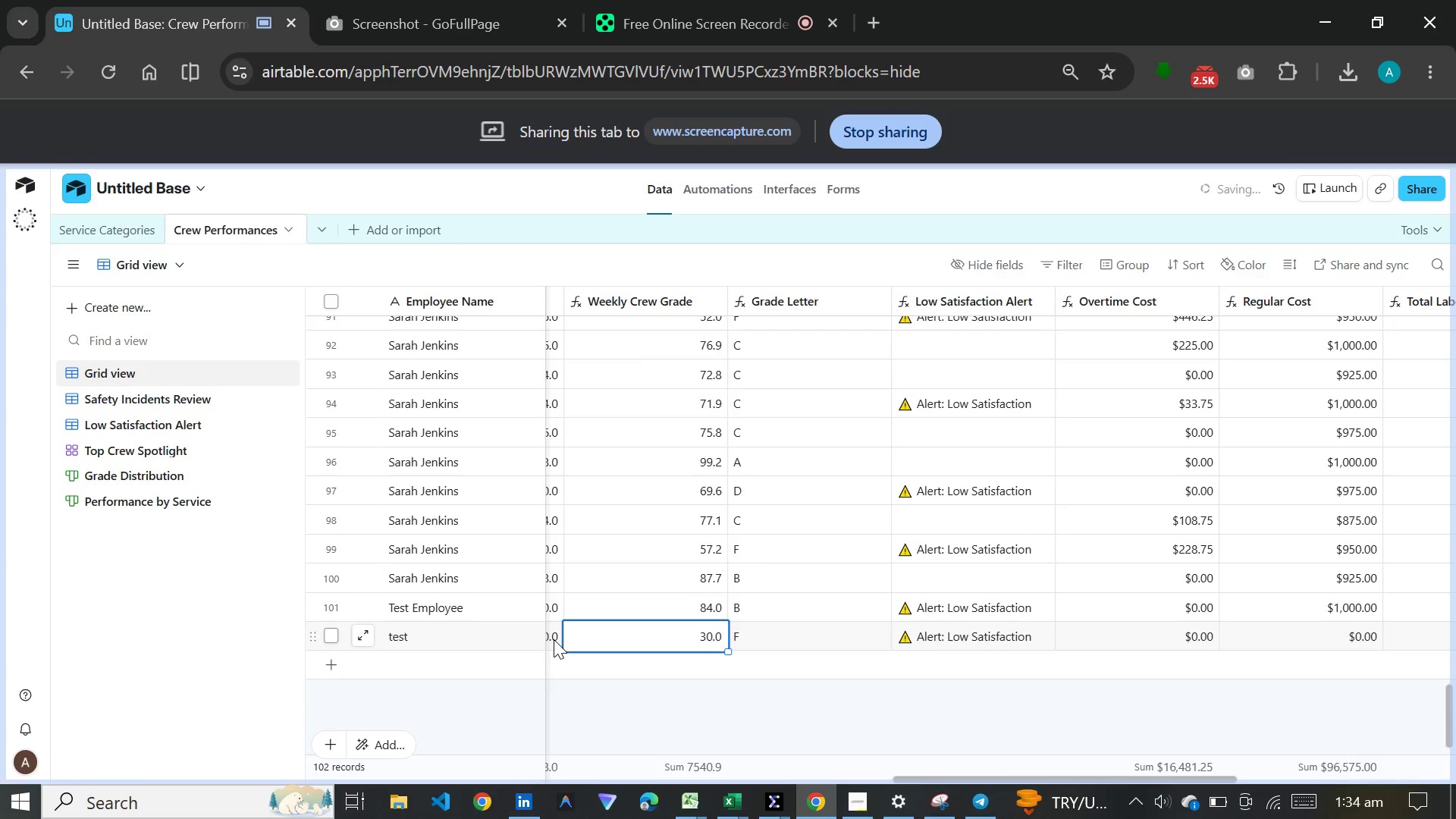 
triple_click([554, 639])
 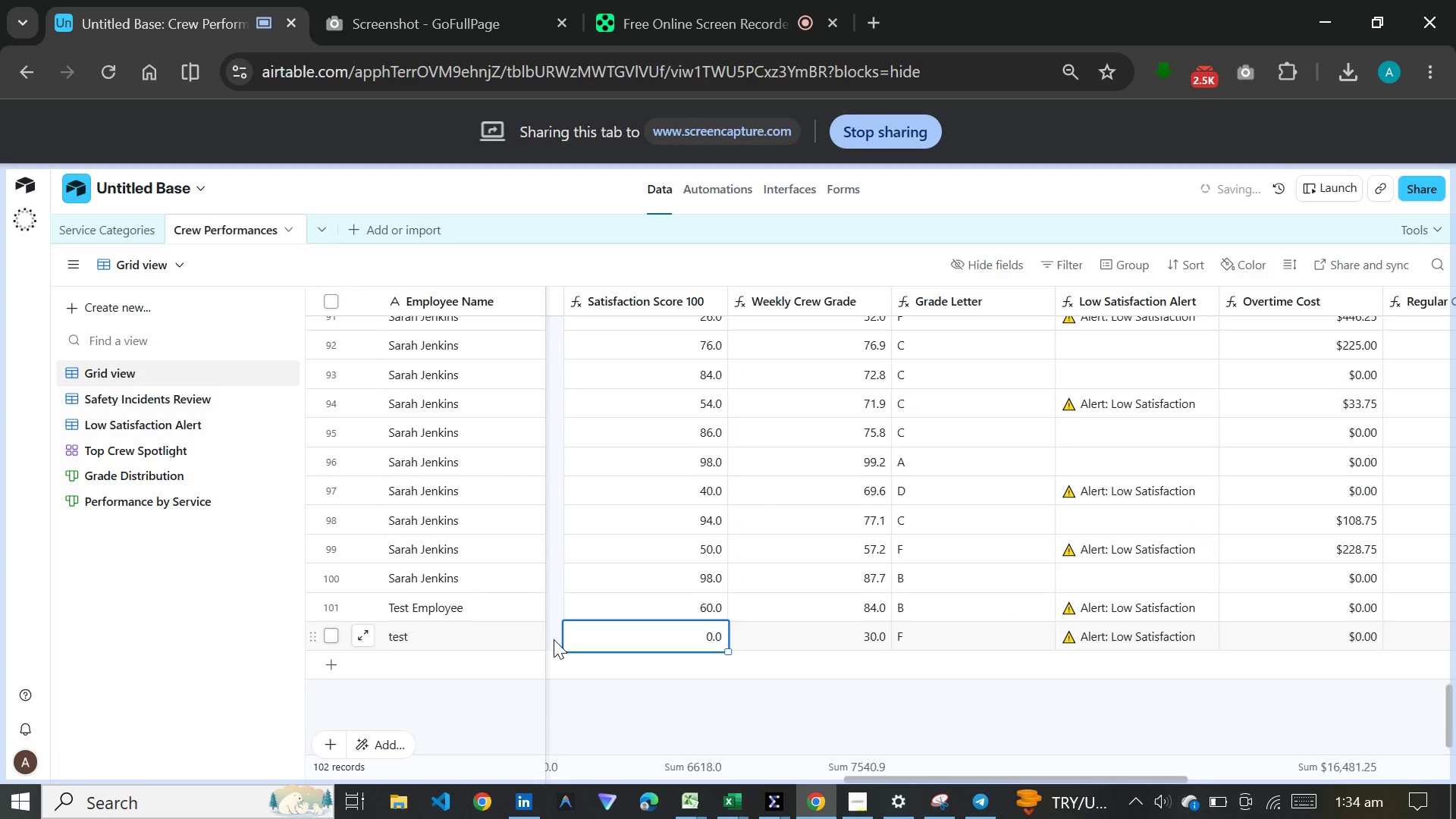 
triple_click([554, 639])
 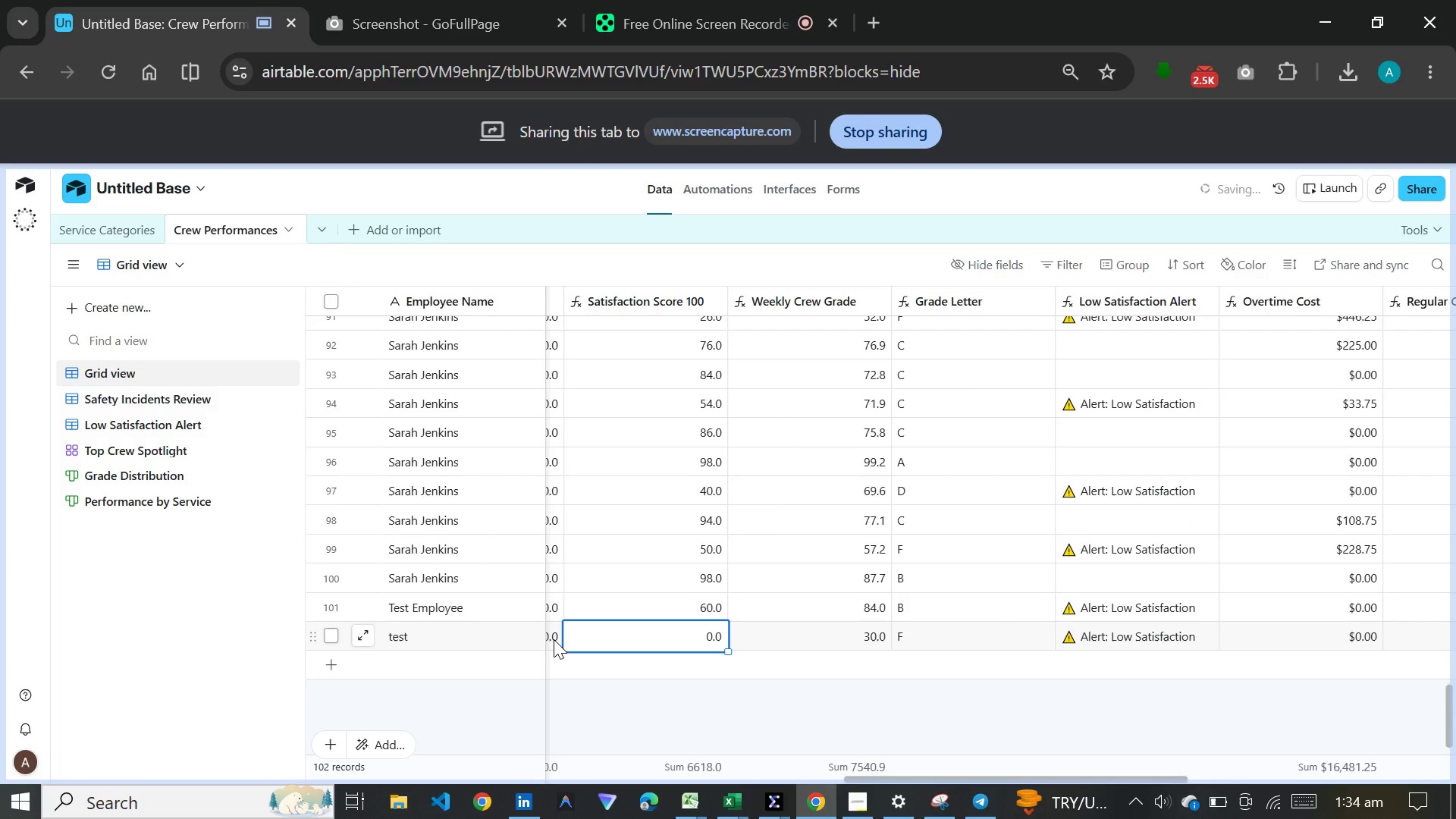 
triple_click([554, 639])
 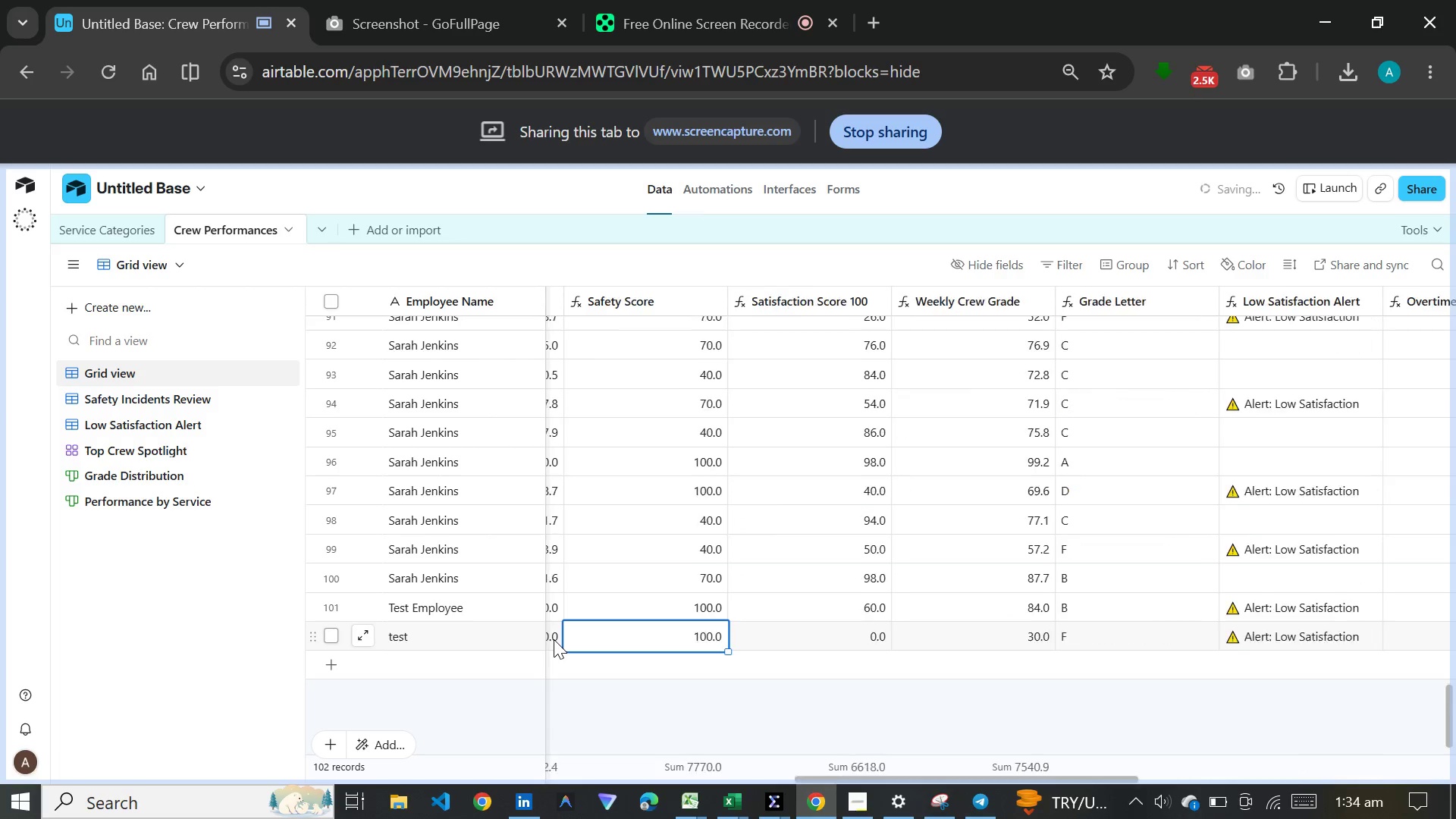 
triple_click([554, 639])
 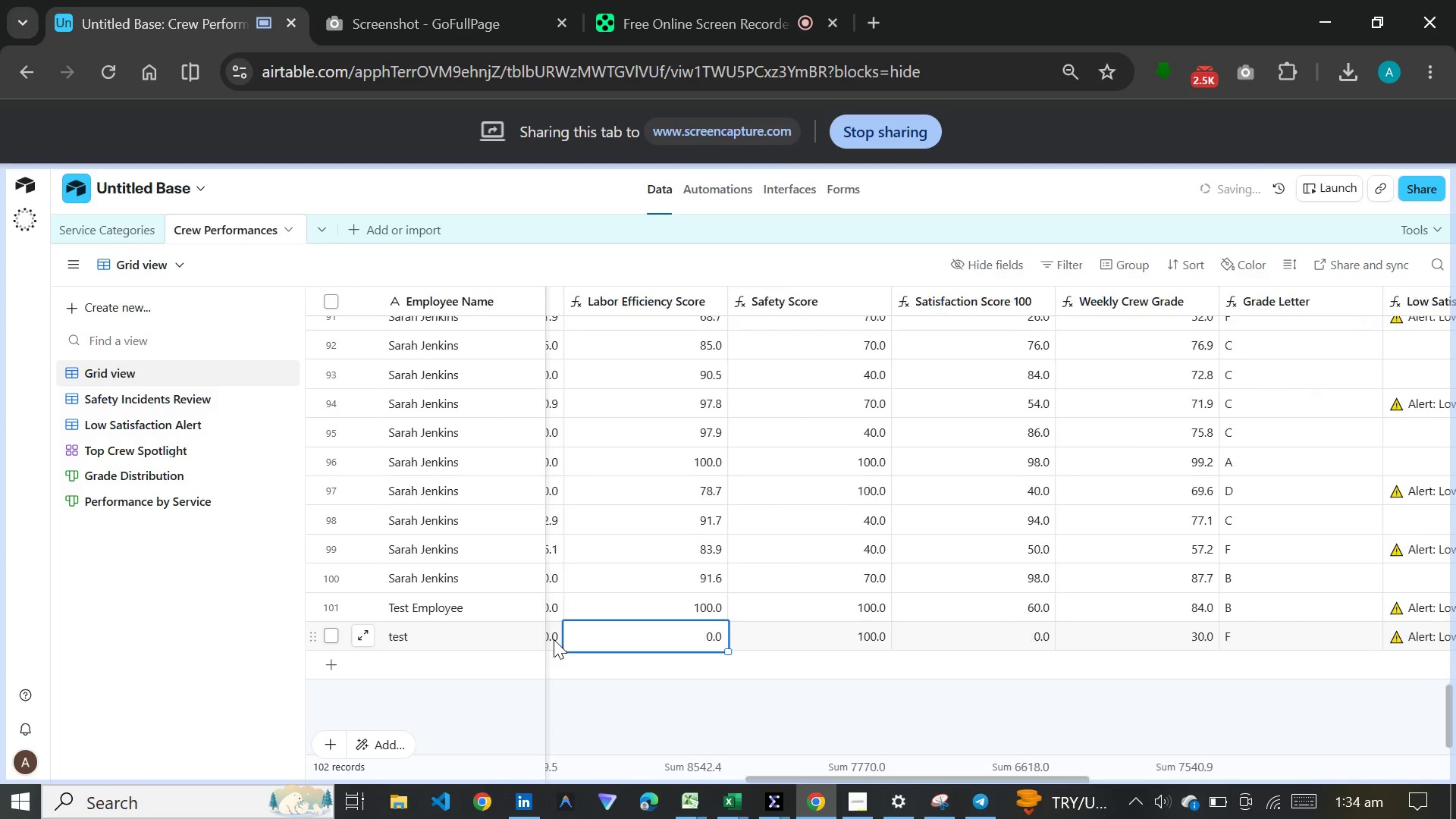 
triple_click([554, 639])
 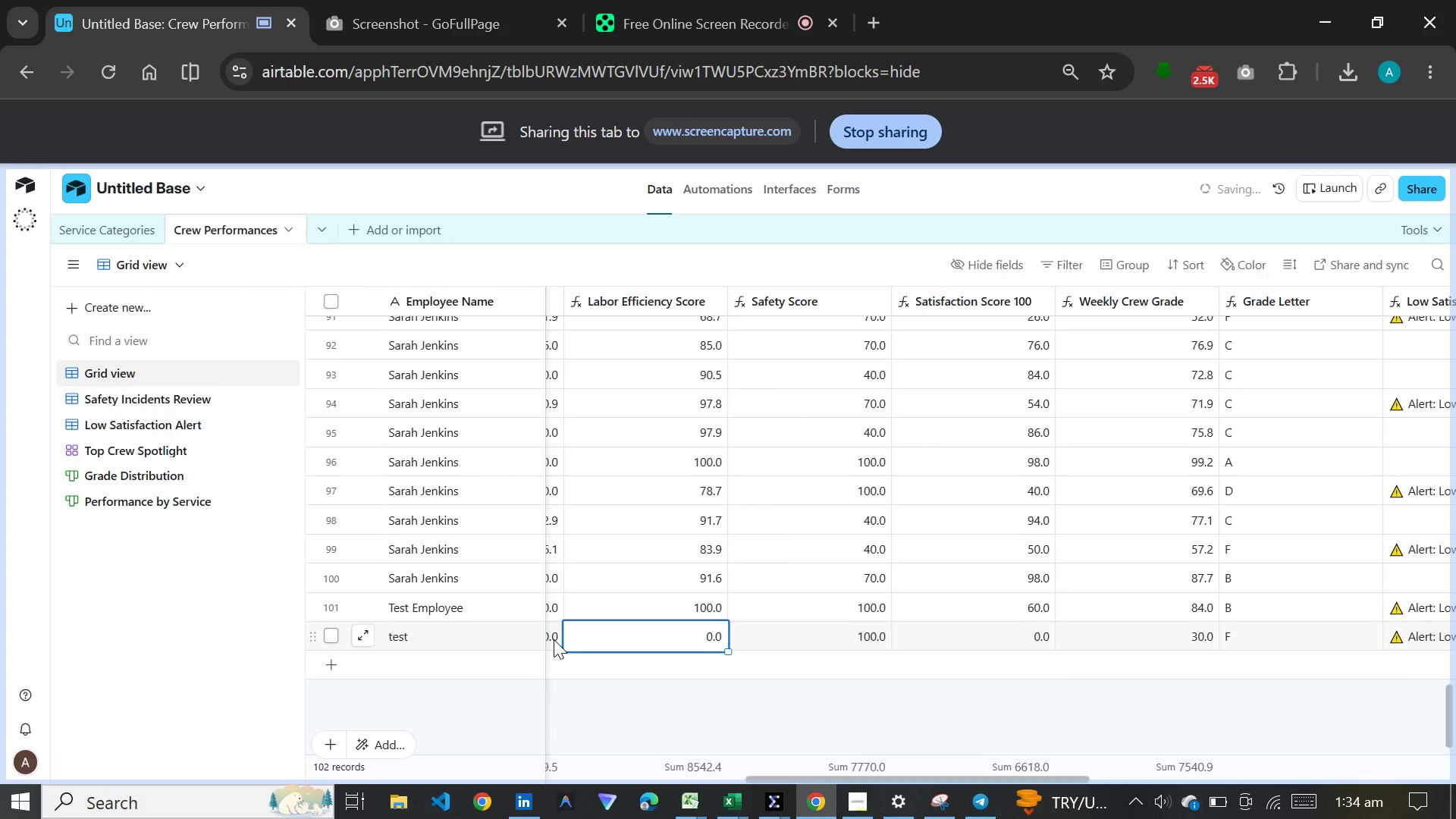 
triple_click([554, 639])
 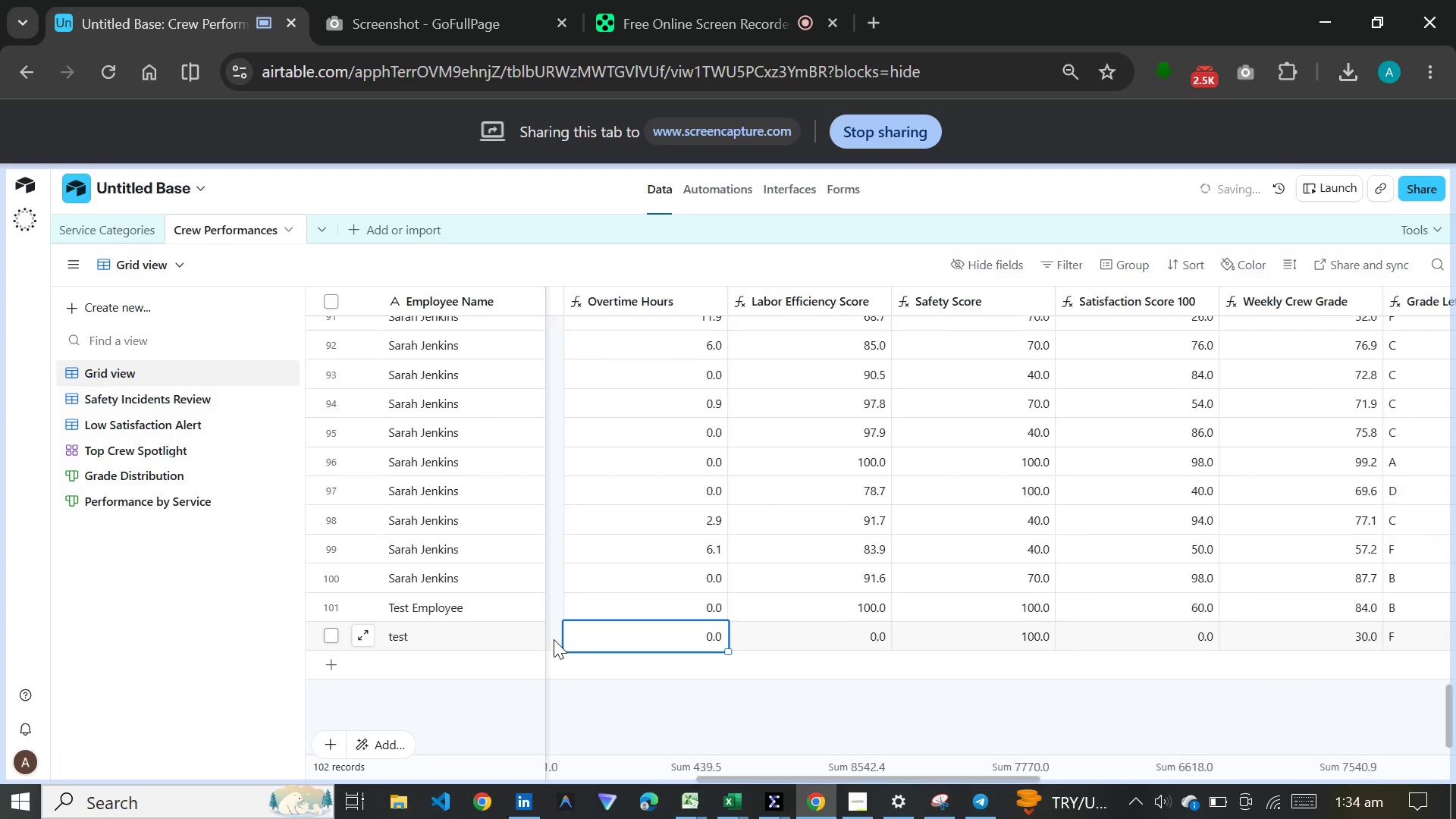 
triple_click([554, 639])
 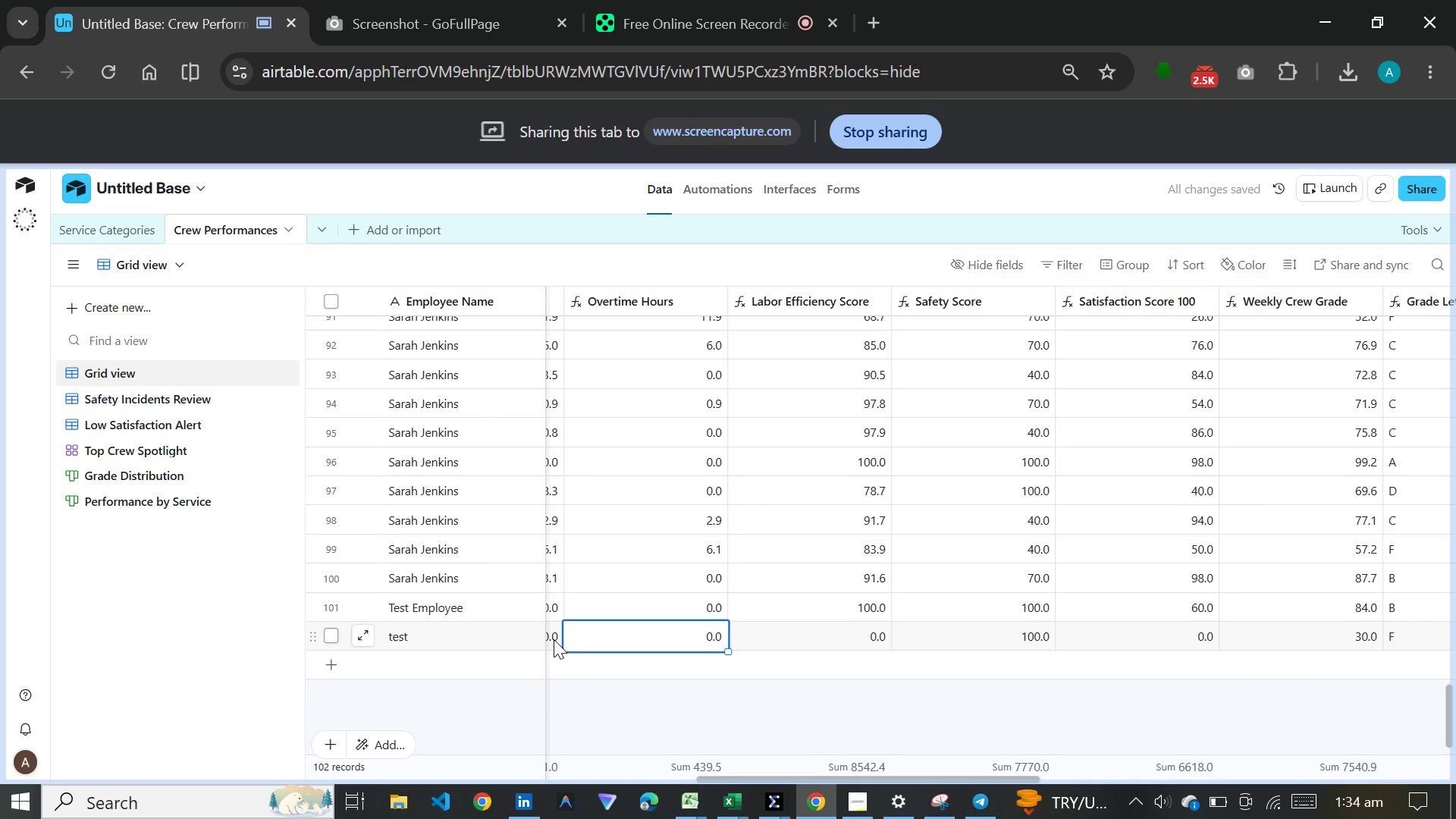 
triple_click([554, 639])
 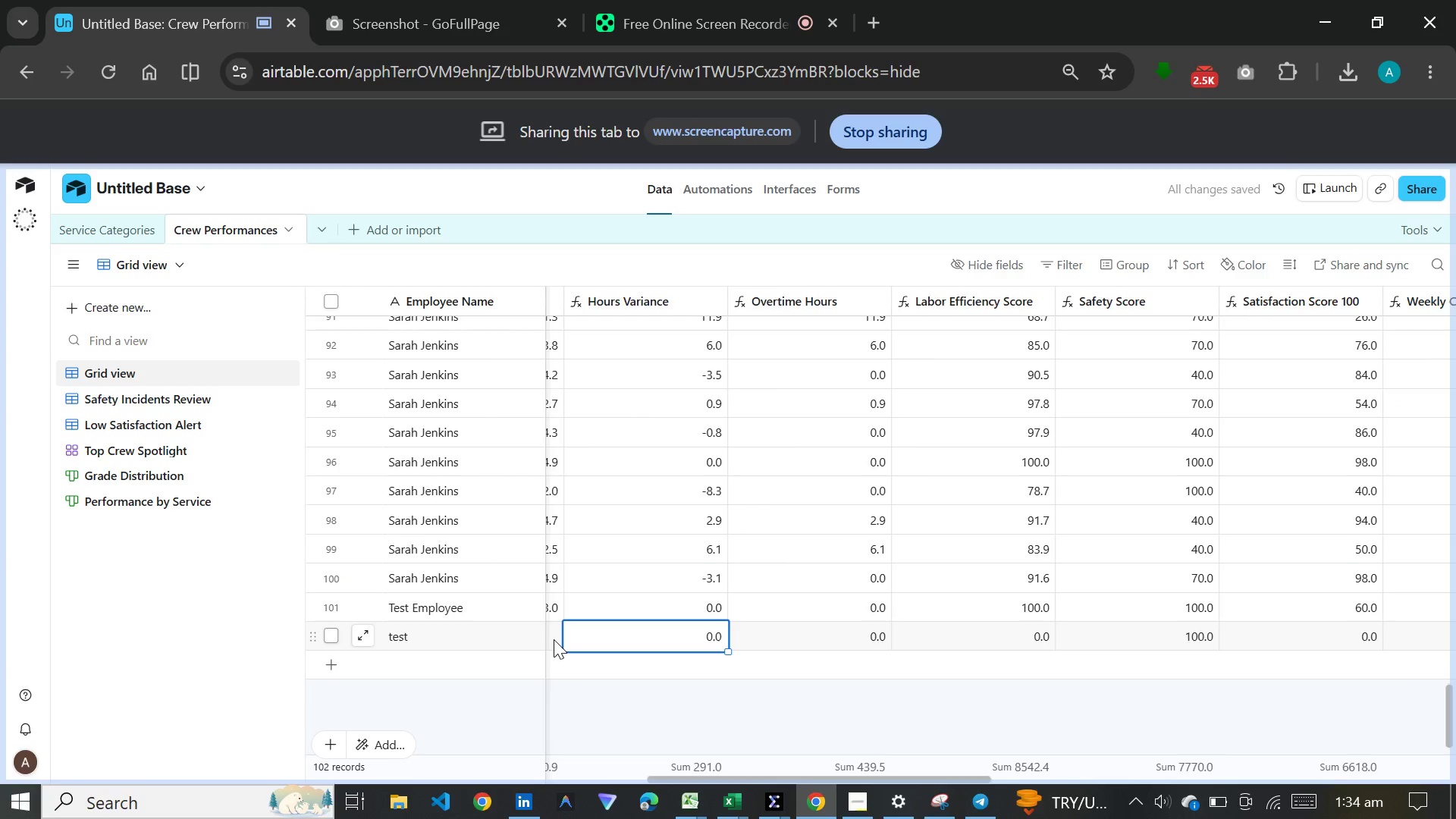 
triple_click([554, 639])
 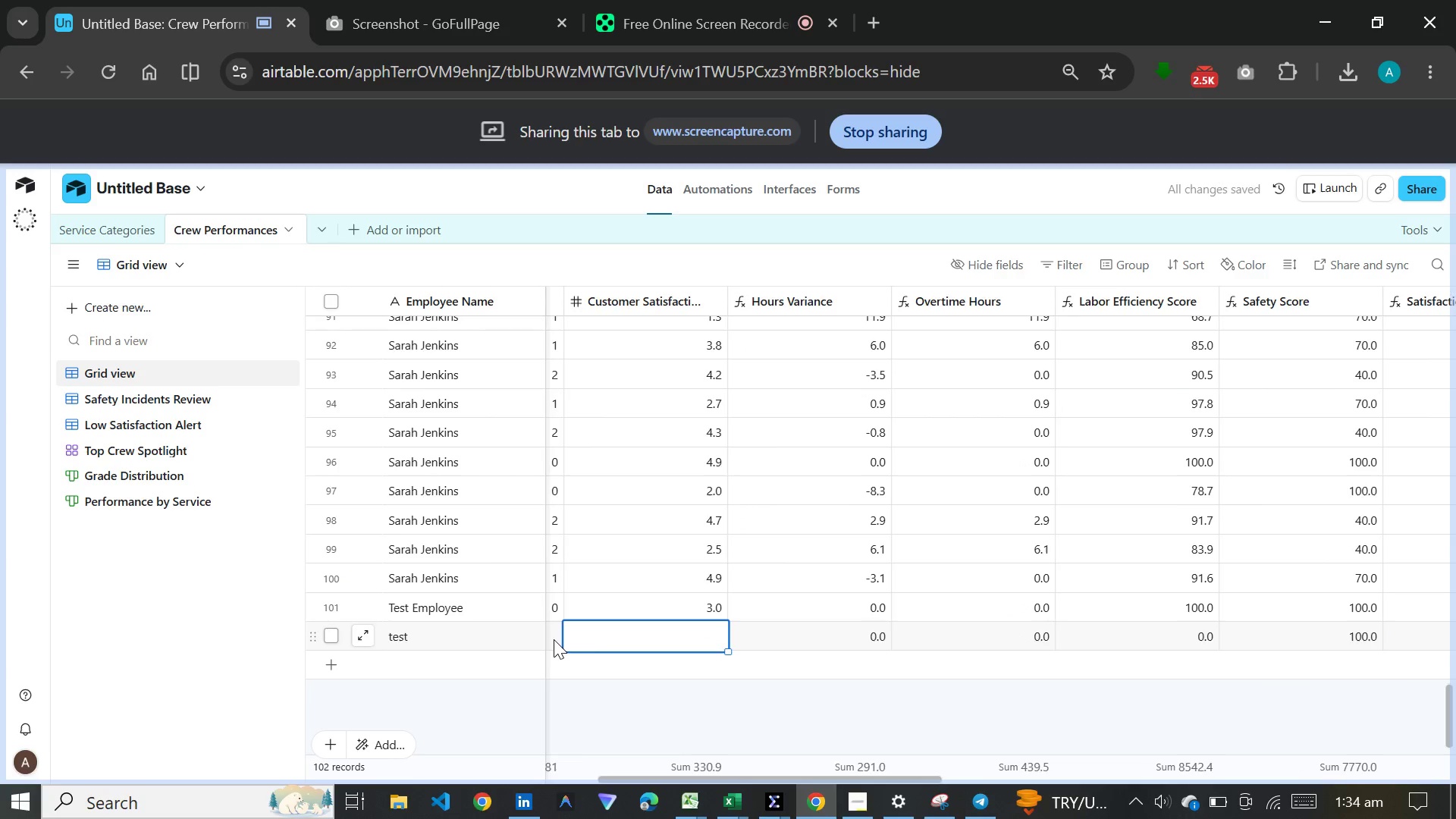 
triple_click([554, 639])
 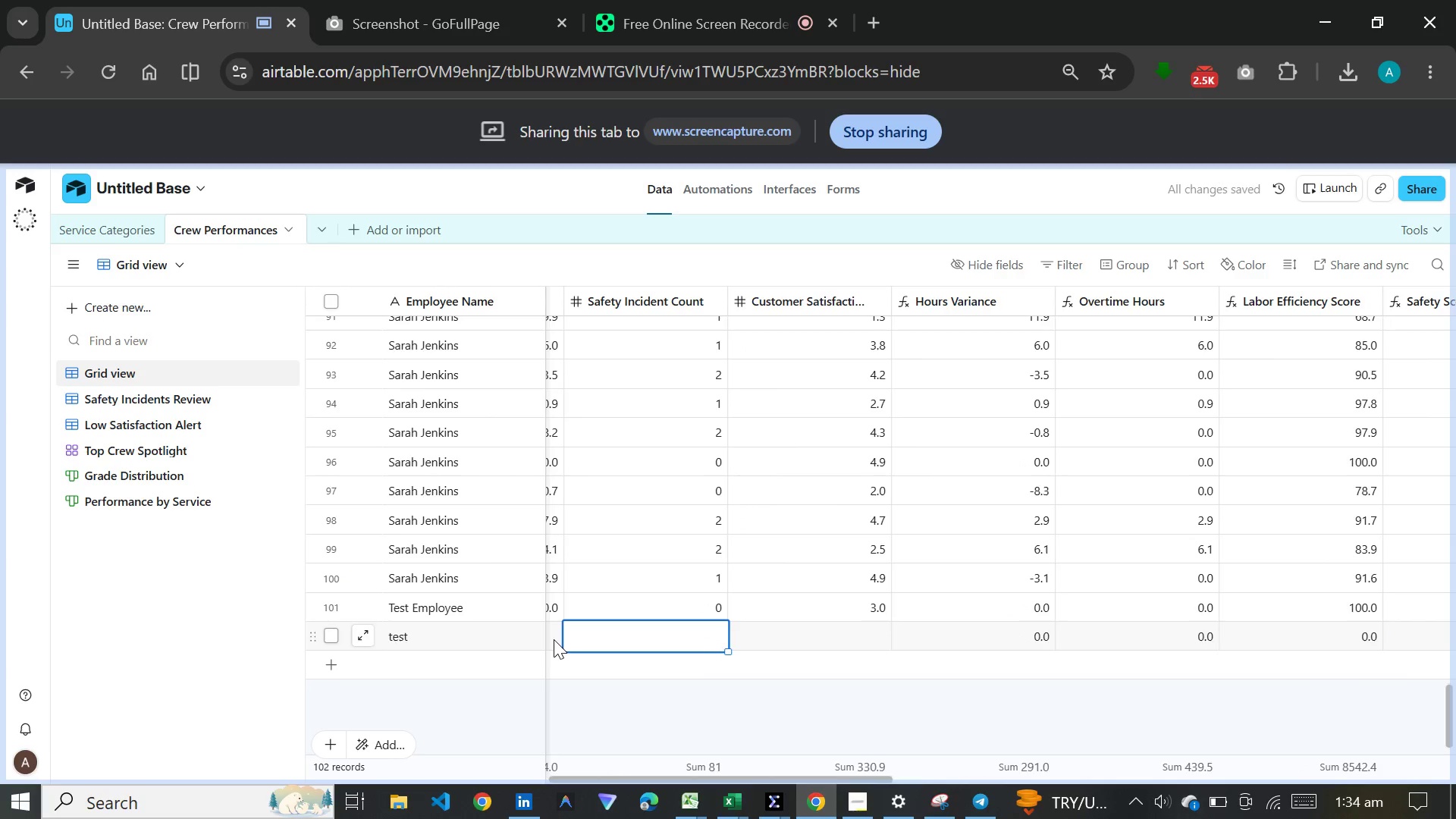 
triple_click([554, 639])
 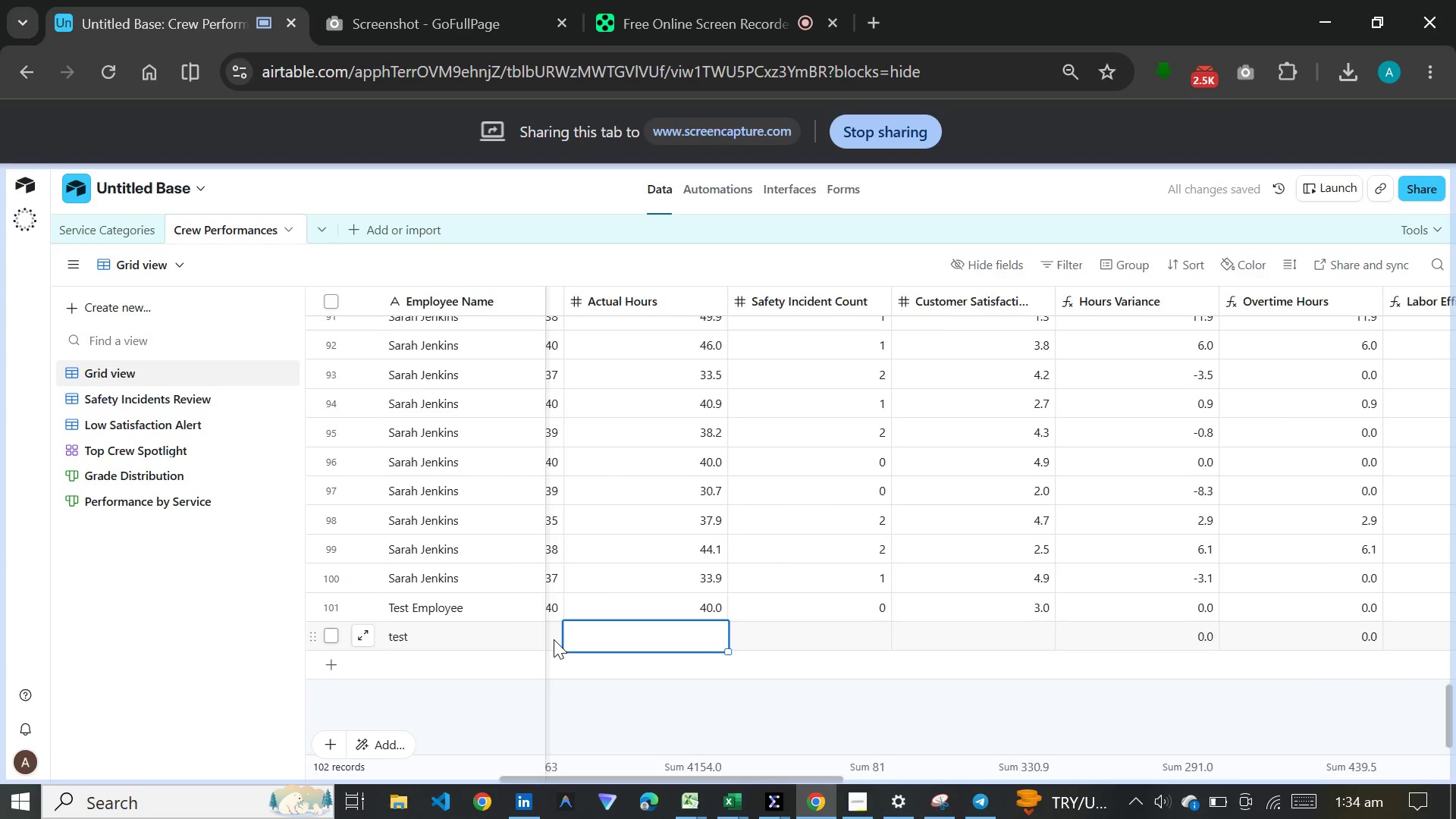 
triple_click([554, 639])
 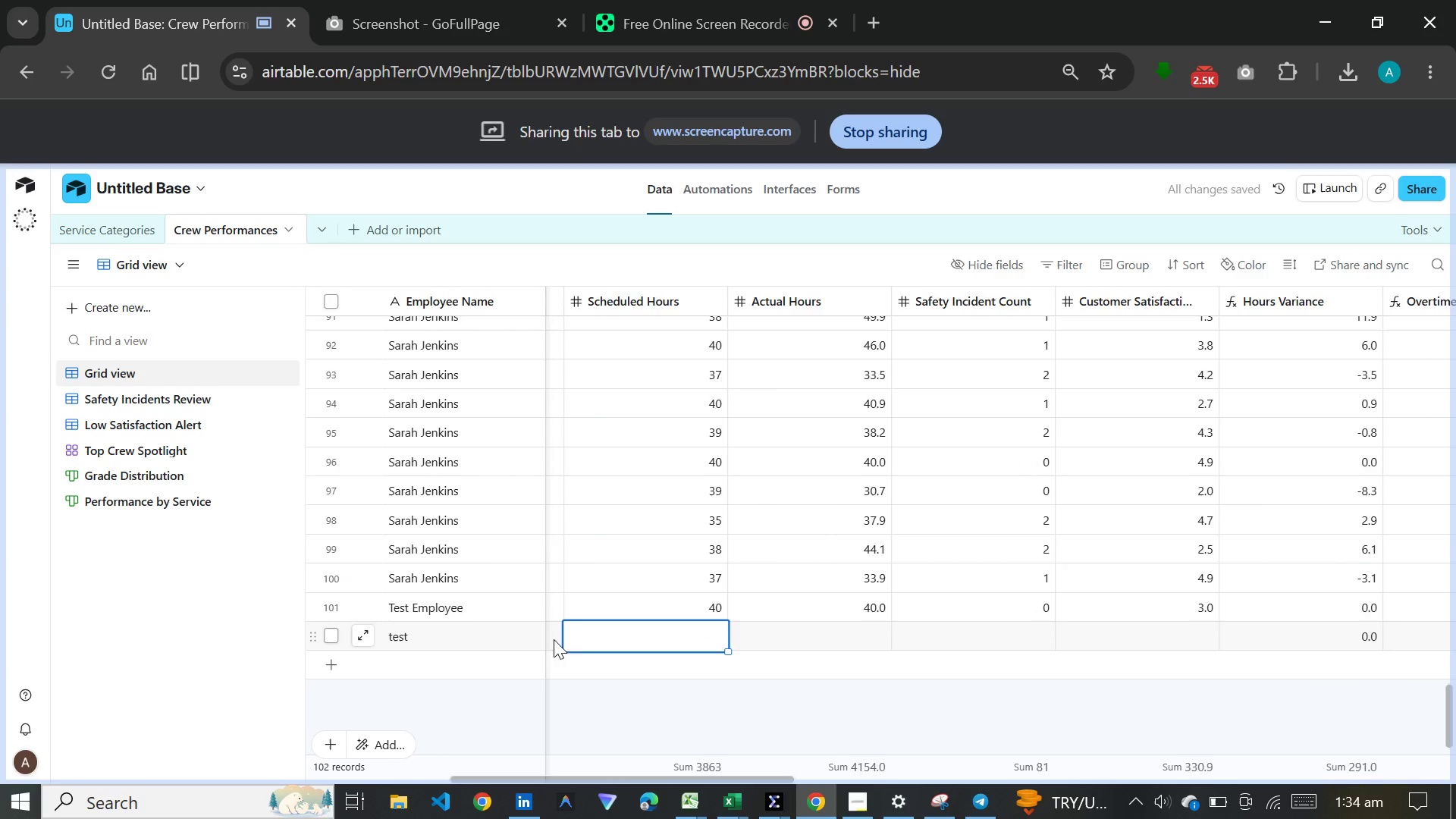 
triple_click([554, 639])
 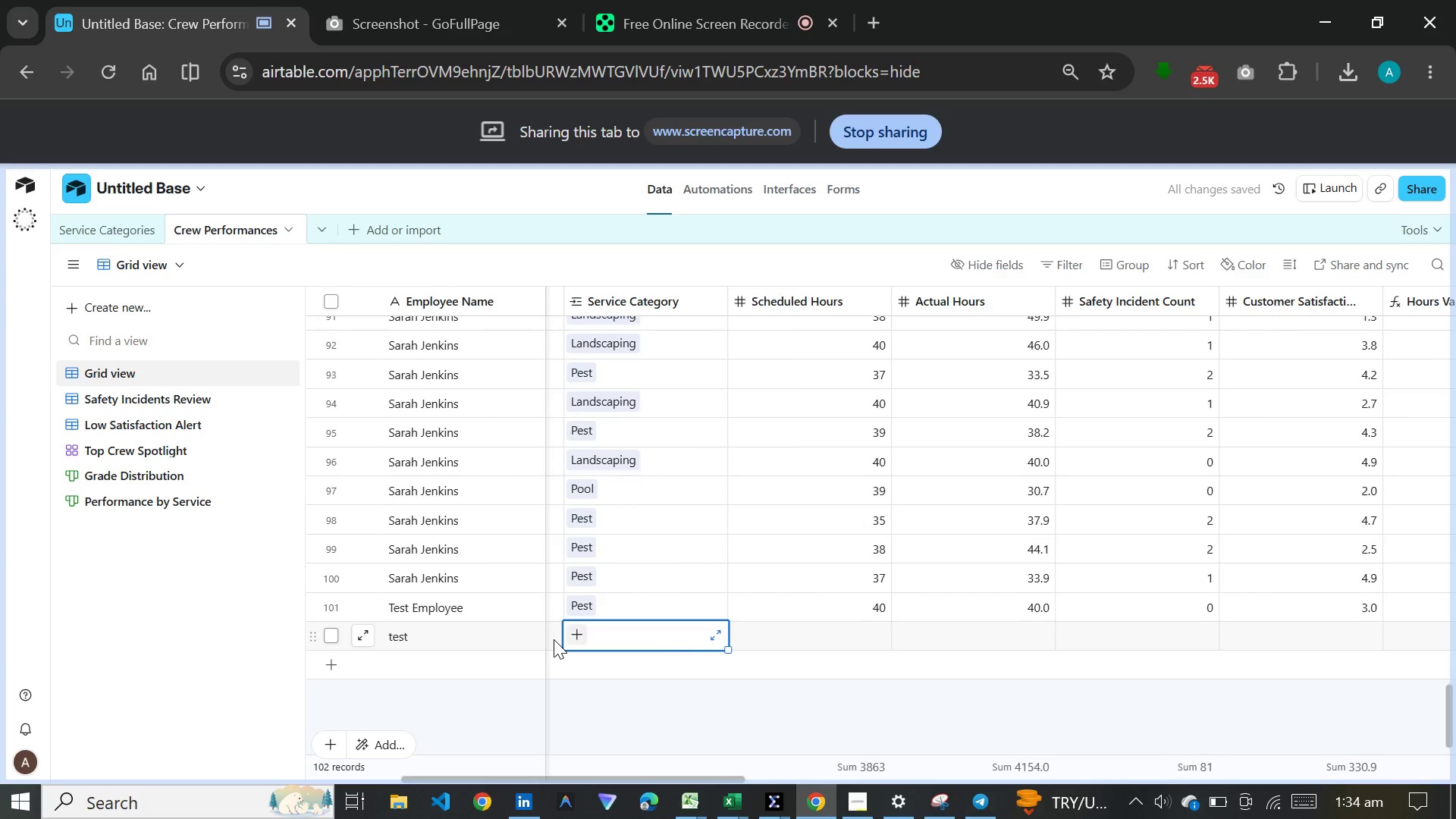 
left_click([554, 639])
 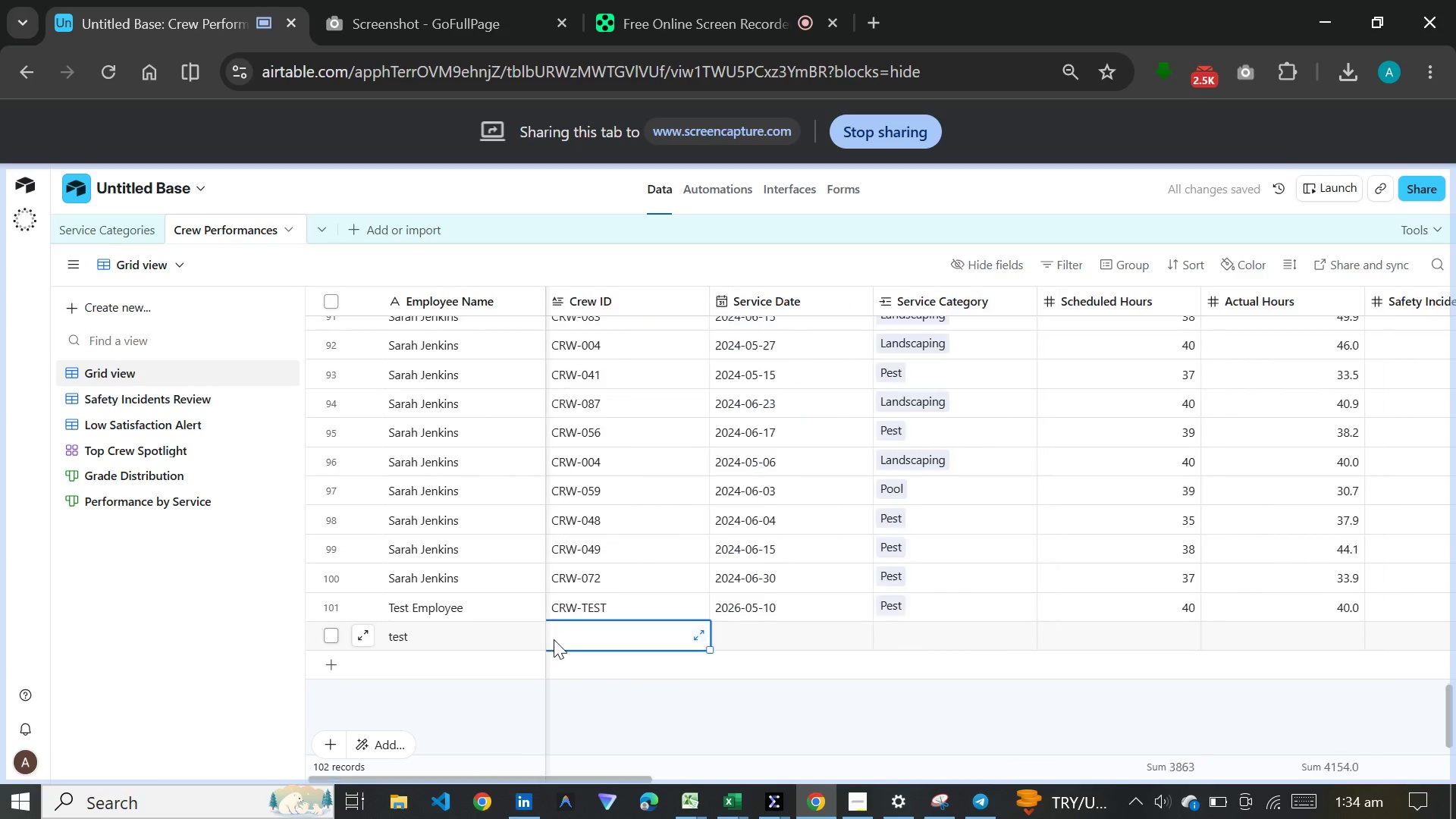 
double_click([554, 639])
 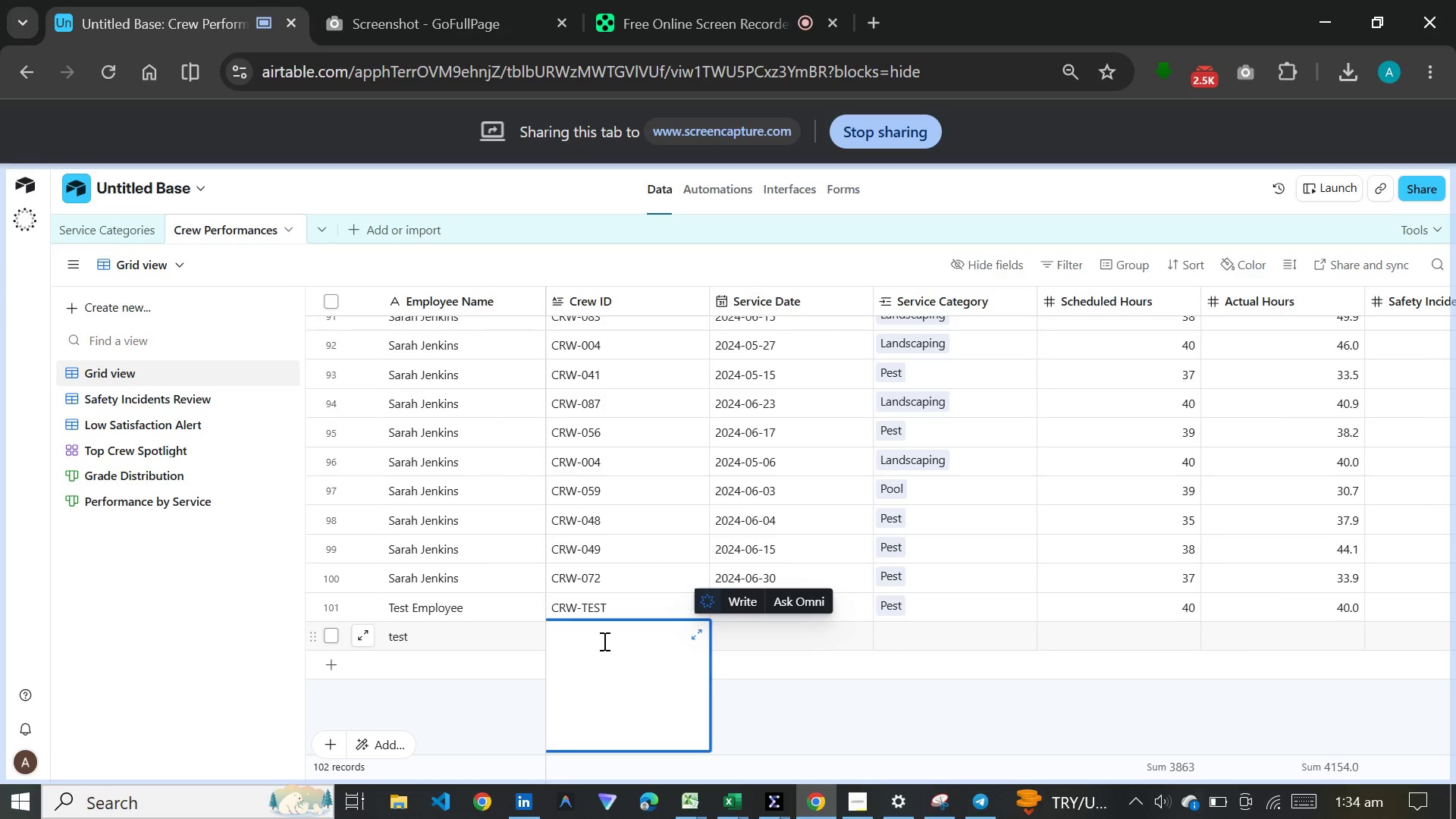 
type(sde)
 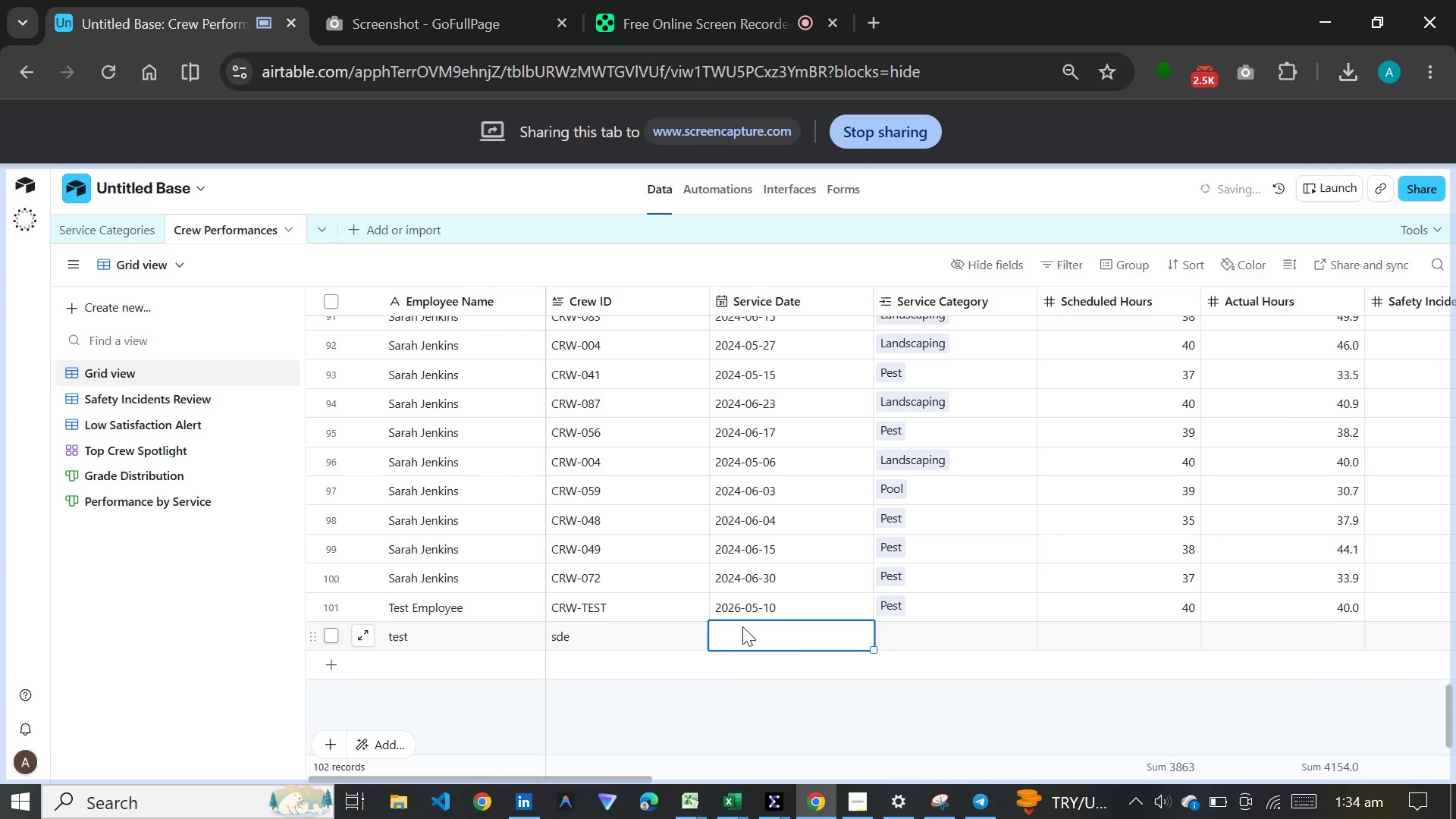 
type(2026-05)
 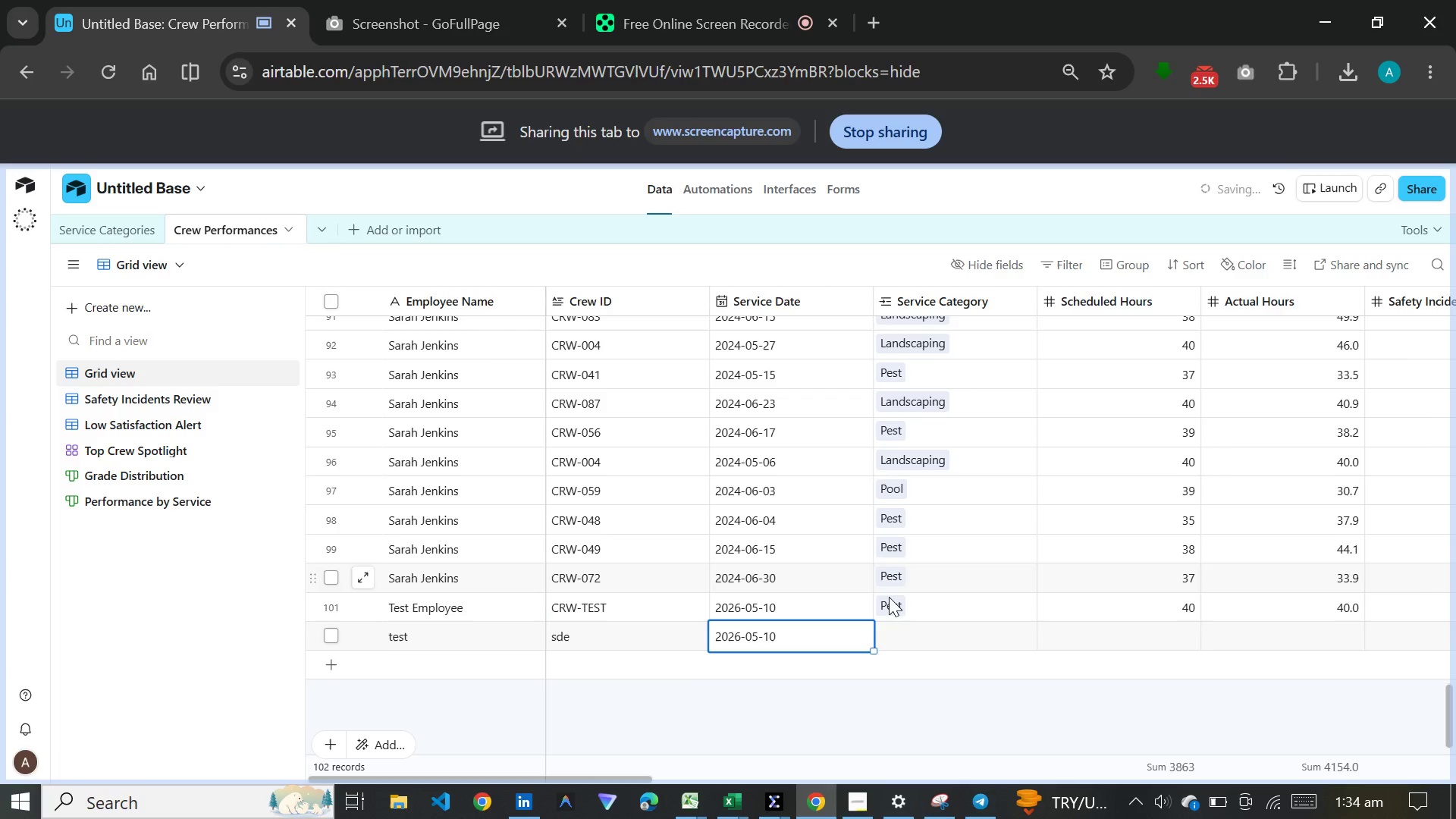 
left_click([896, 632])
 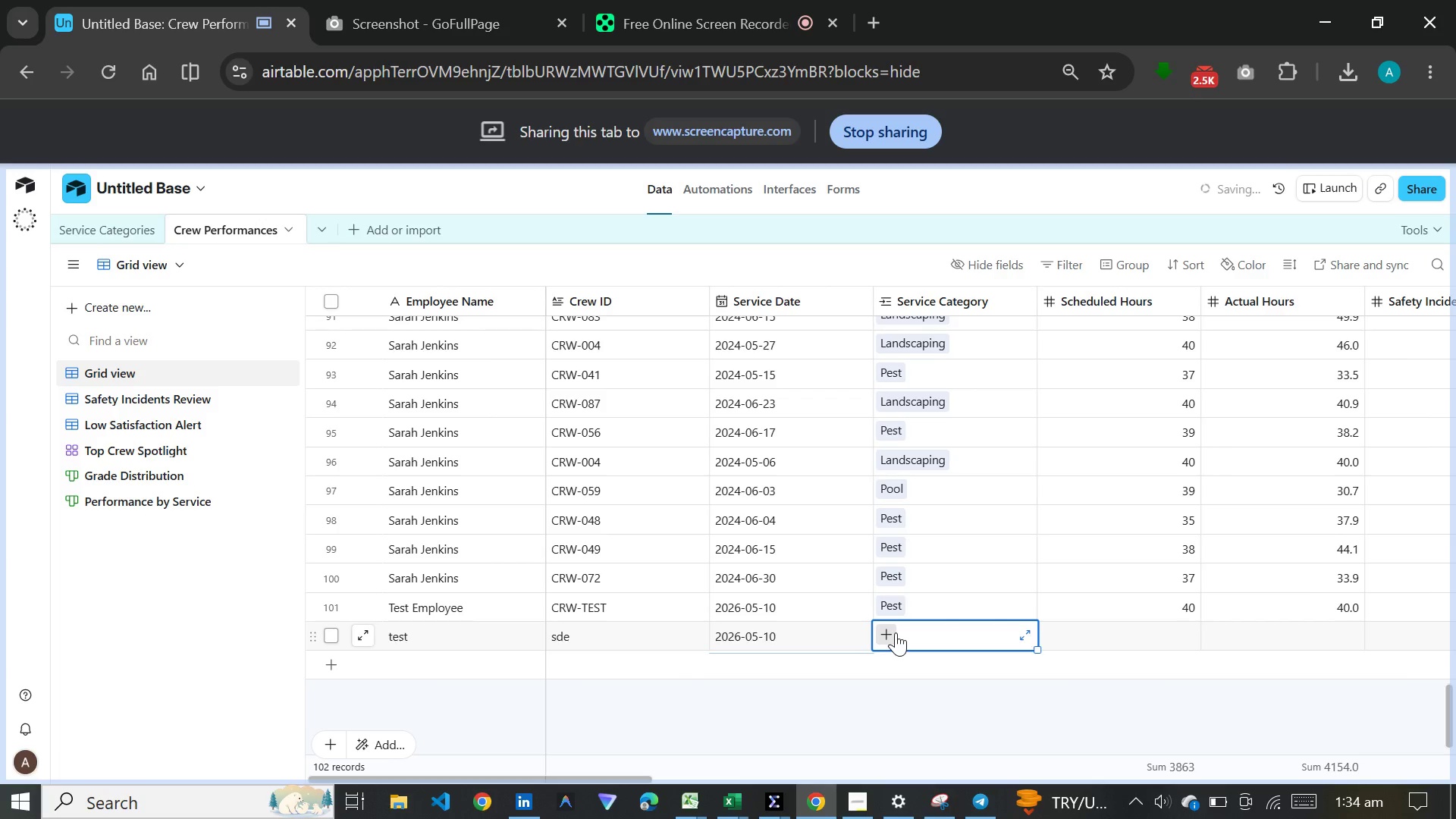 
left_click([896, 632])
 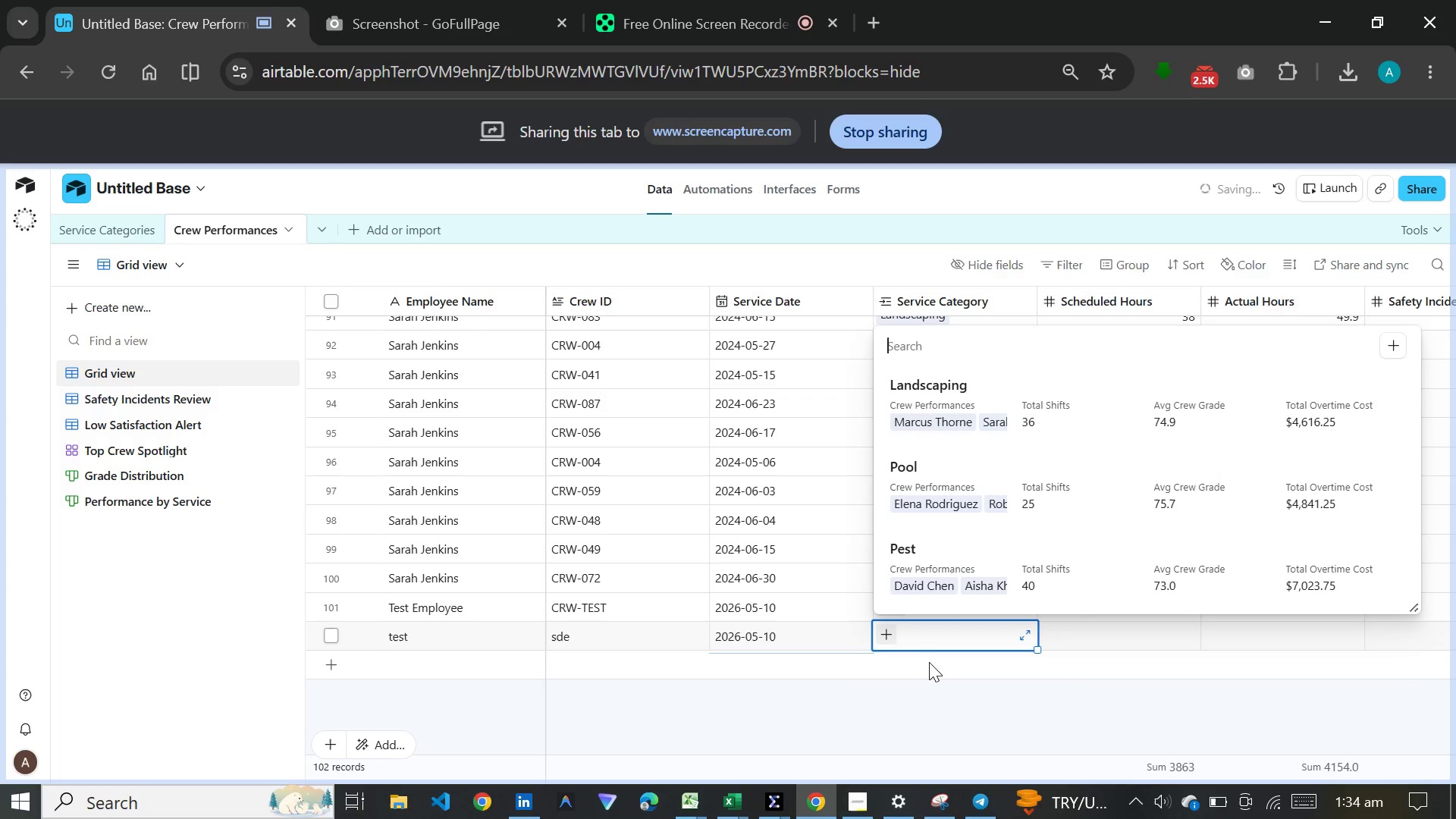 
left_click([937, 467])
 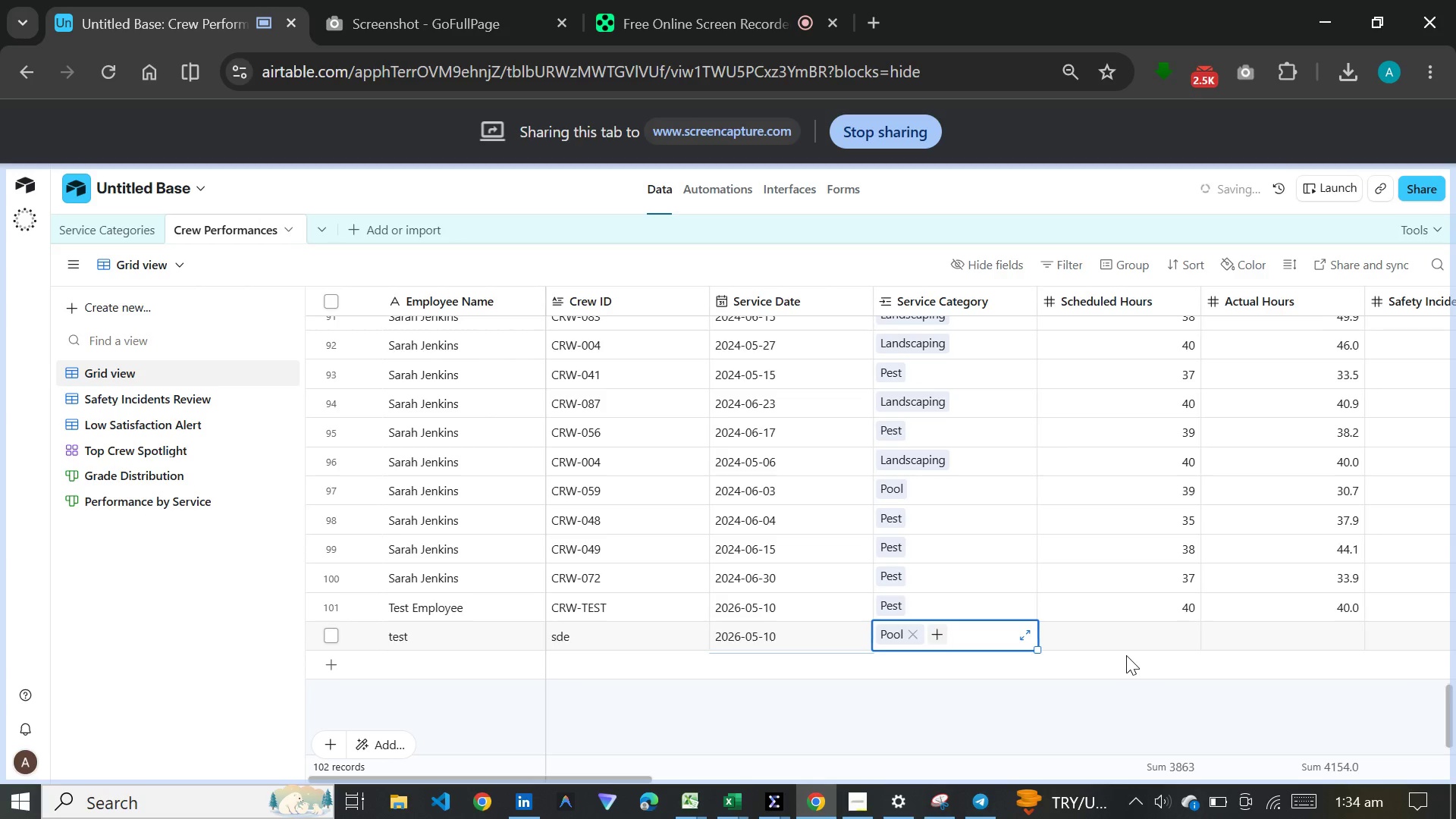 
left_click([1136, 638])
 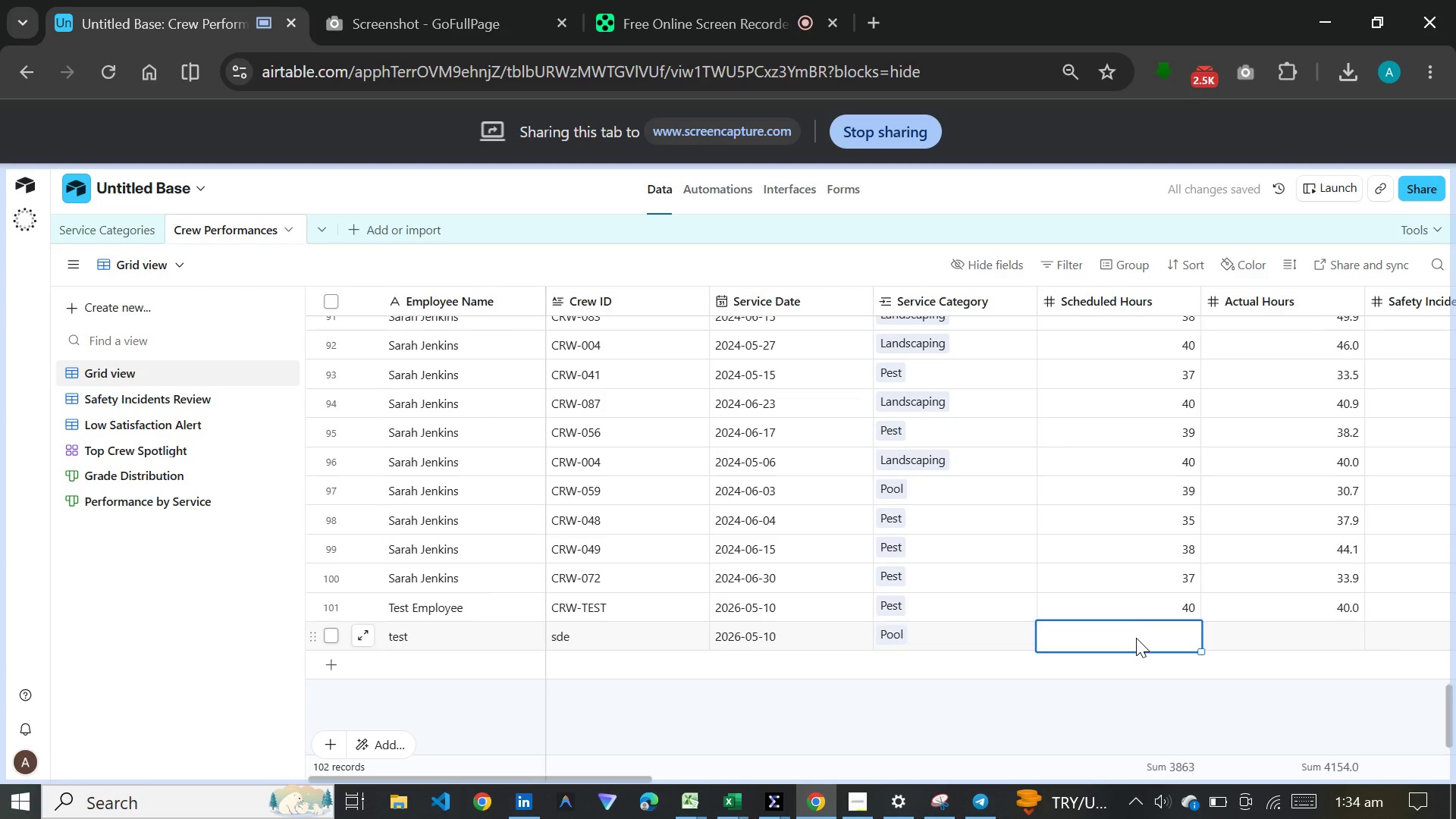 
type(40)
 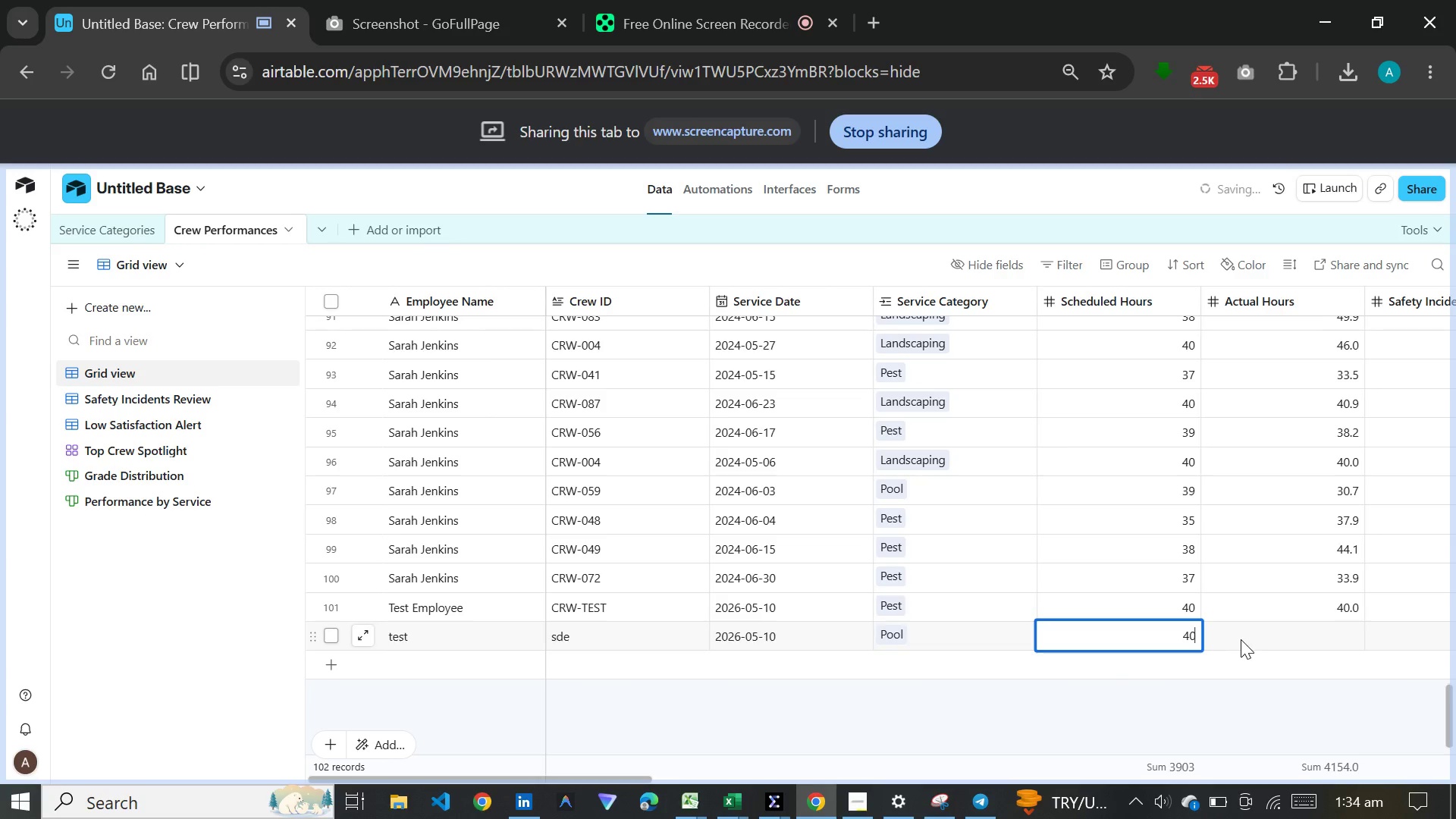 
left_click([1267, 639])
 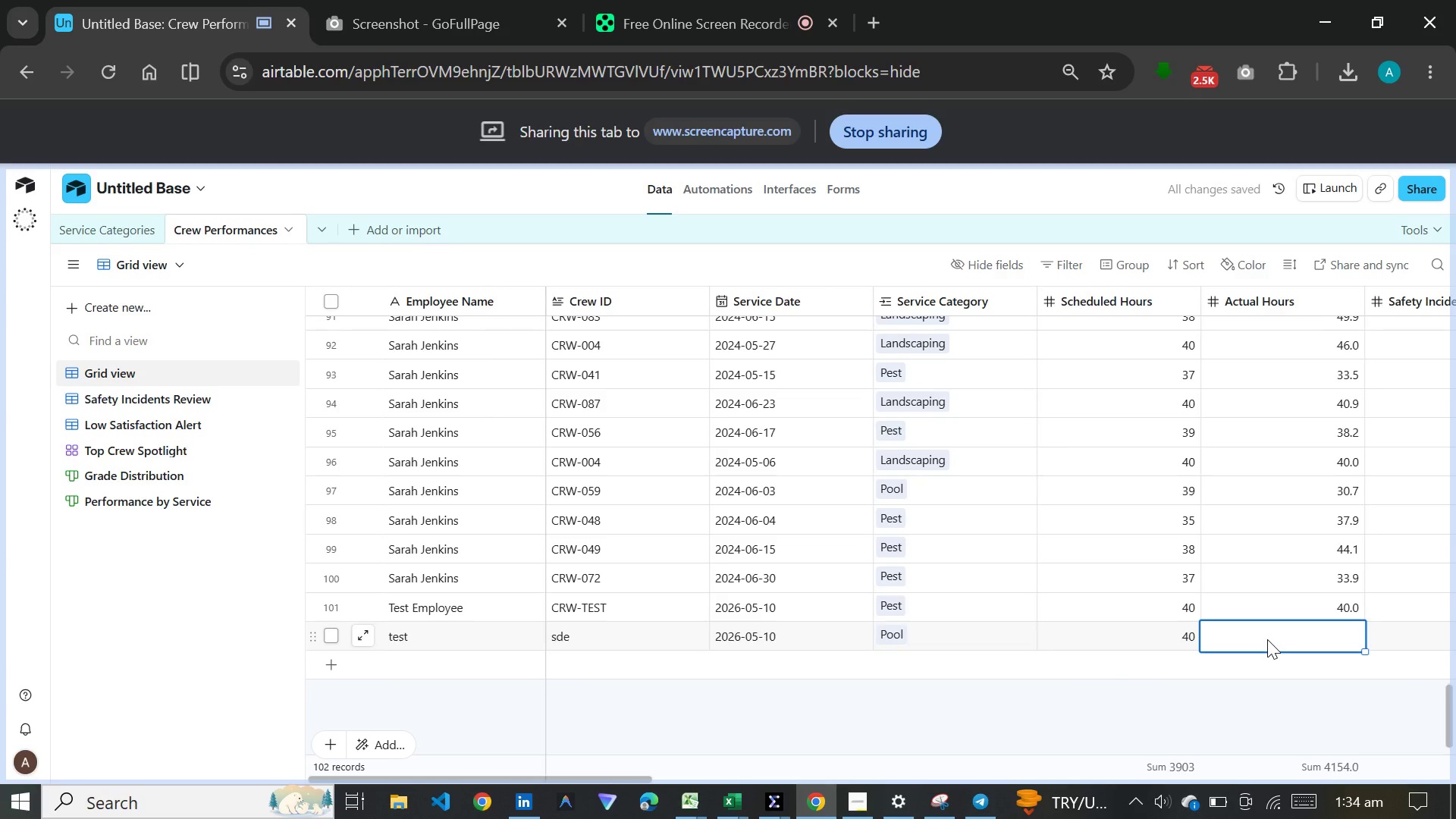 
type(40)
 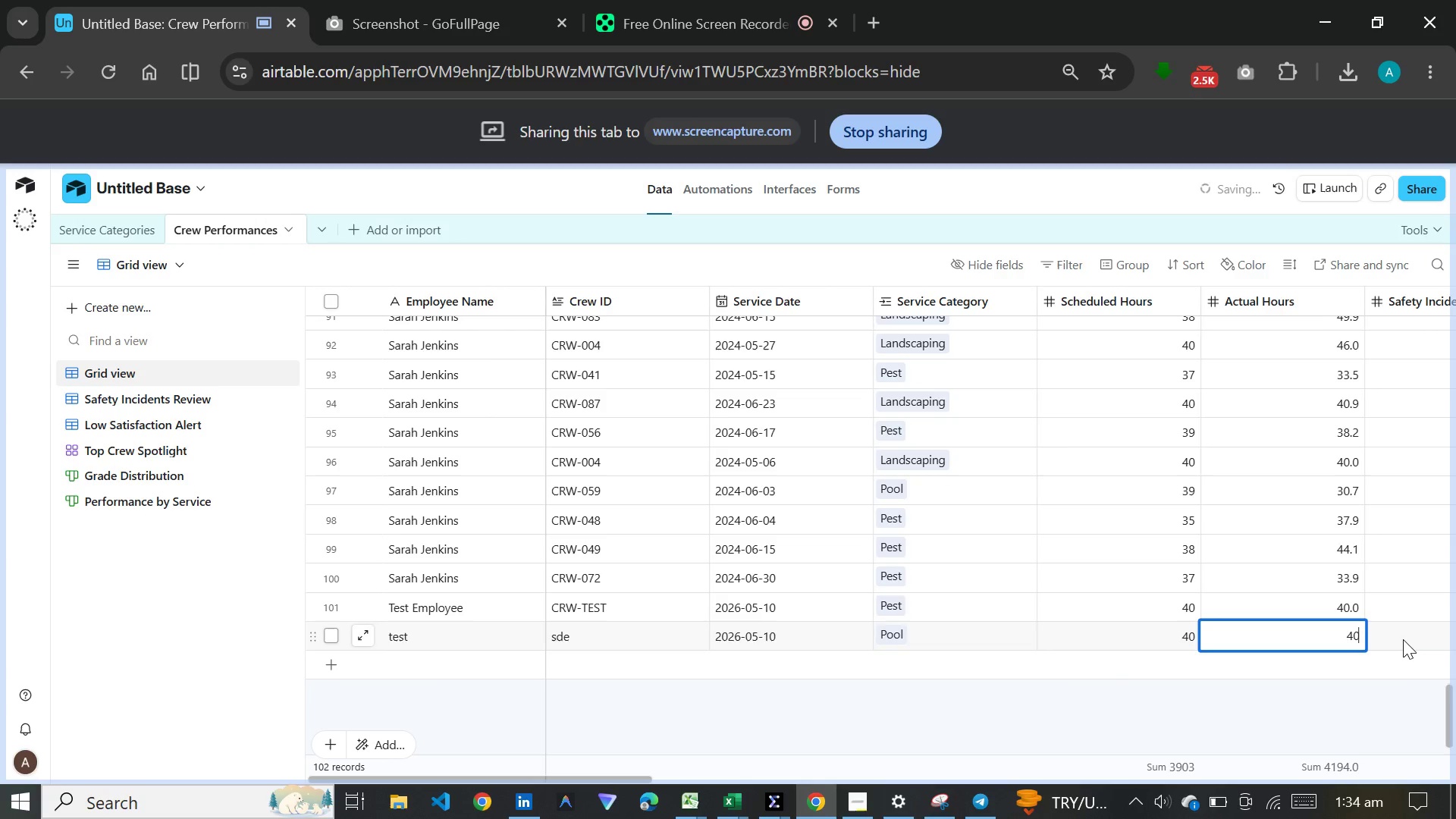 
left_click([1405, 639])
 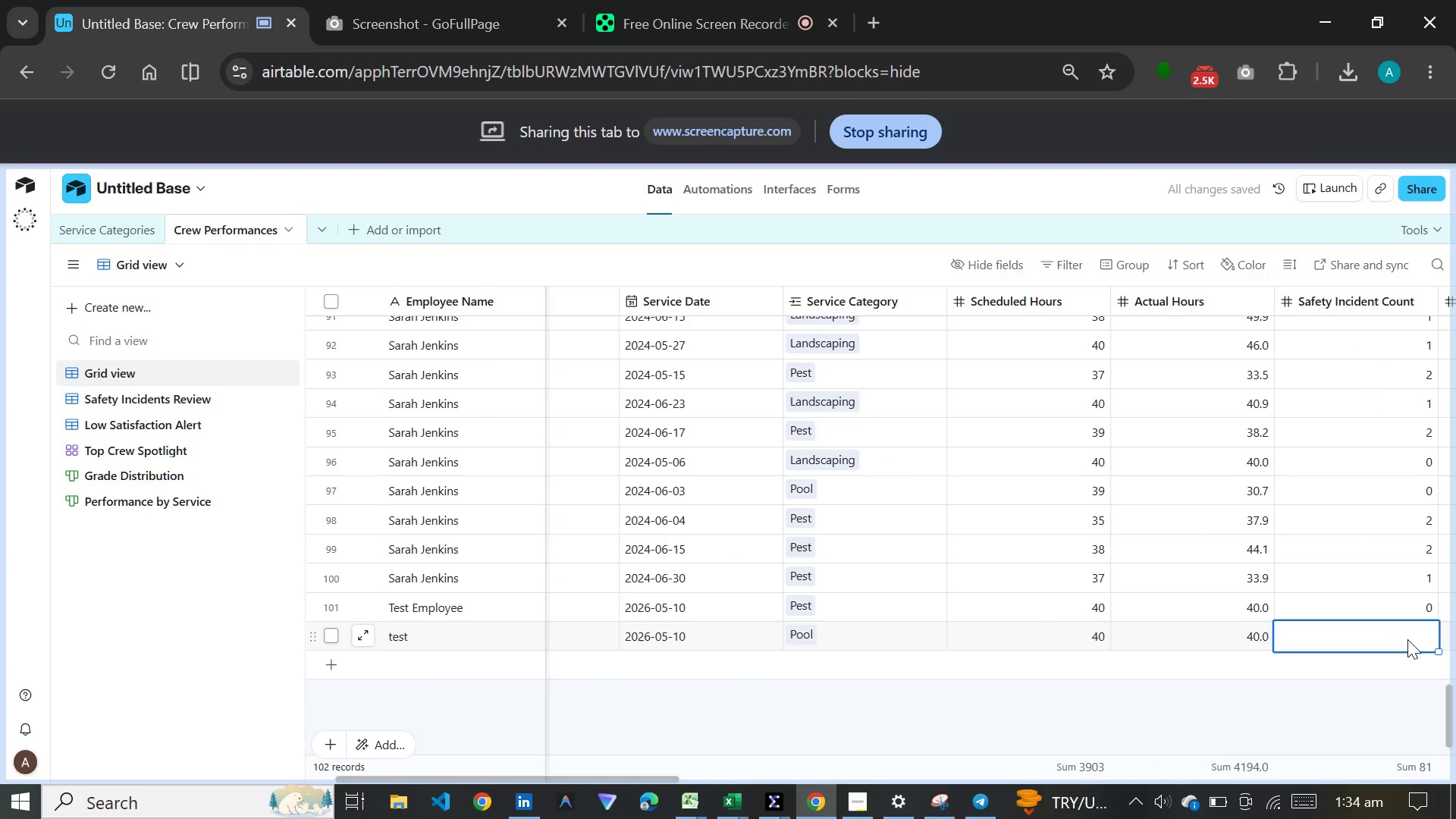 
key(0)
 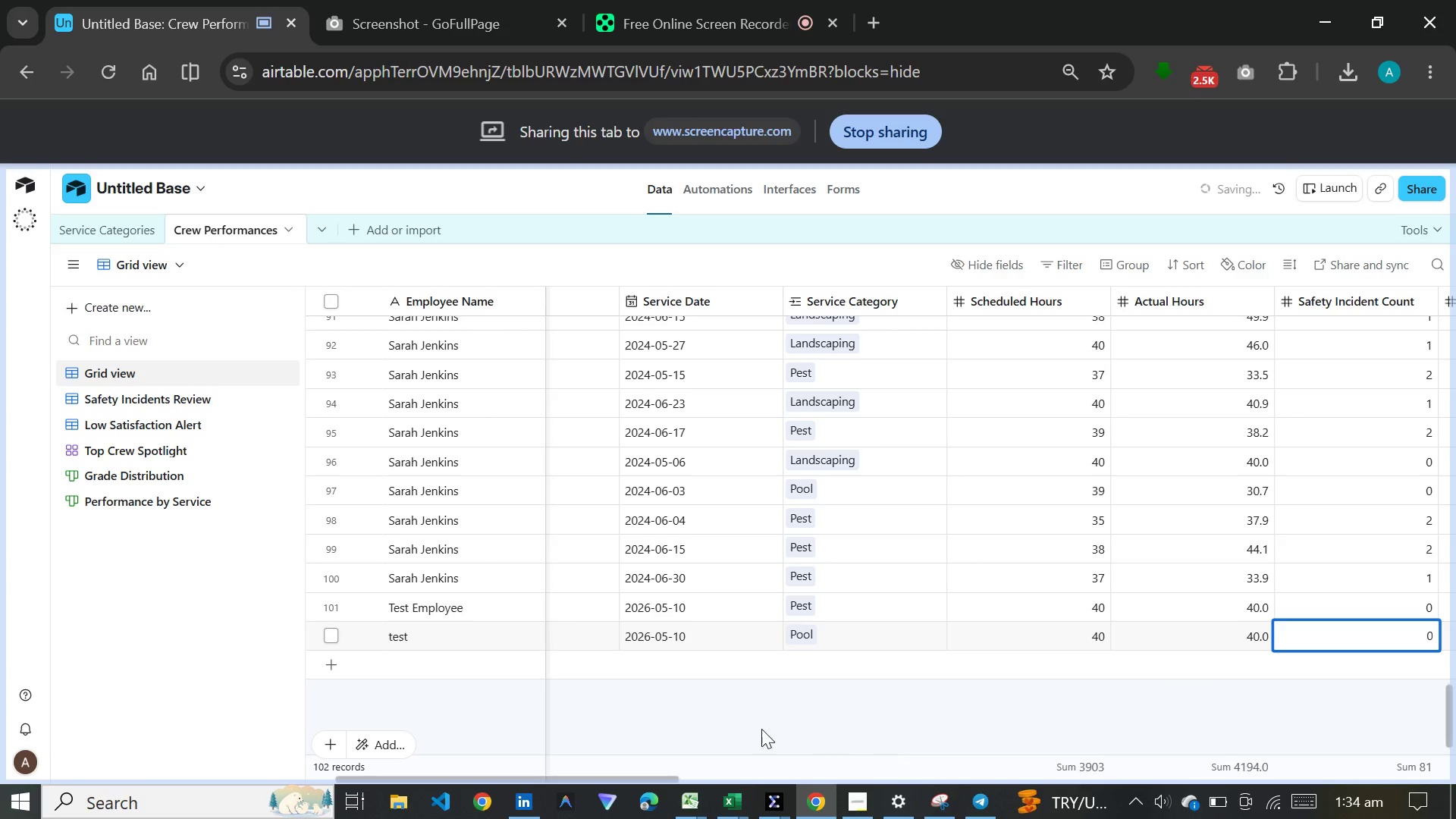 
left_click_drag(start_coordinate=[628, 776], to_coordinate=[787, 776])
 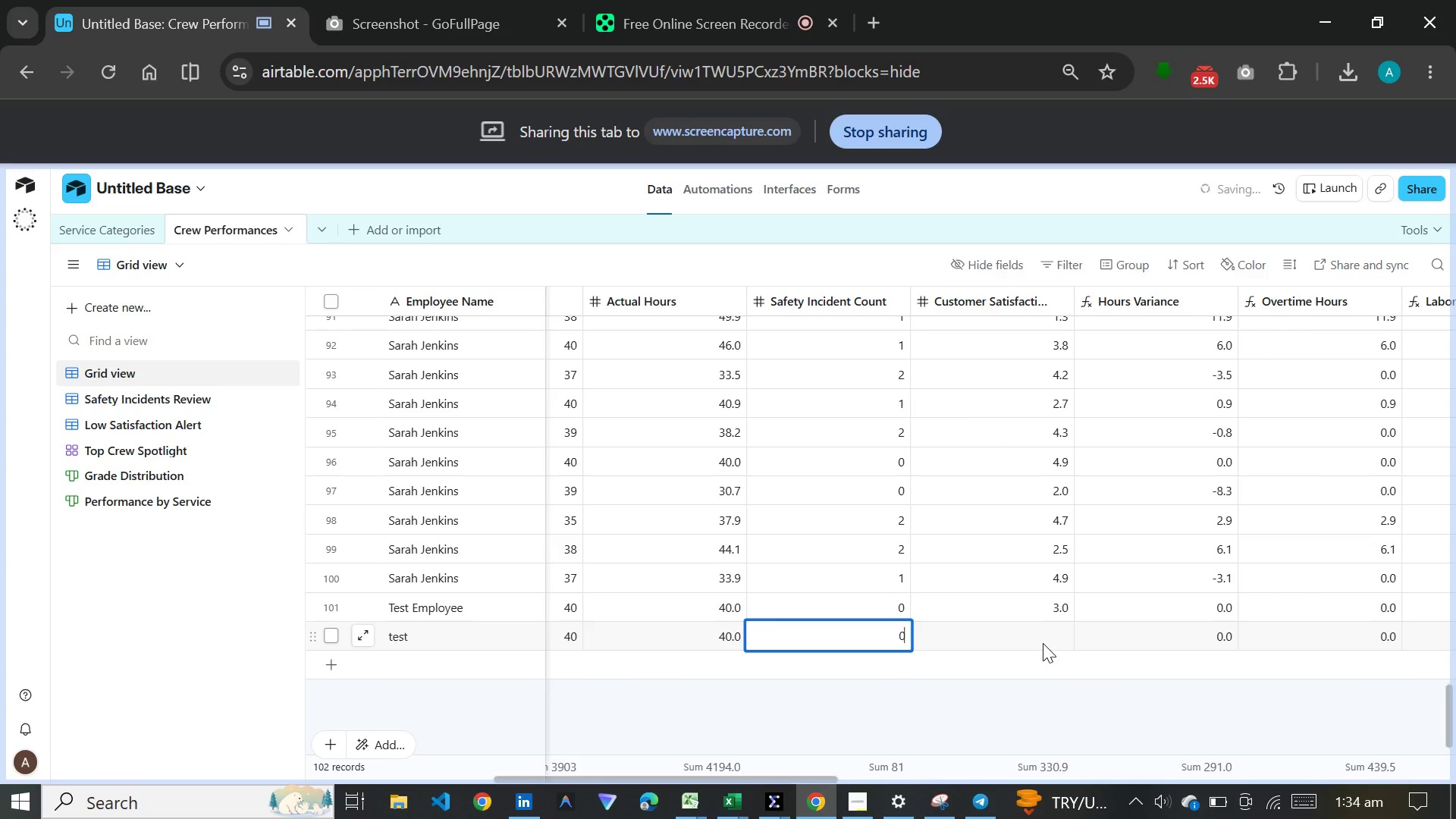 
left_click([1043, 638])
 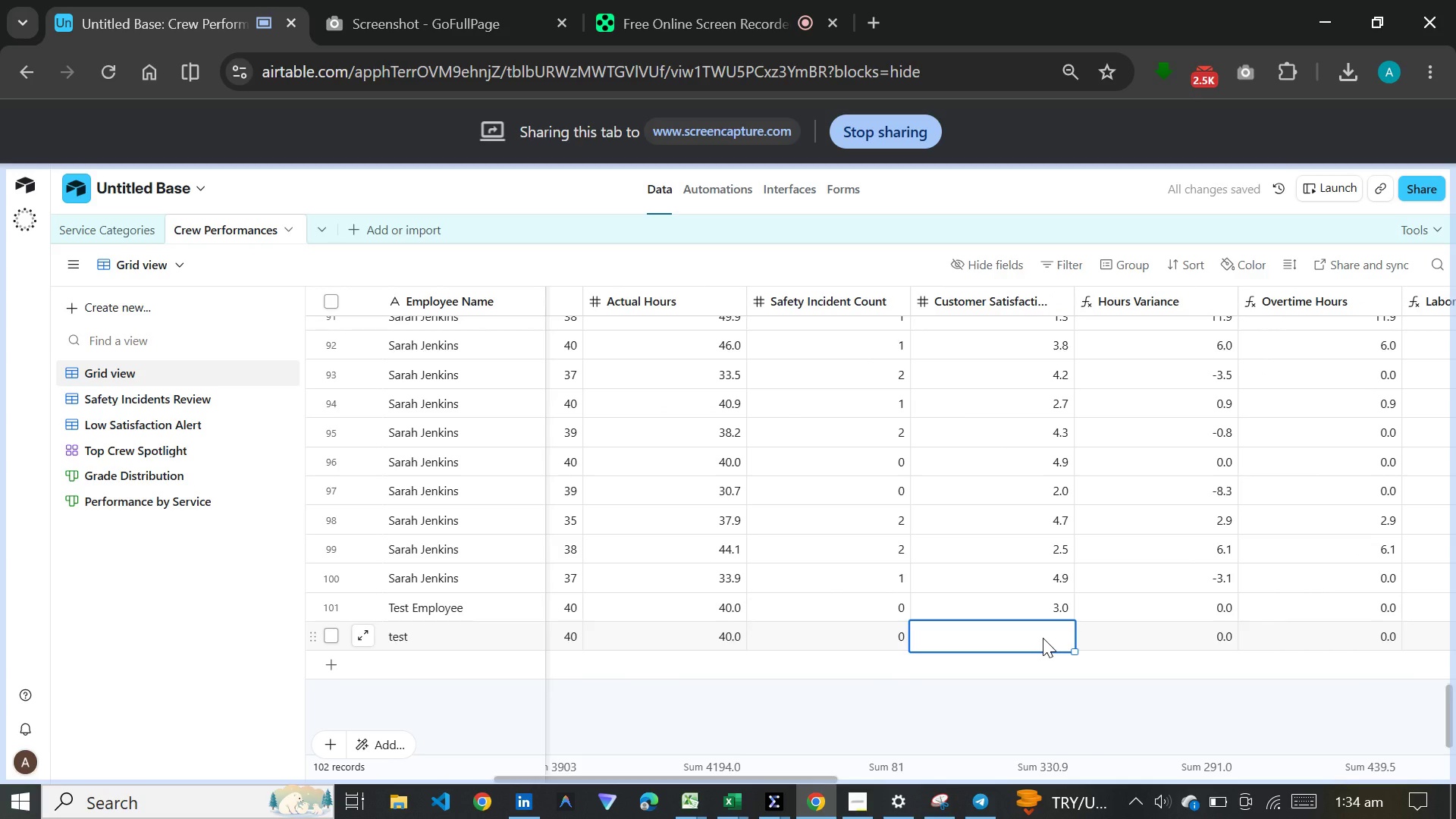 
key(3)
 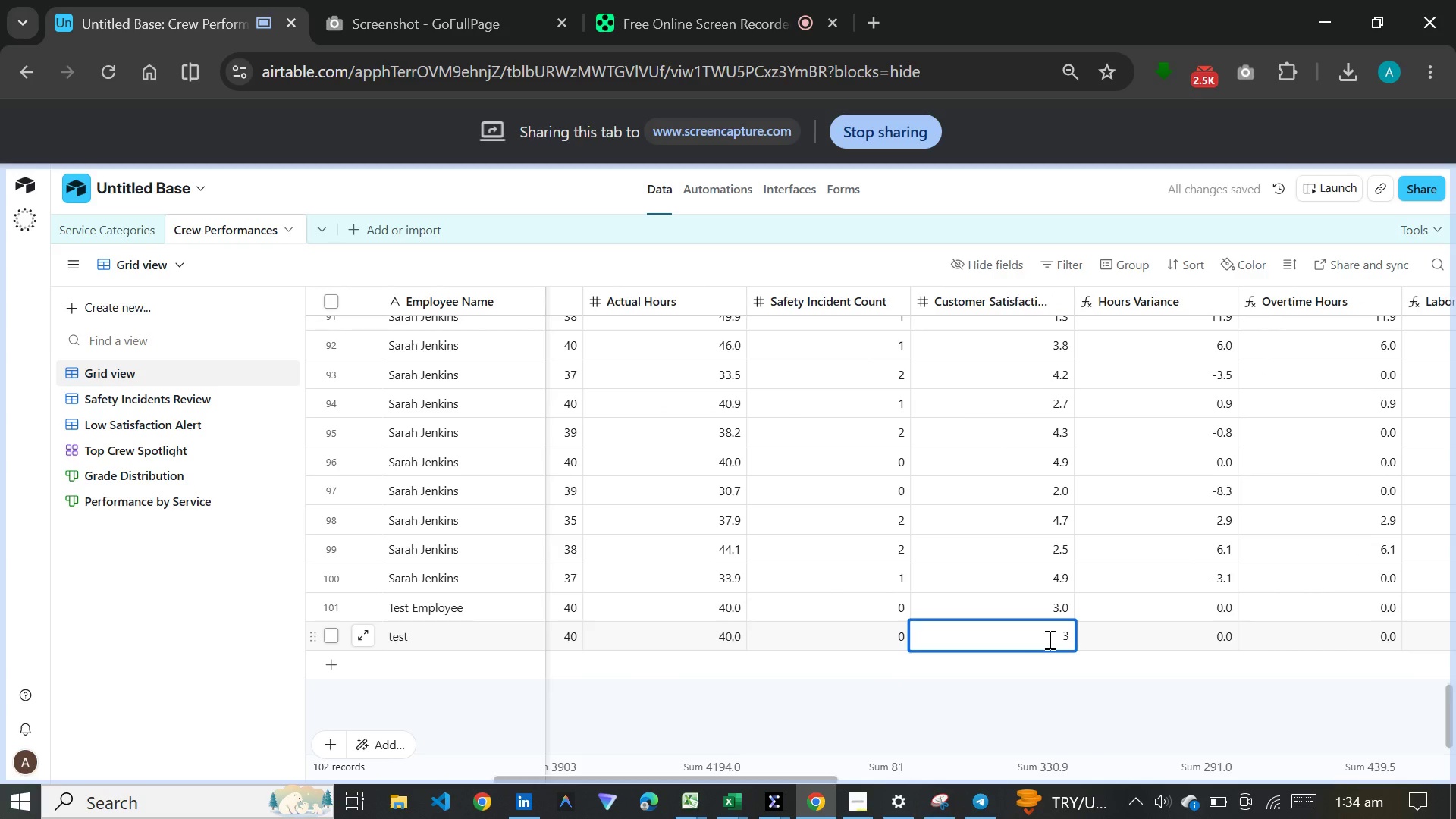 
key(Period)
 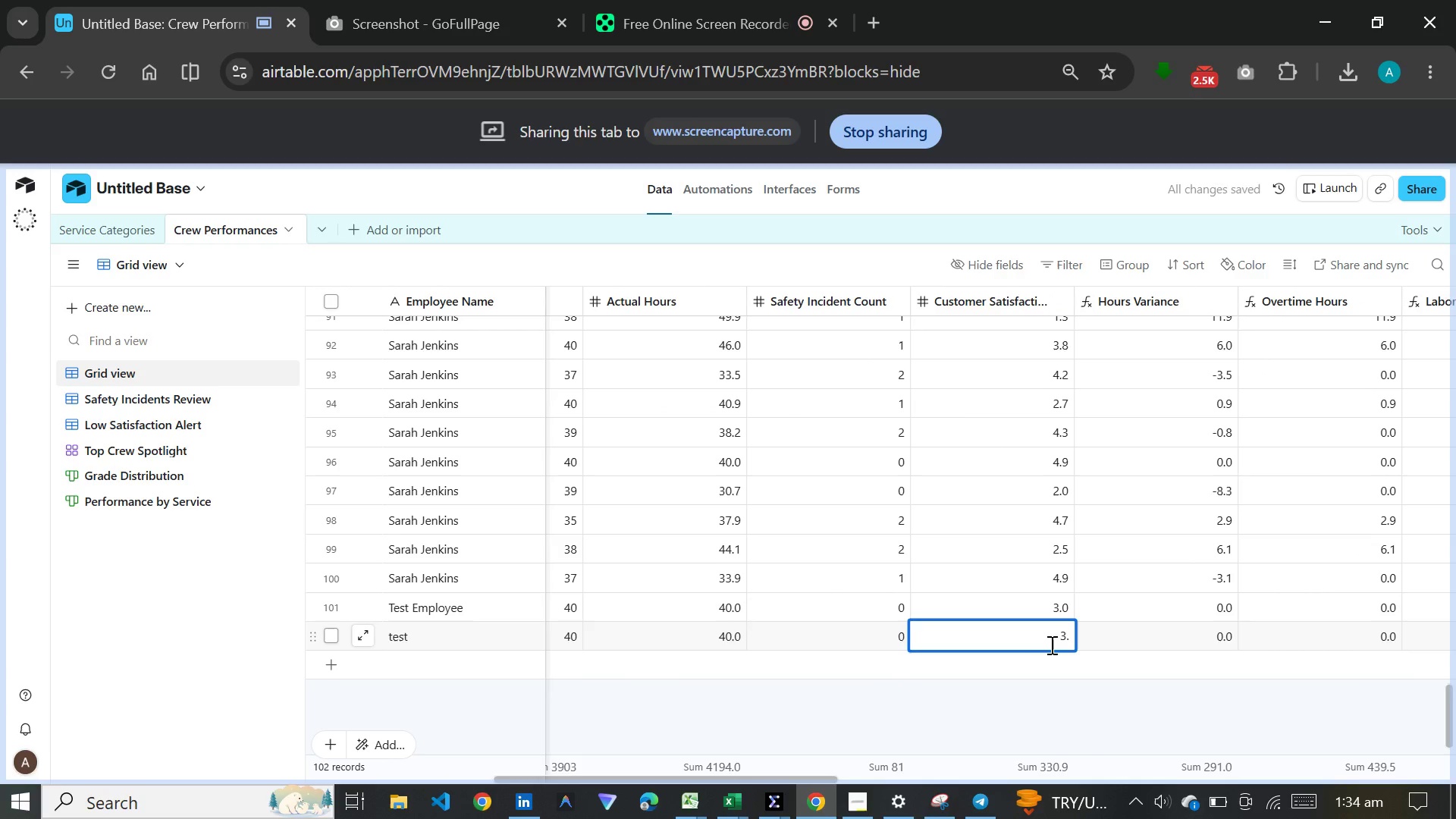 
key(0)
 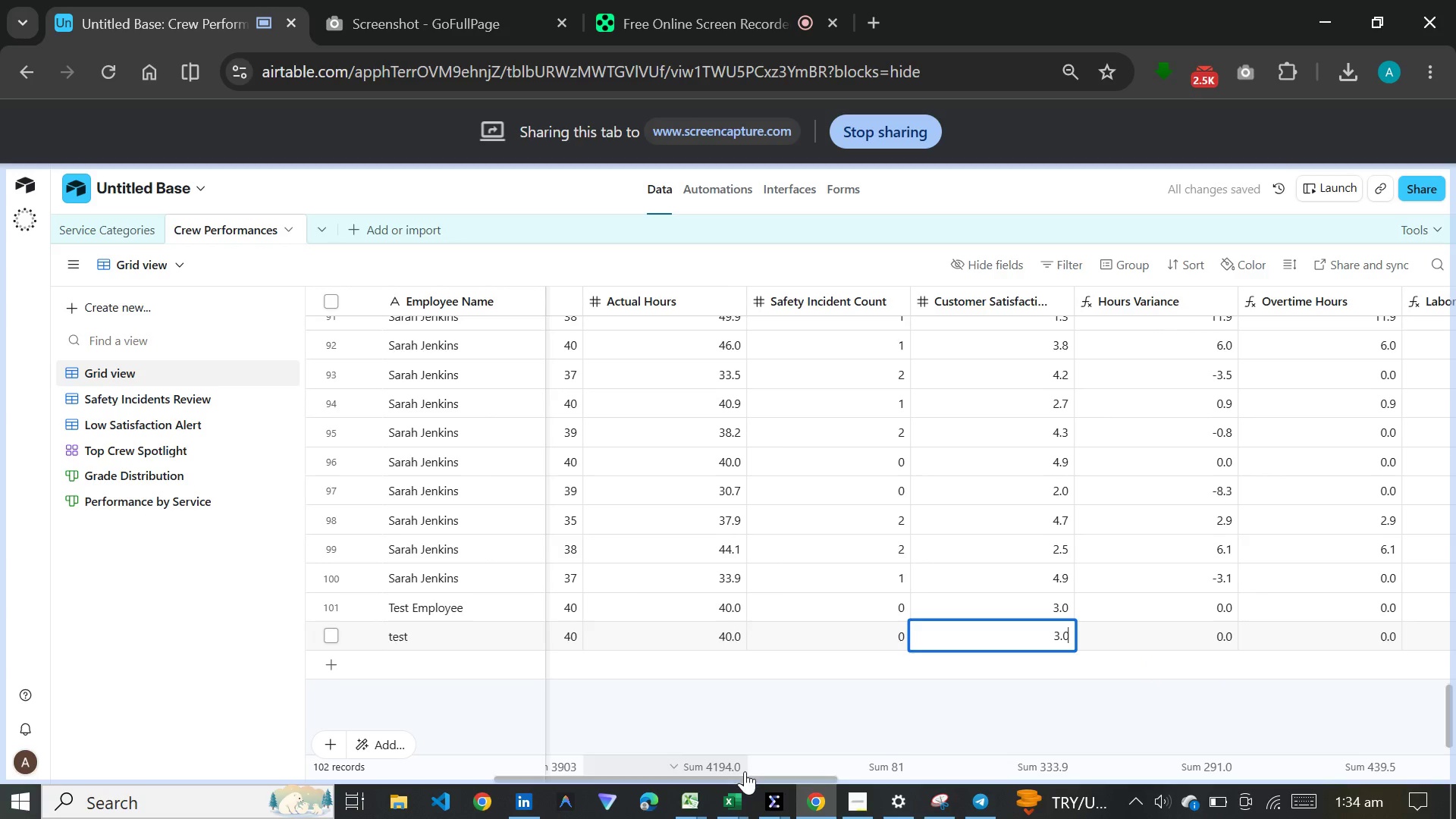 
left_click_drag(start_coordinate=[755, 777], to_coordinate=[1155, 776])
 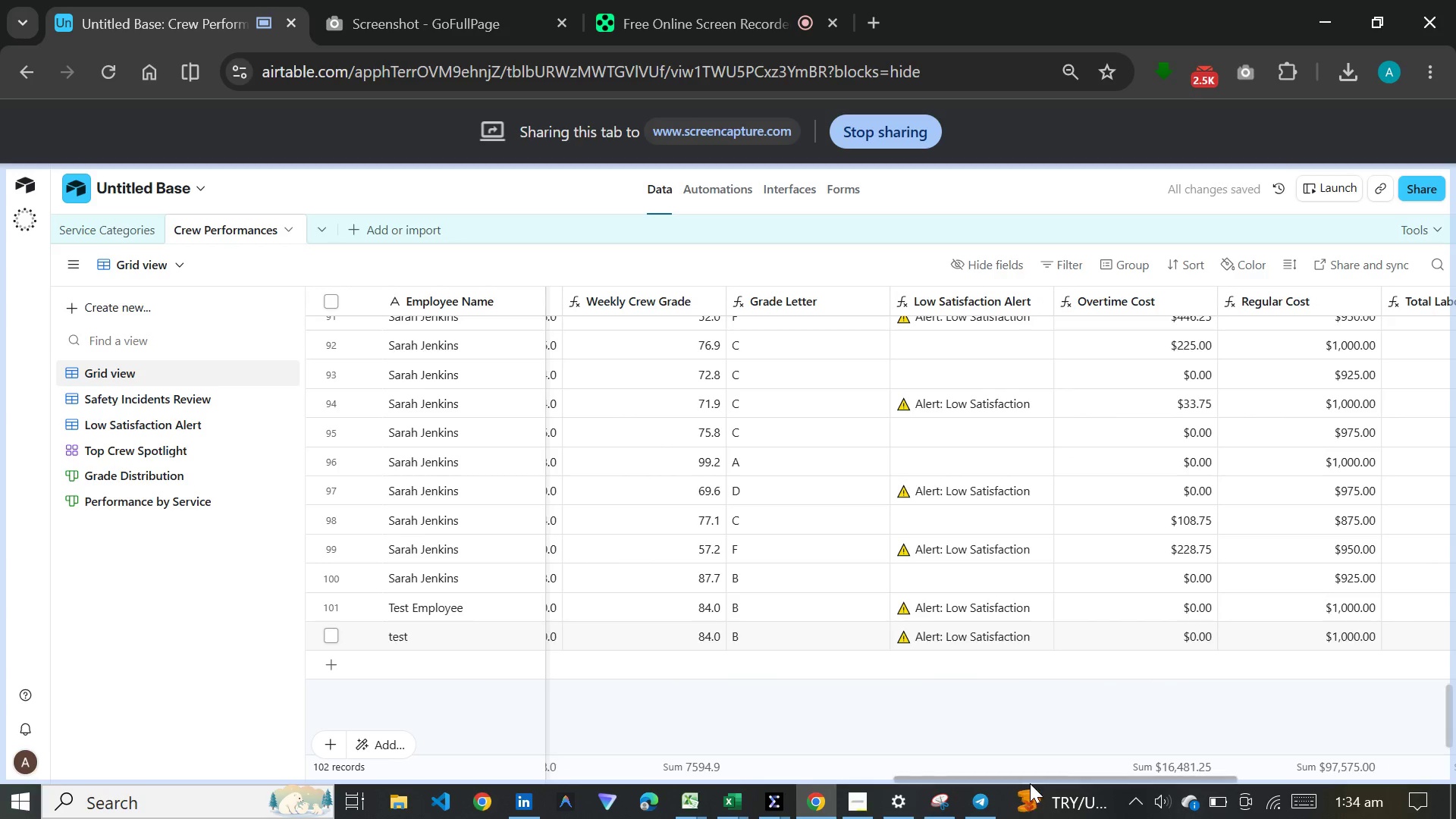 
left_click_drag(start_coordinate=[1030, 783], to_coordinate=[1261, 783])
 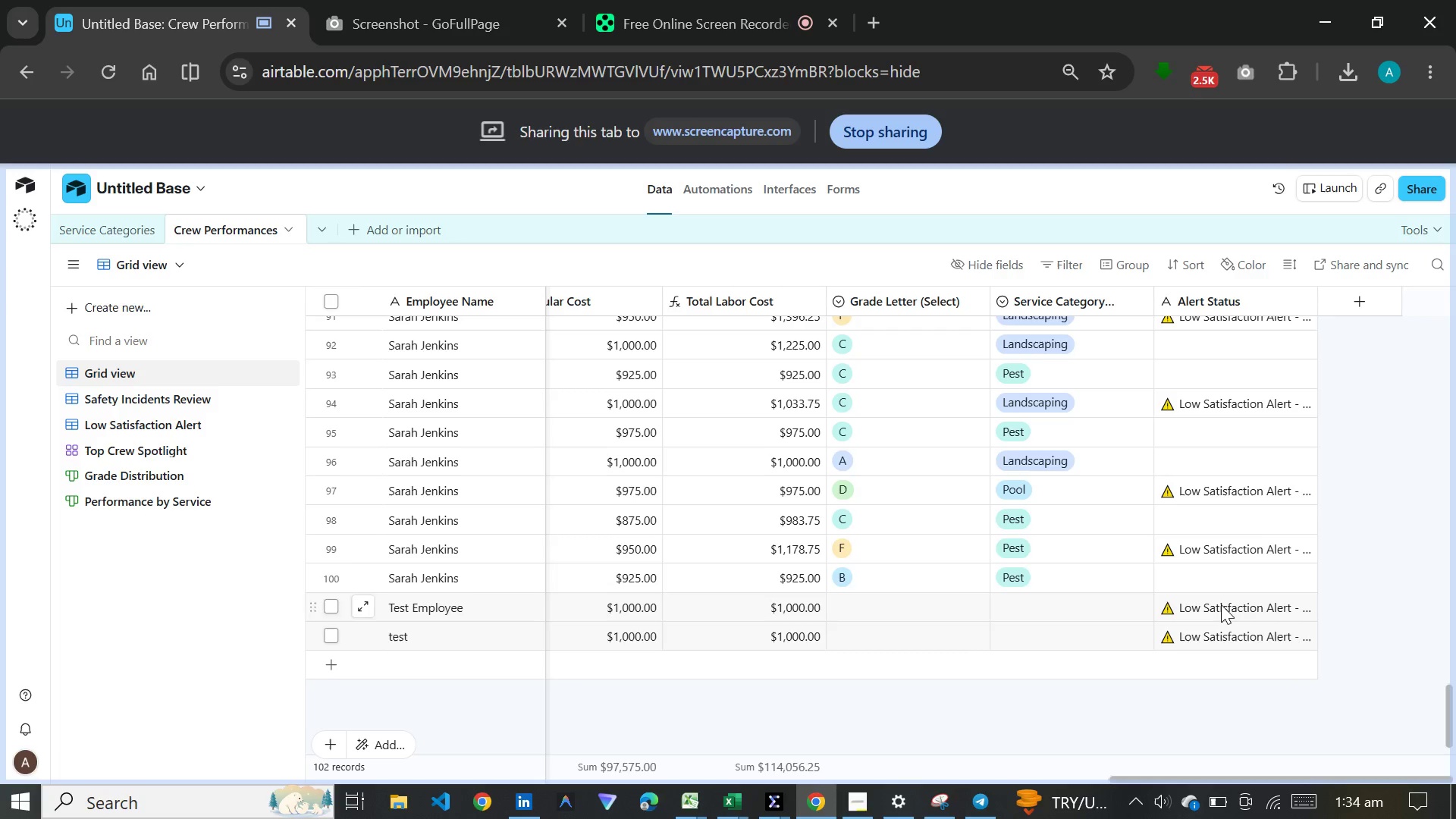 
left_click([729, 197])
 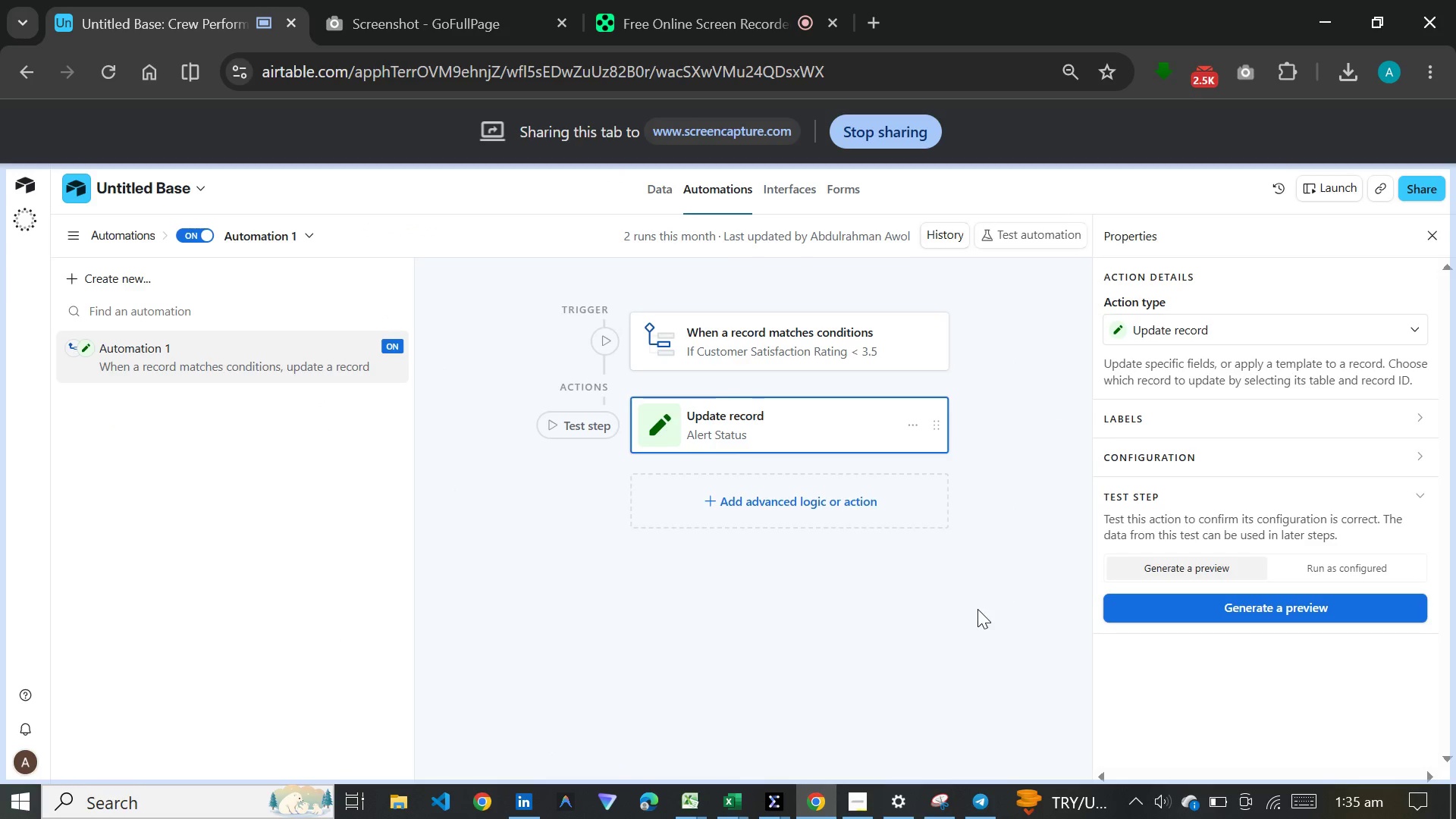 
left_click([582, 425])
 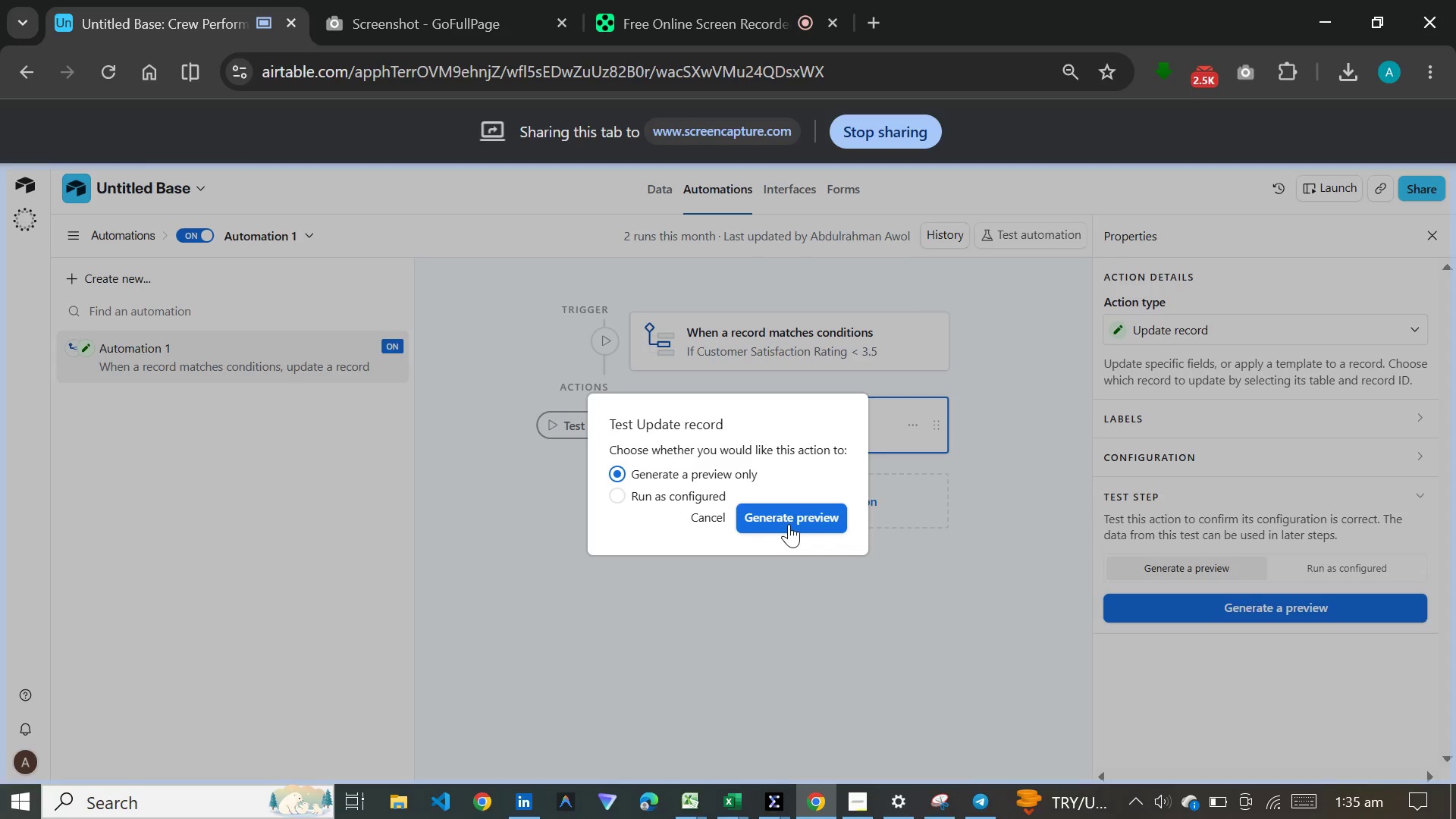 
left_click([789, 524])
 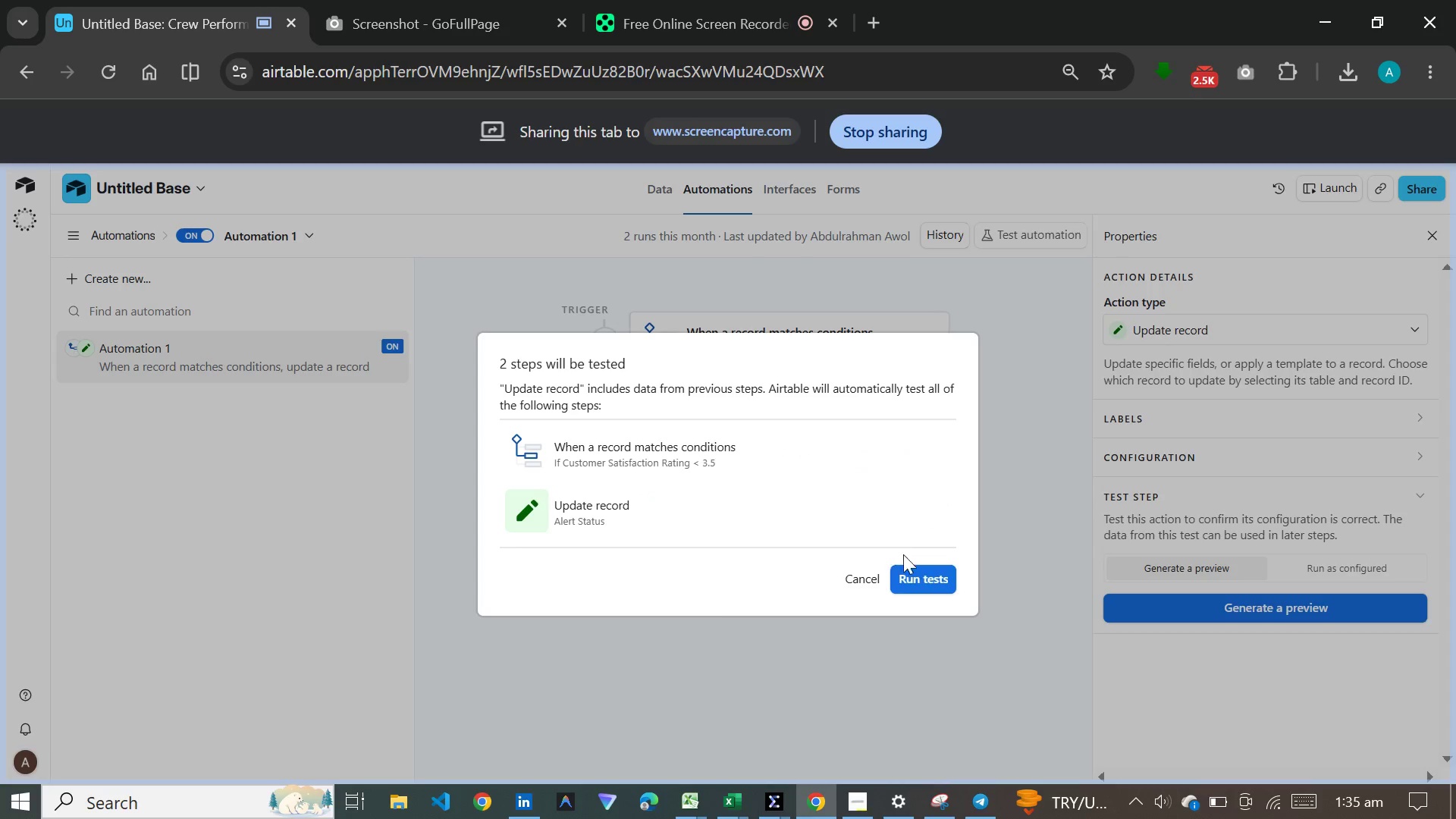 
left_click([911, 566])
 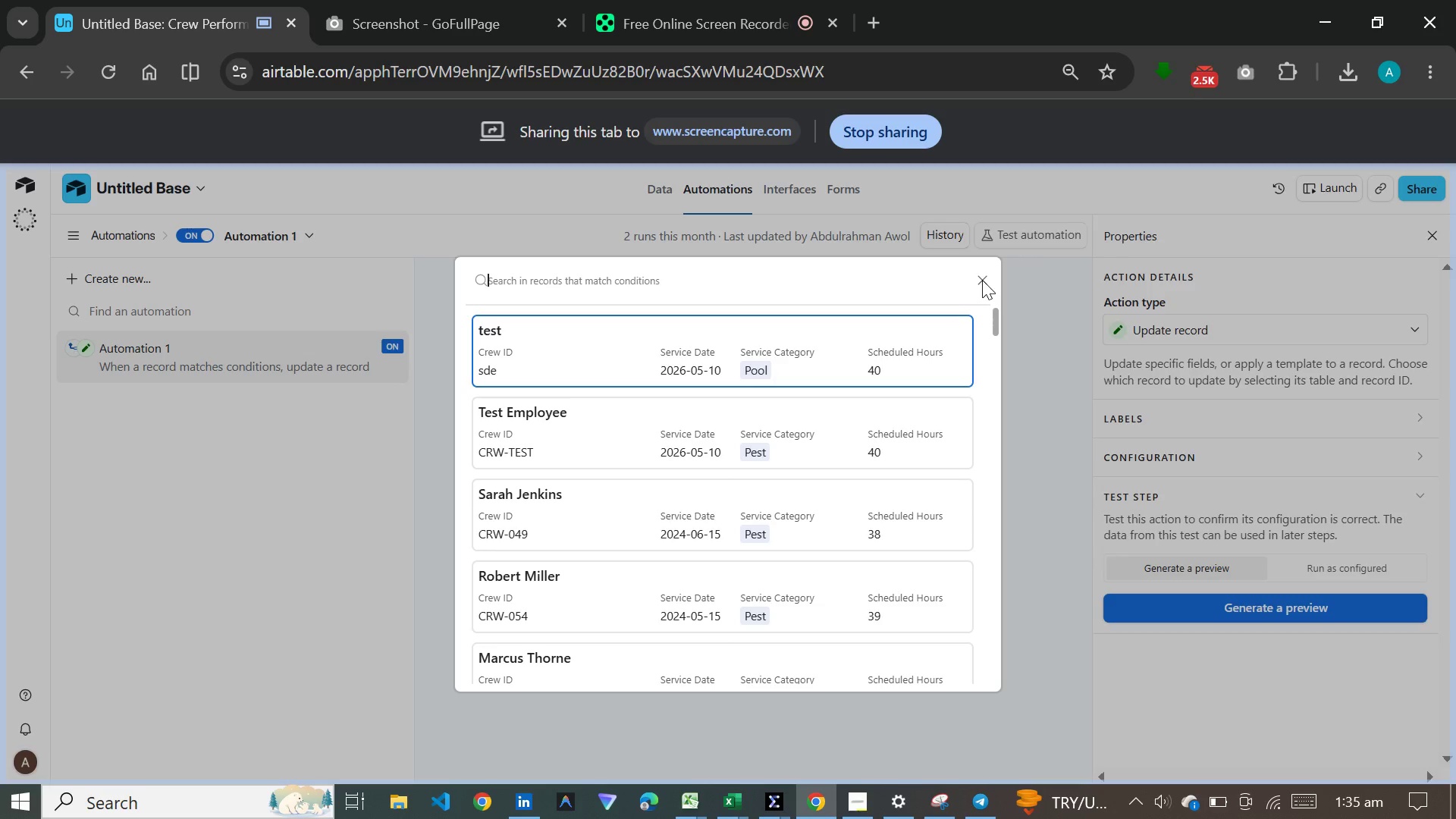 
scroll: coordinate [847, 447], scroll_direction: down, amount: 26.0
 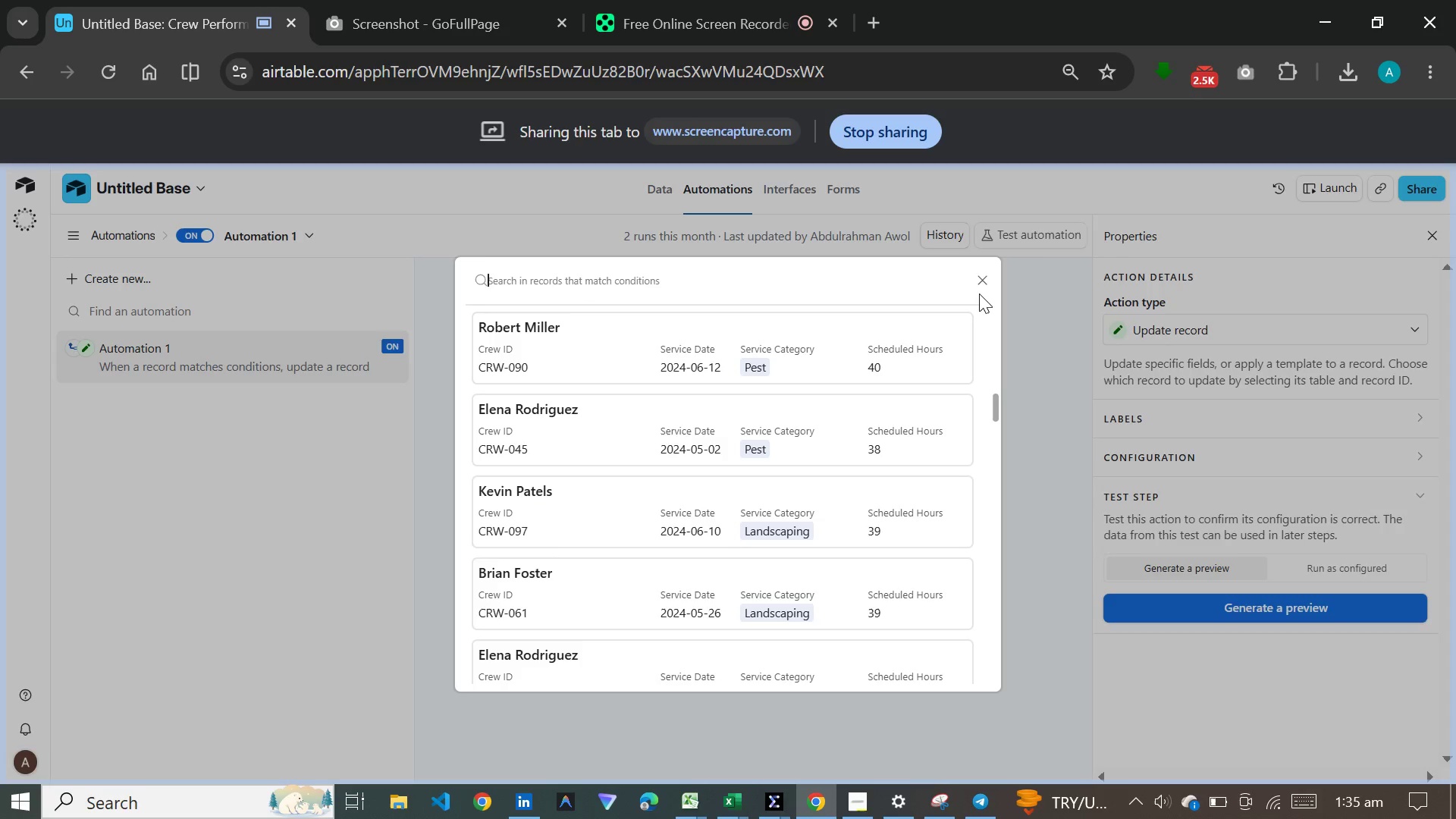 
left_click([979, 293])
 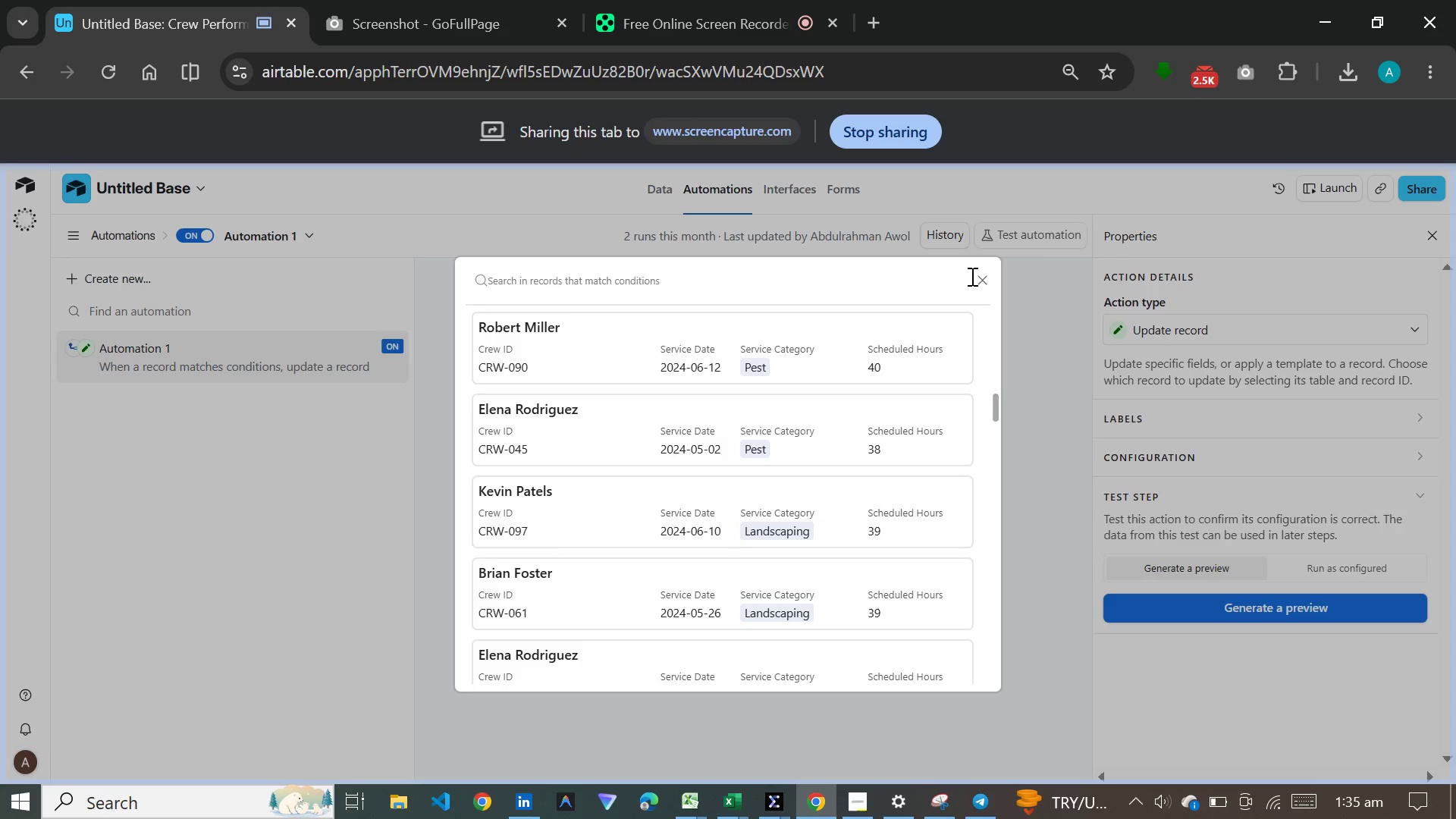 
left_click([981, 276])
 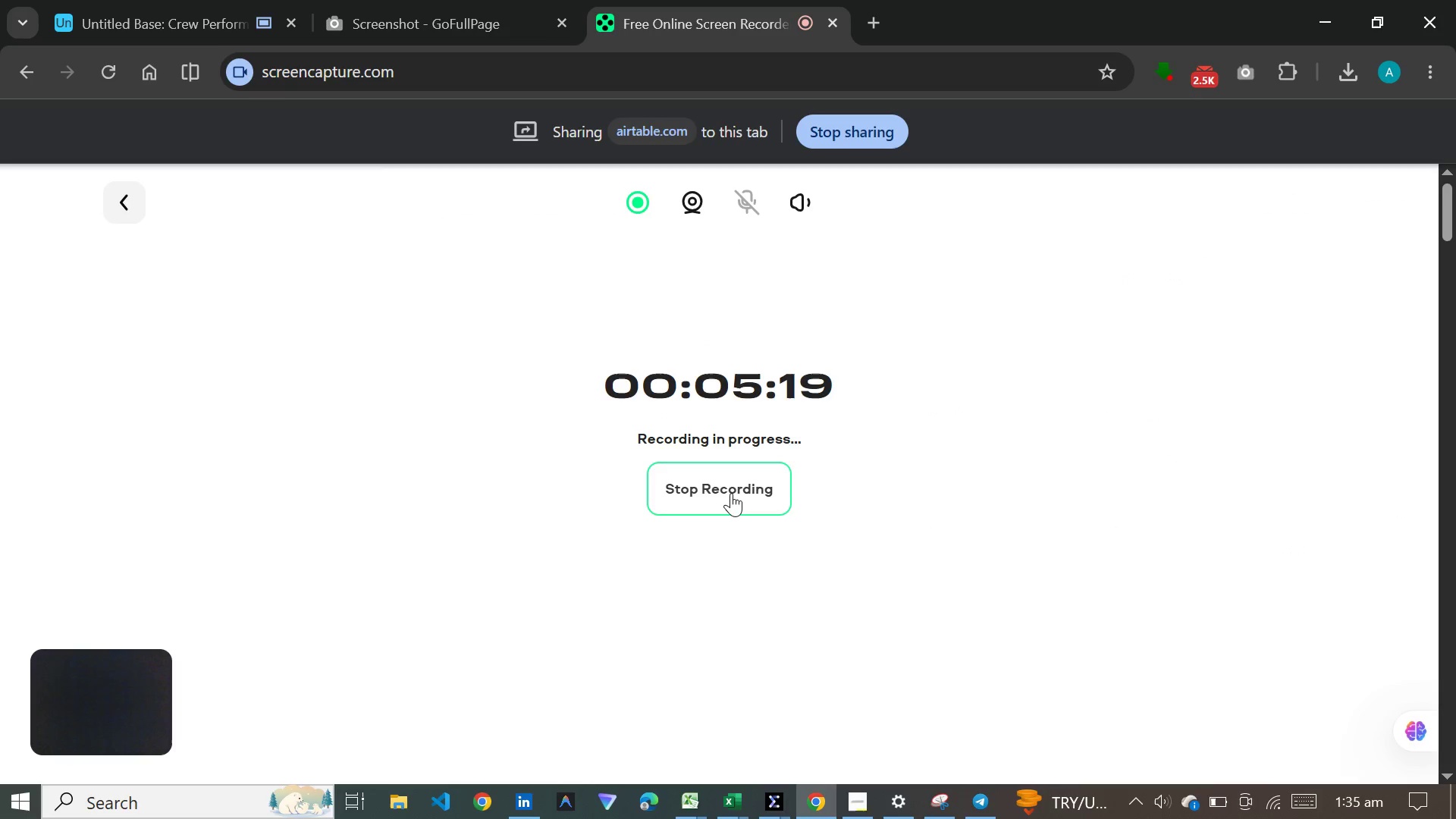 
left_click([731, 493])
 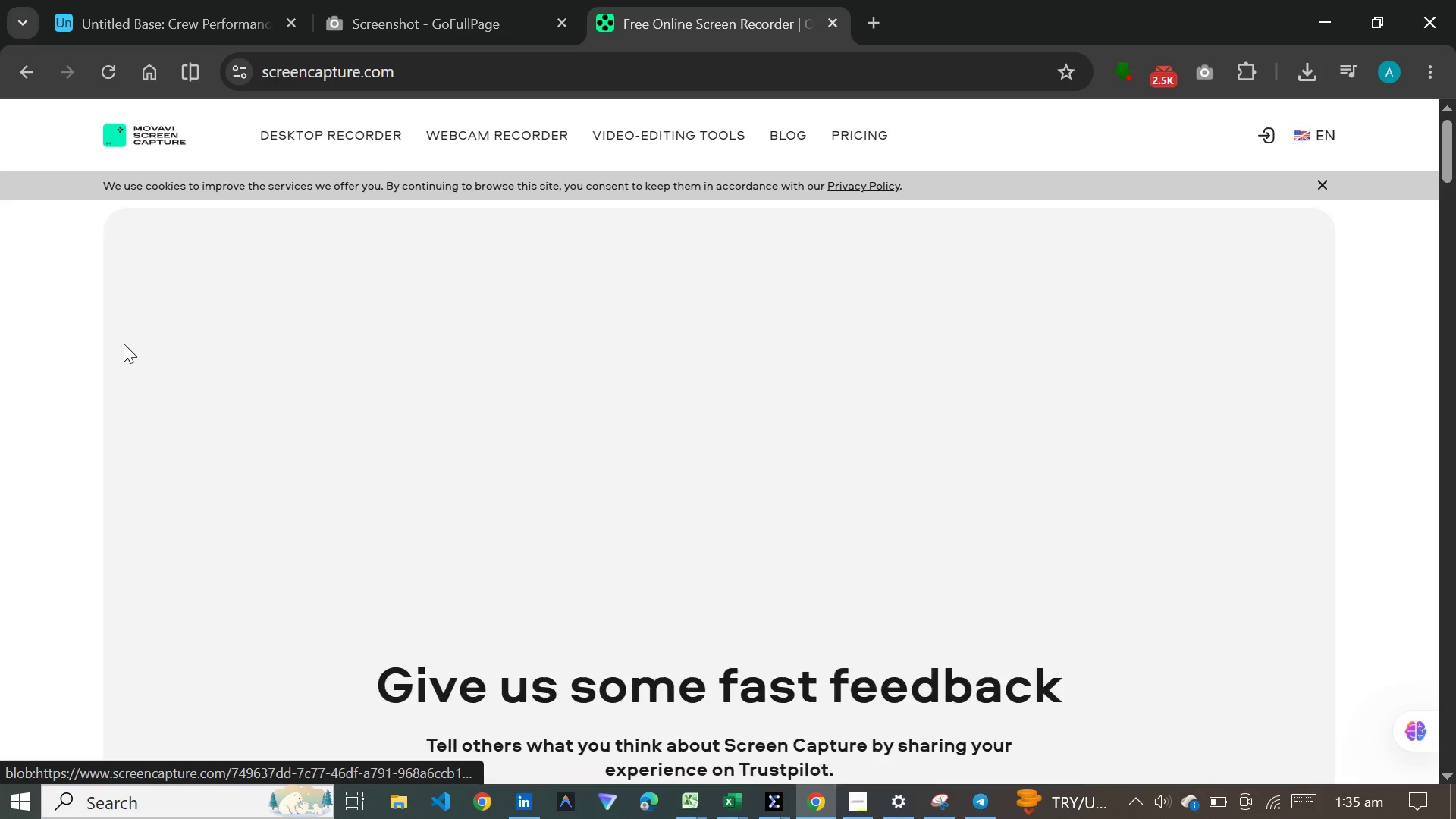 
wait(6.47)
 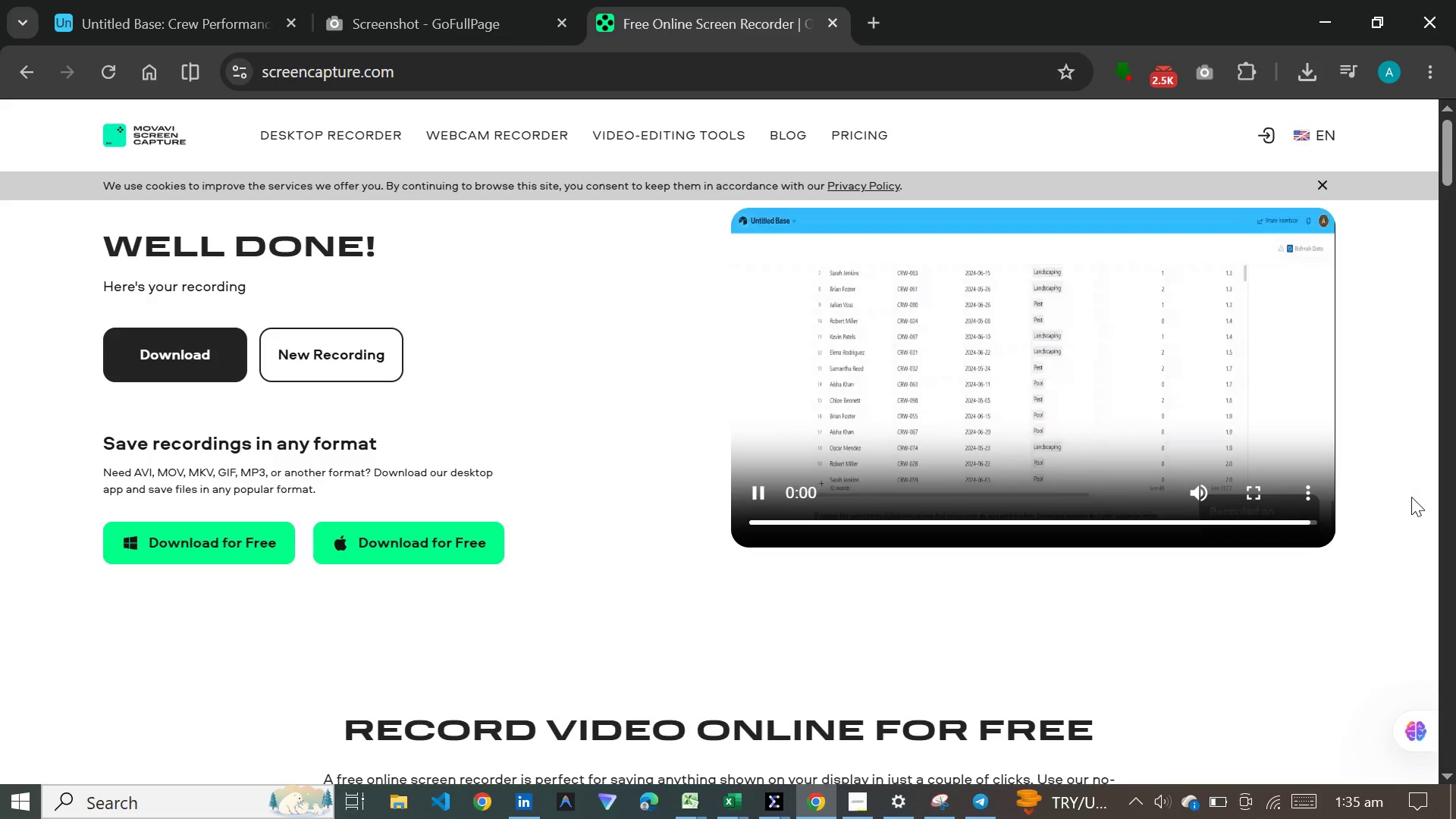 
left_click([198, 0])
 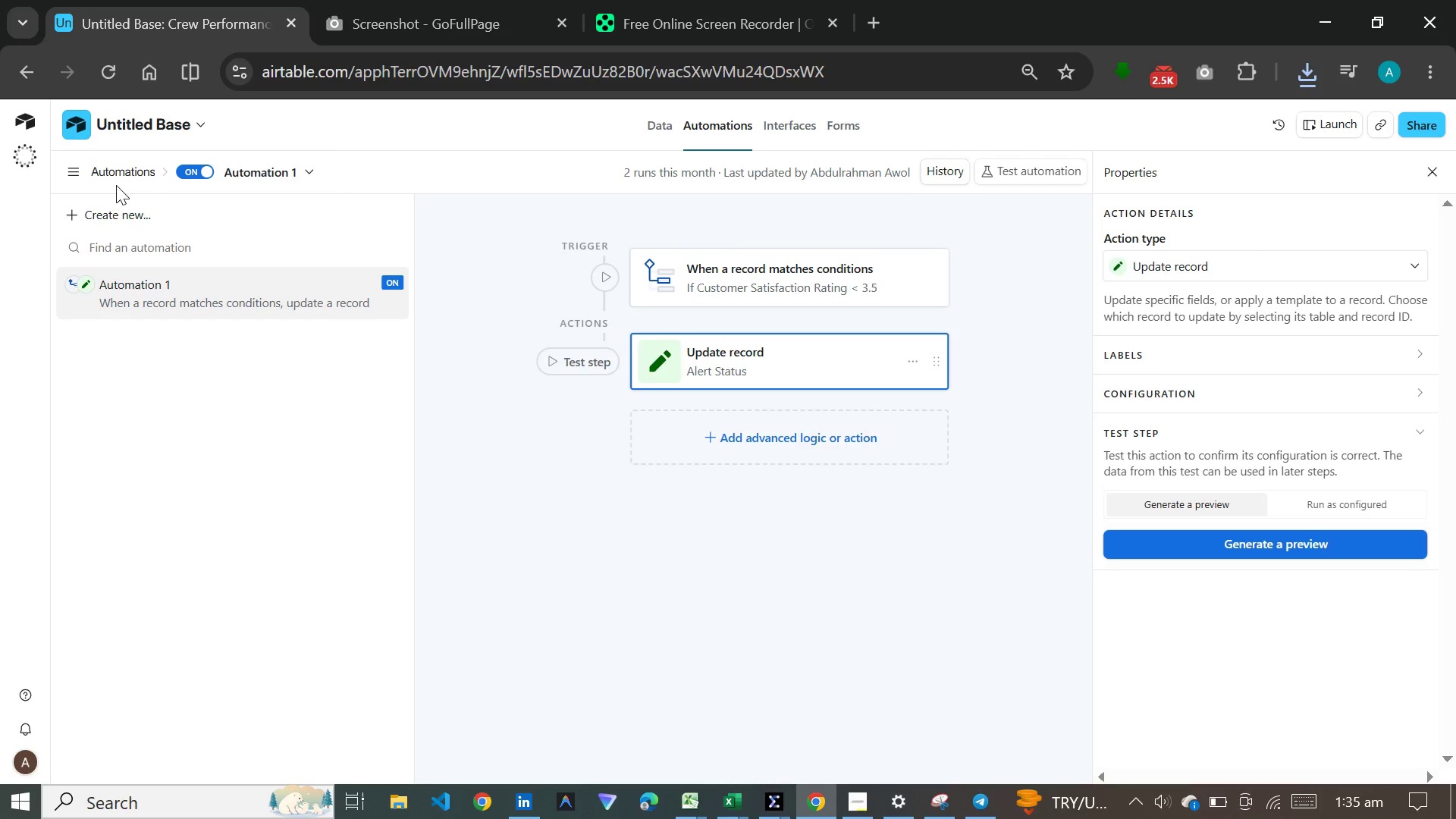 
wait(8.79)
 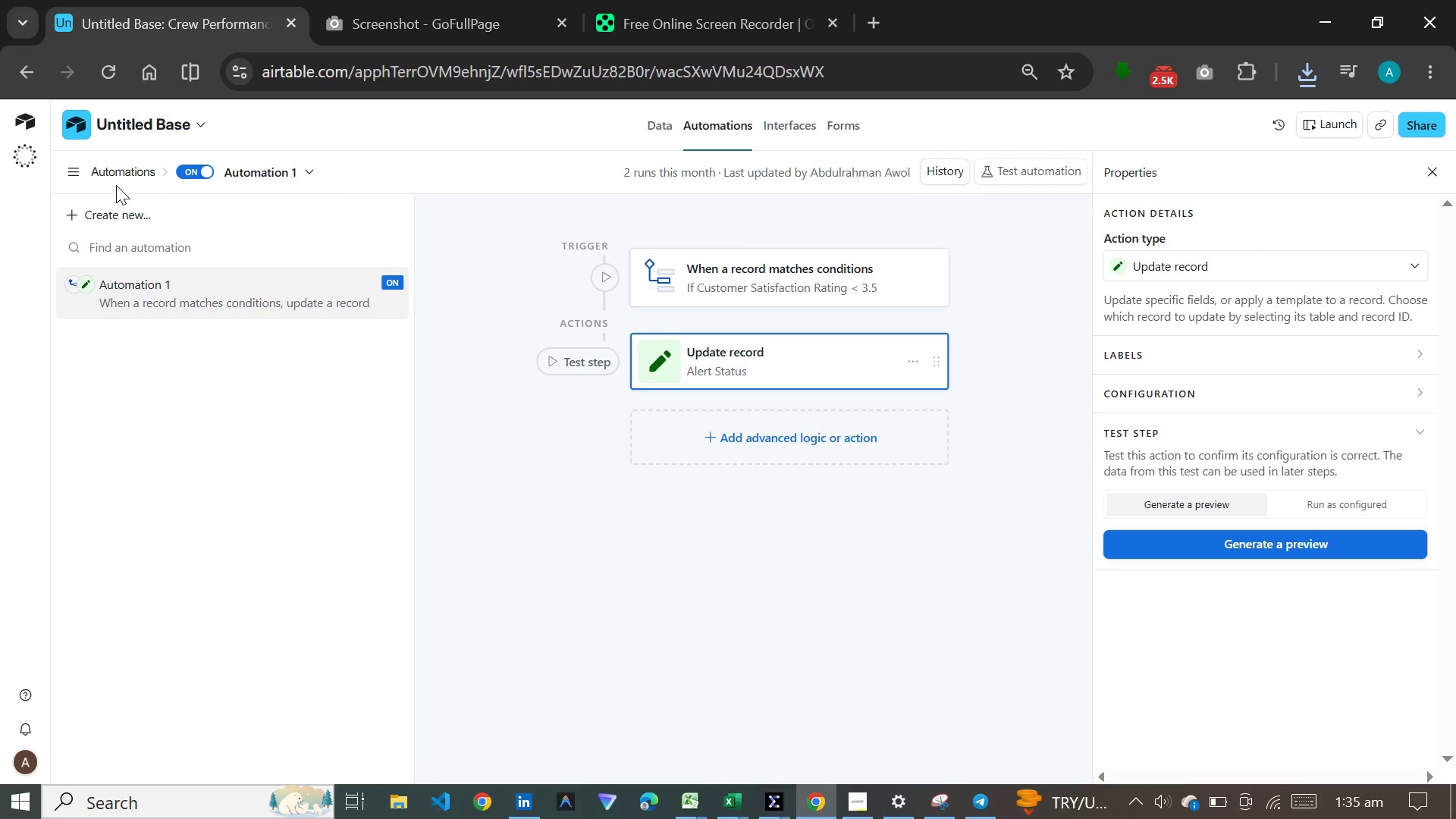 
mouse_move([61, 121])
 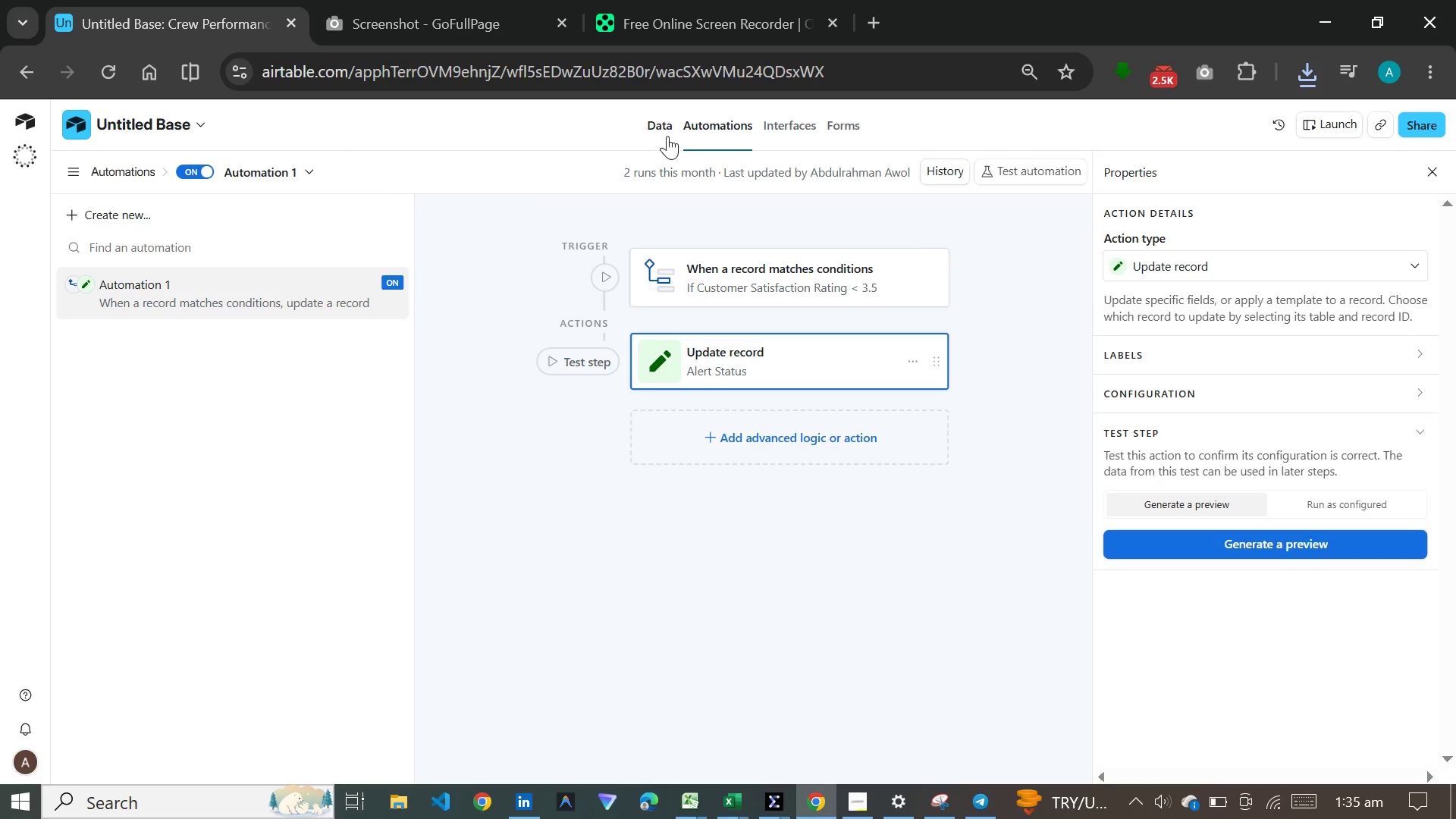 
left_click([670, 130])
 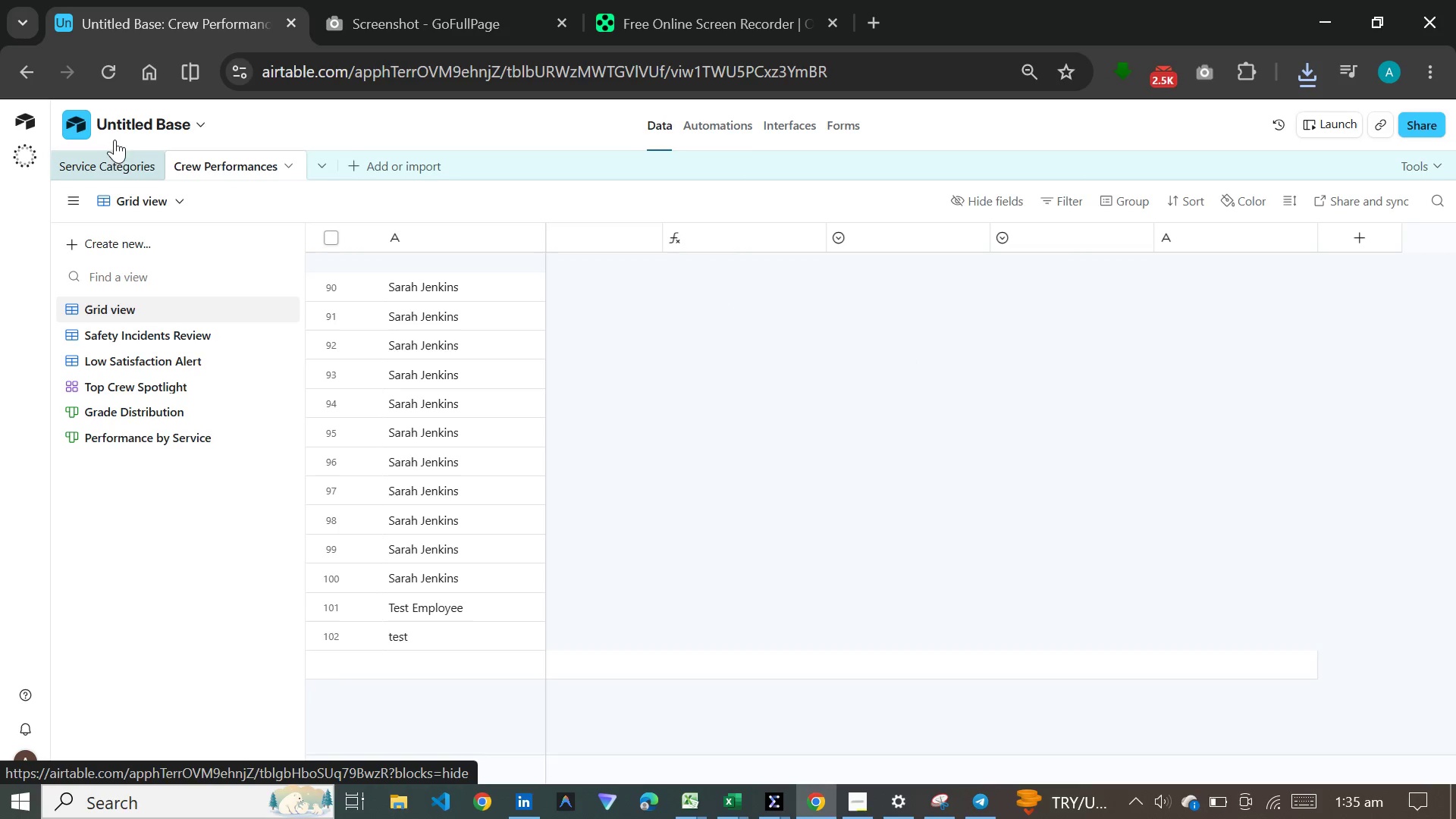 
left_click([119, 160])
 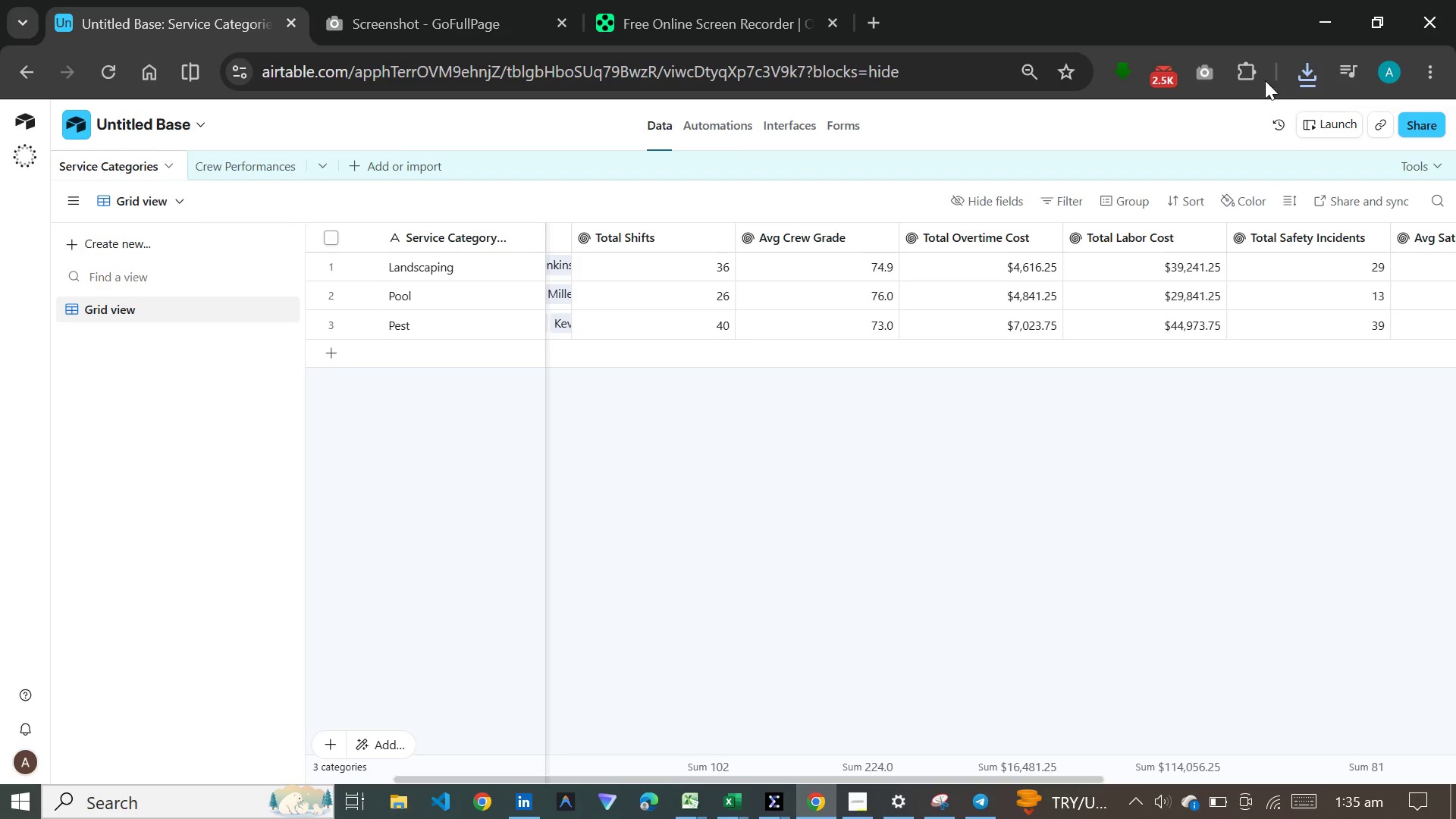 
left_click([1203, 72])
 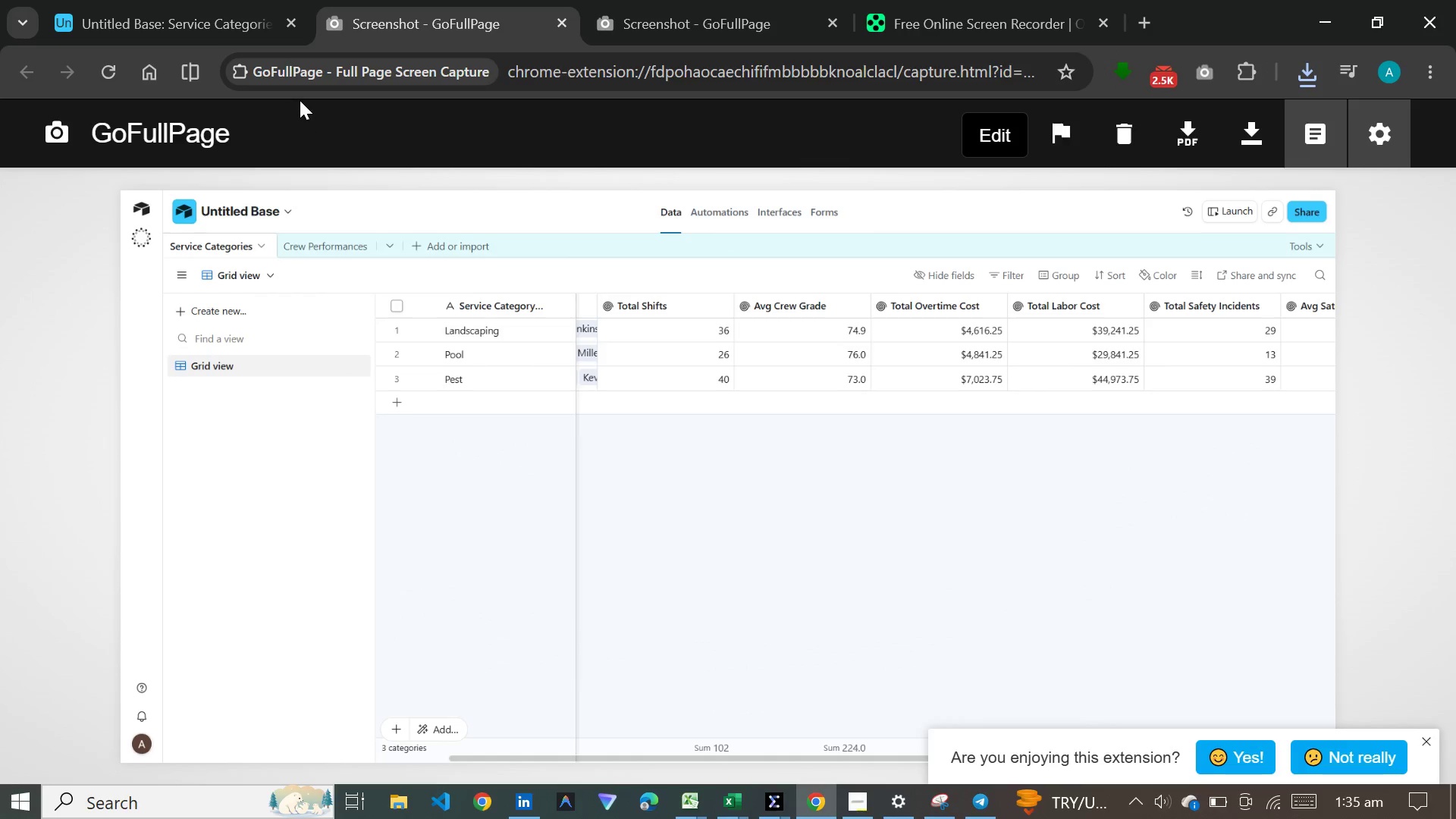 
left_click([196, 17])
 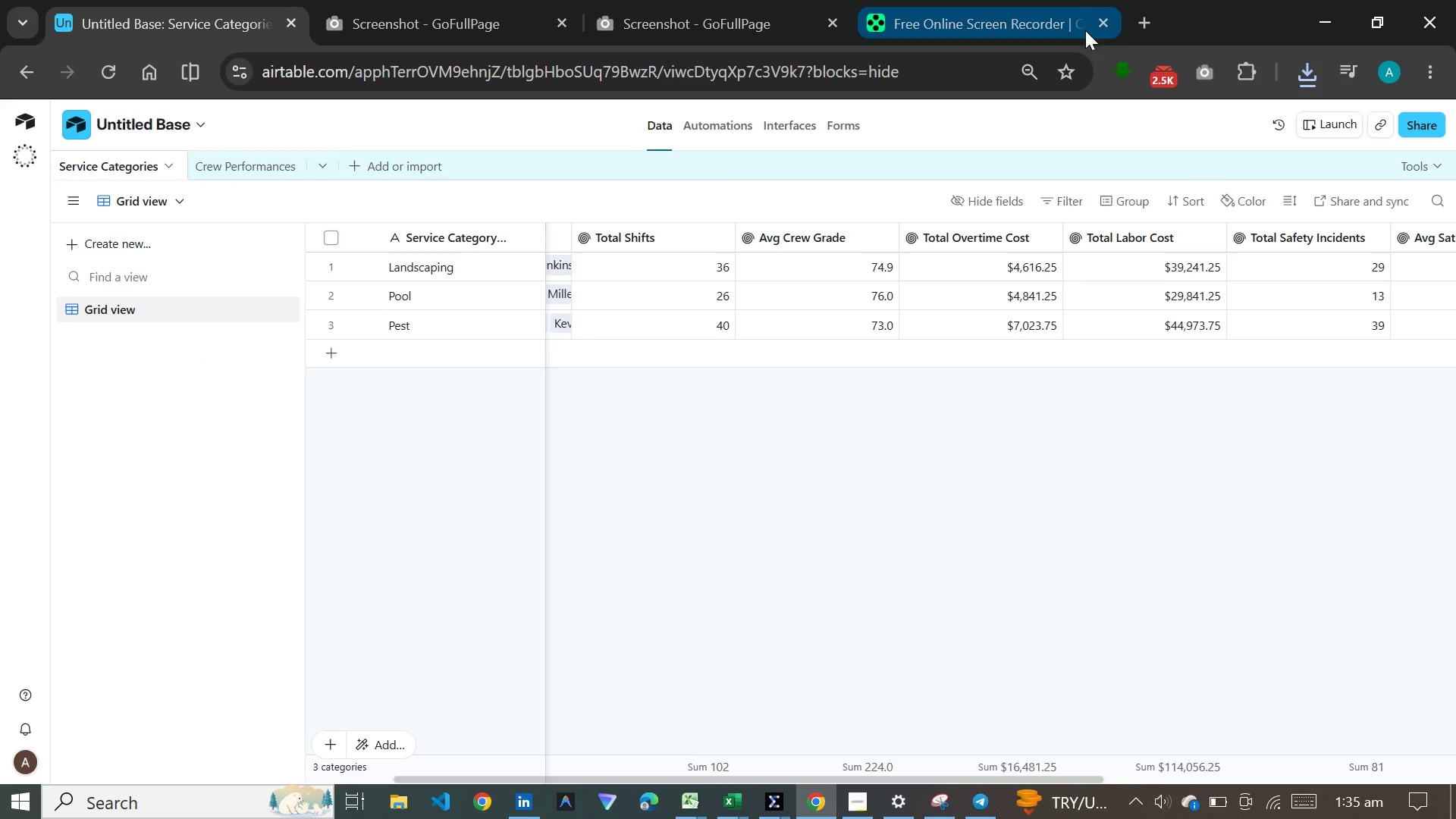 
left_click([1099, 19])
 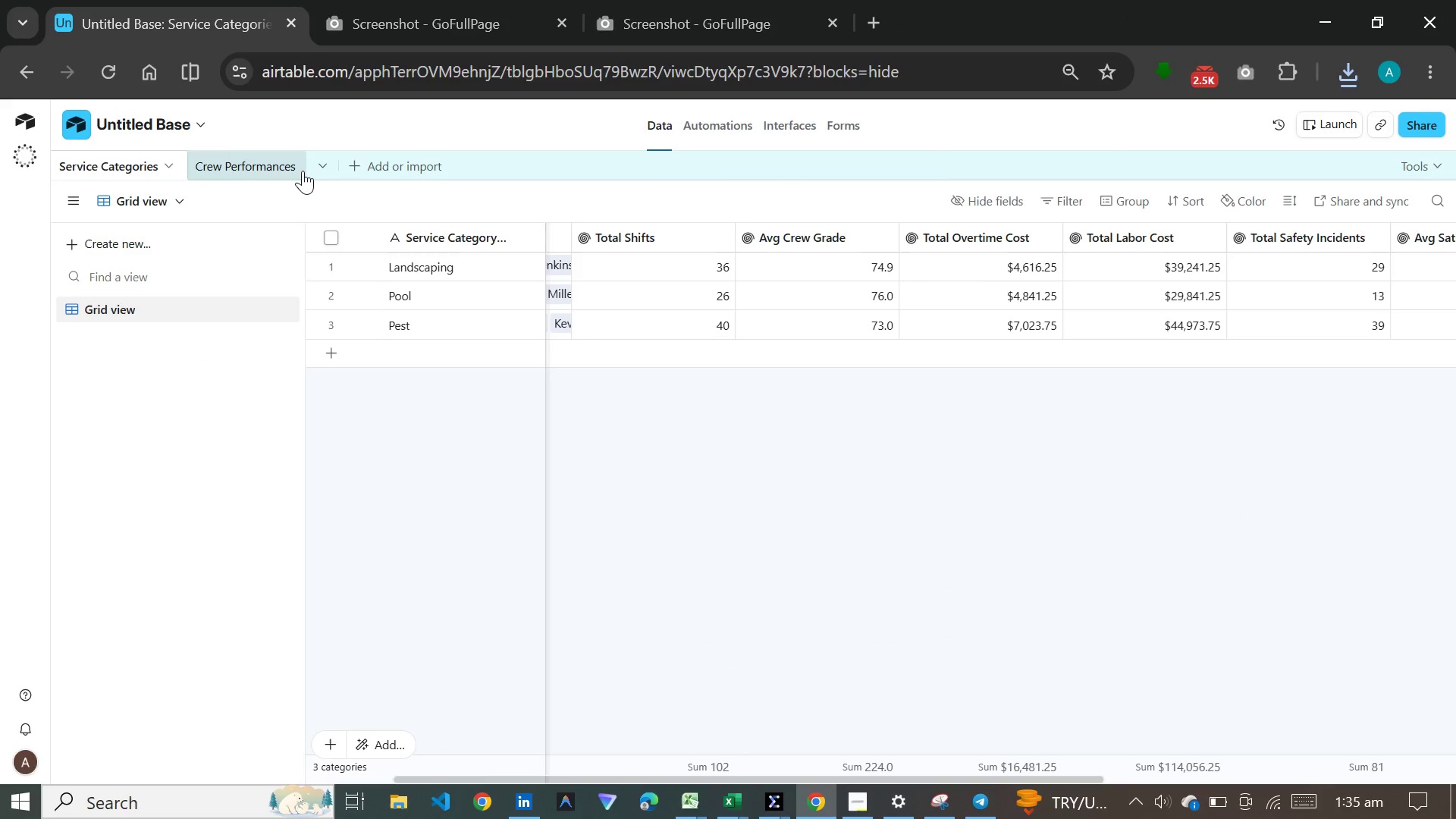 
left_click([262, 165])
 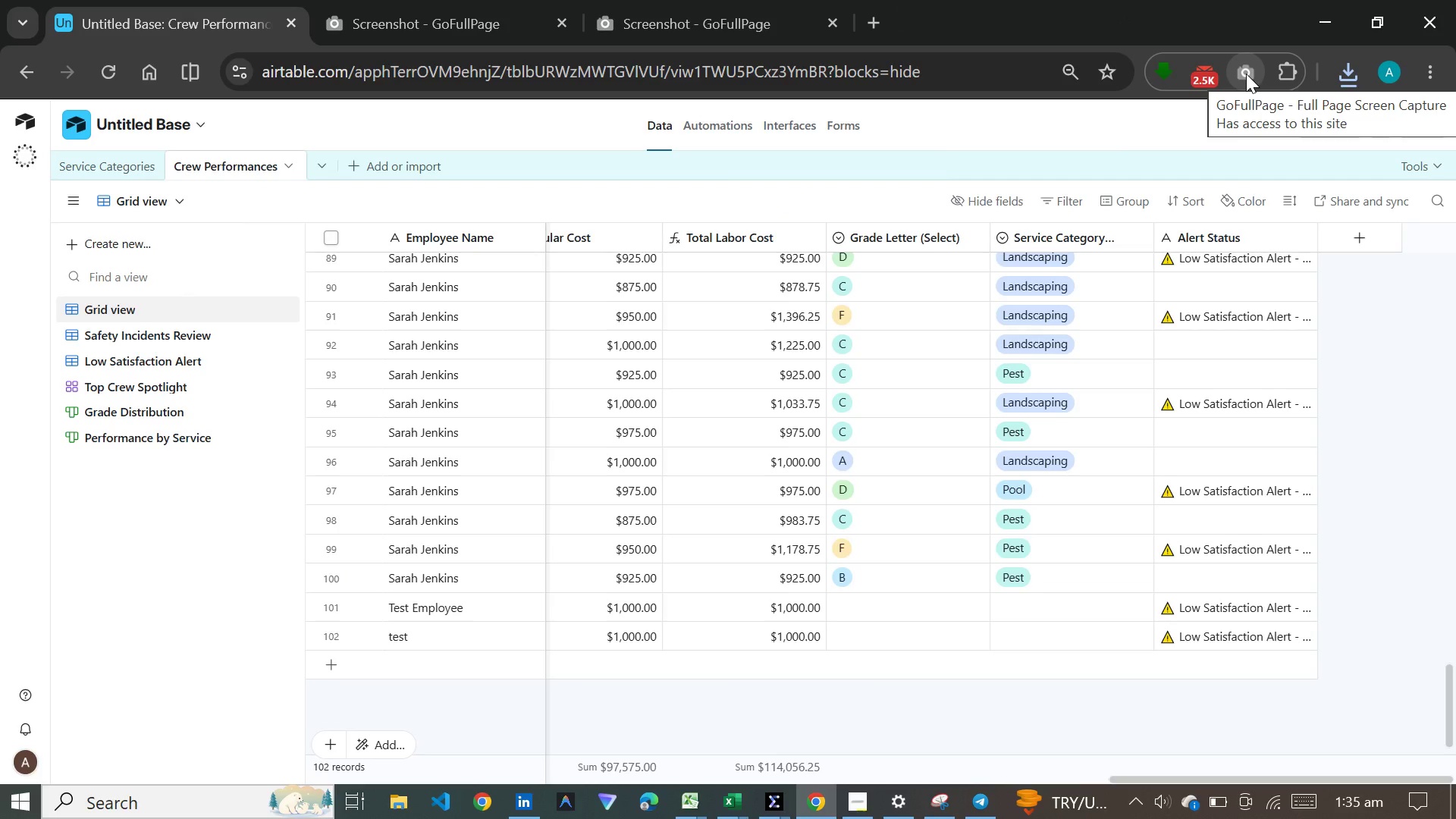 
left_click([1246, 74])
 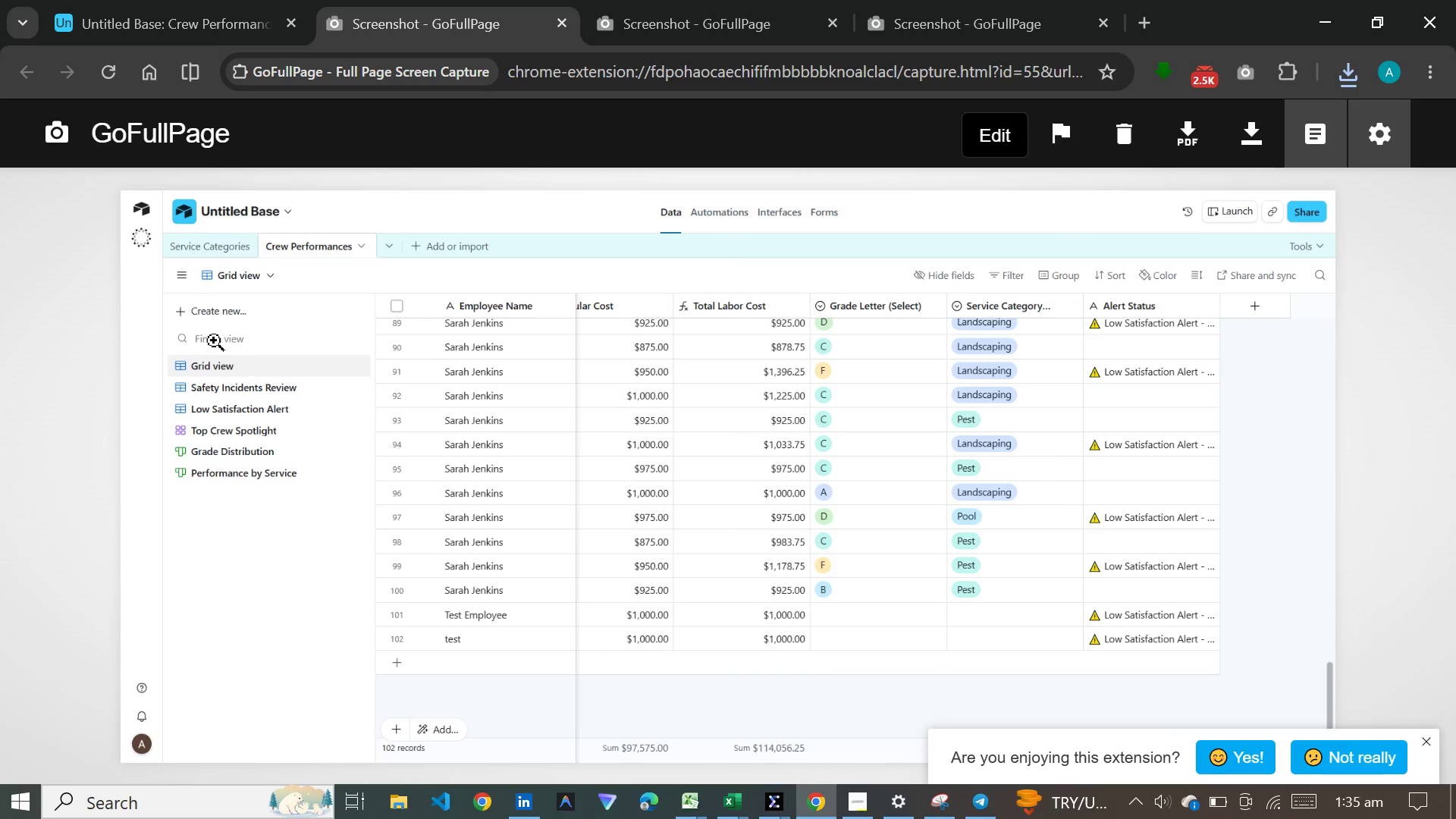 
left_click([166, 19])
 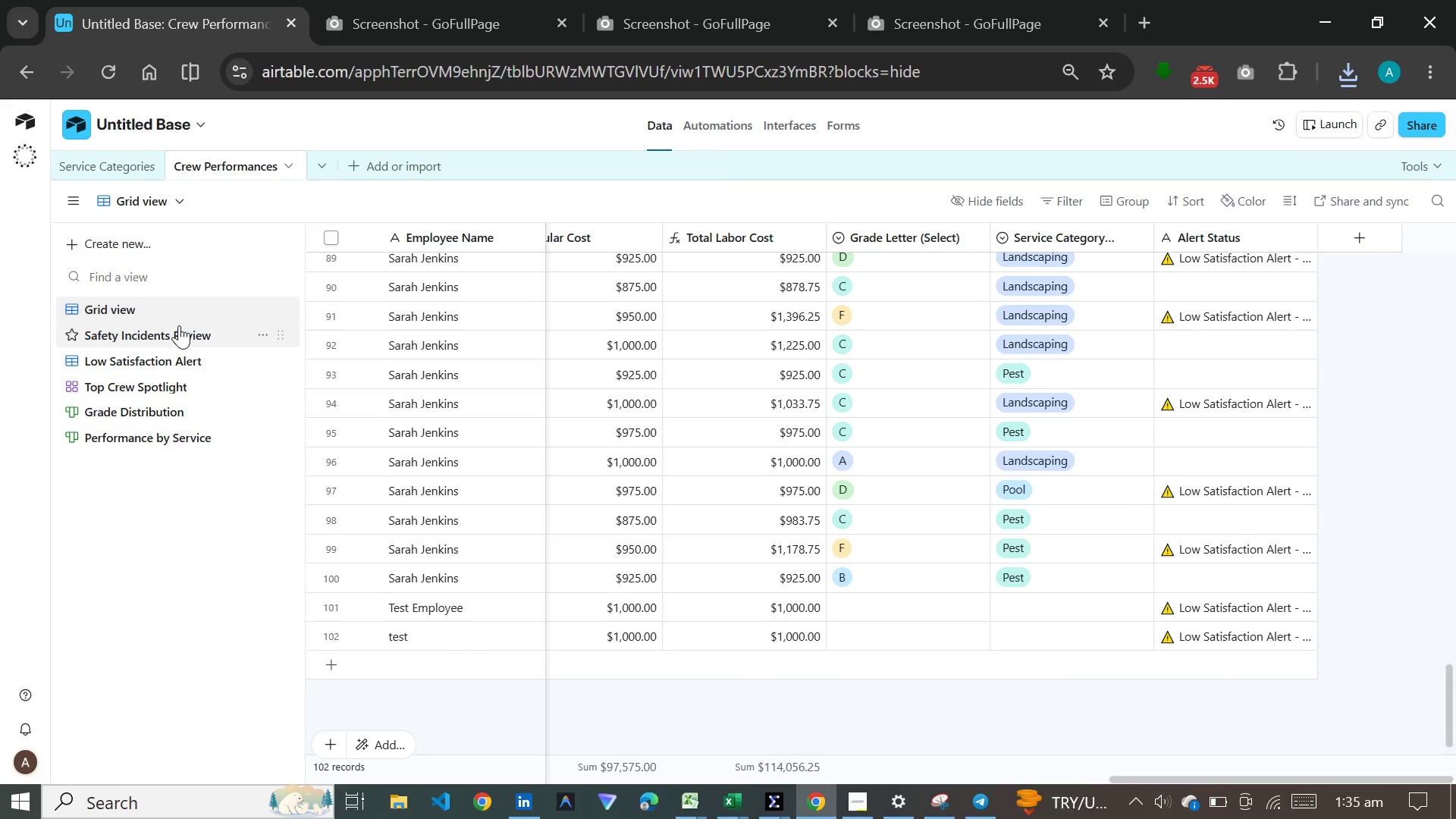 
left_click([176, 323])
 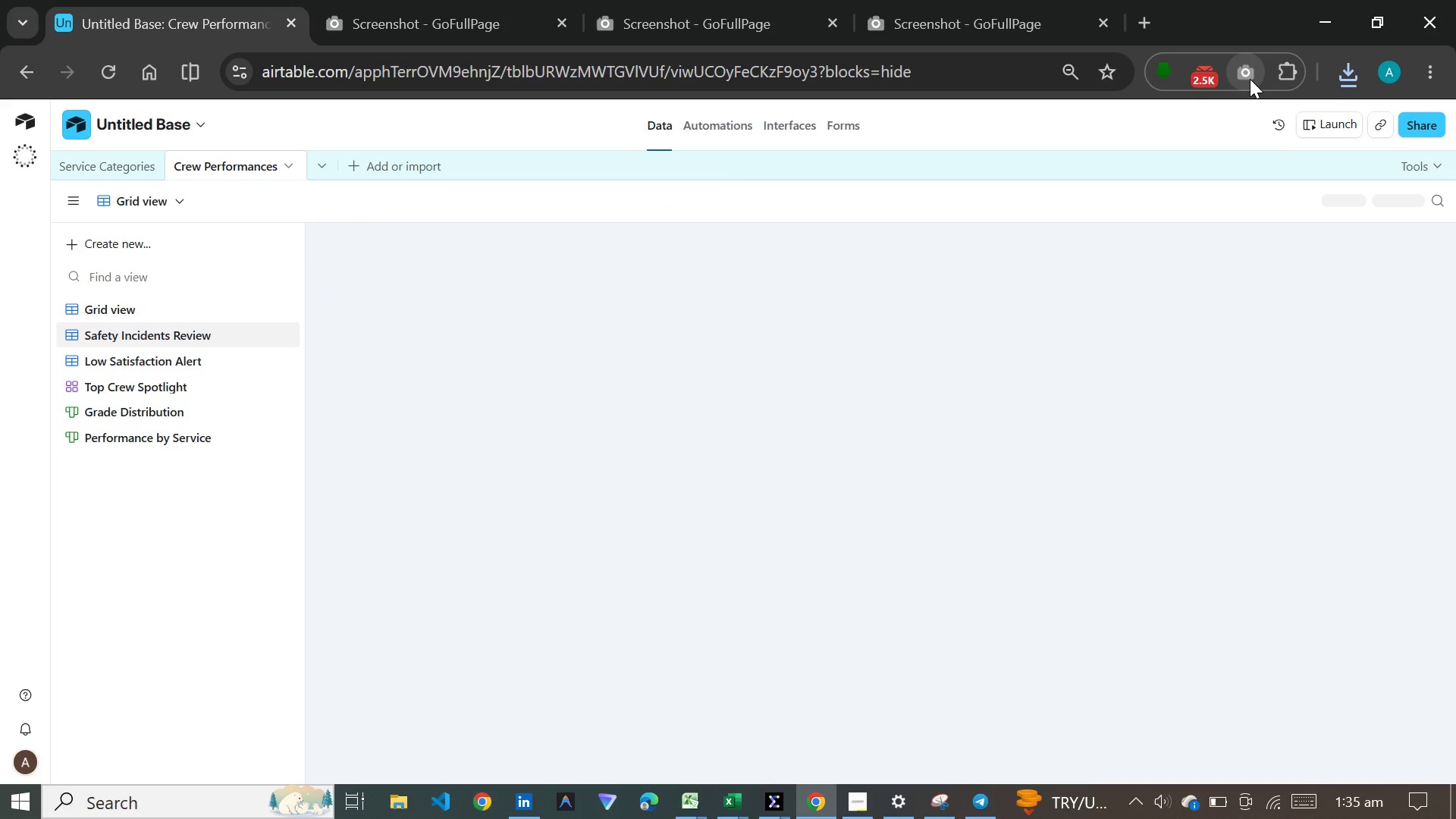 
left_click([1250, 79])
 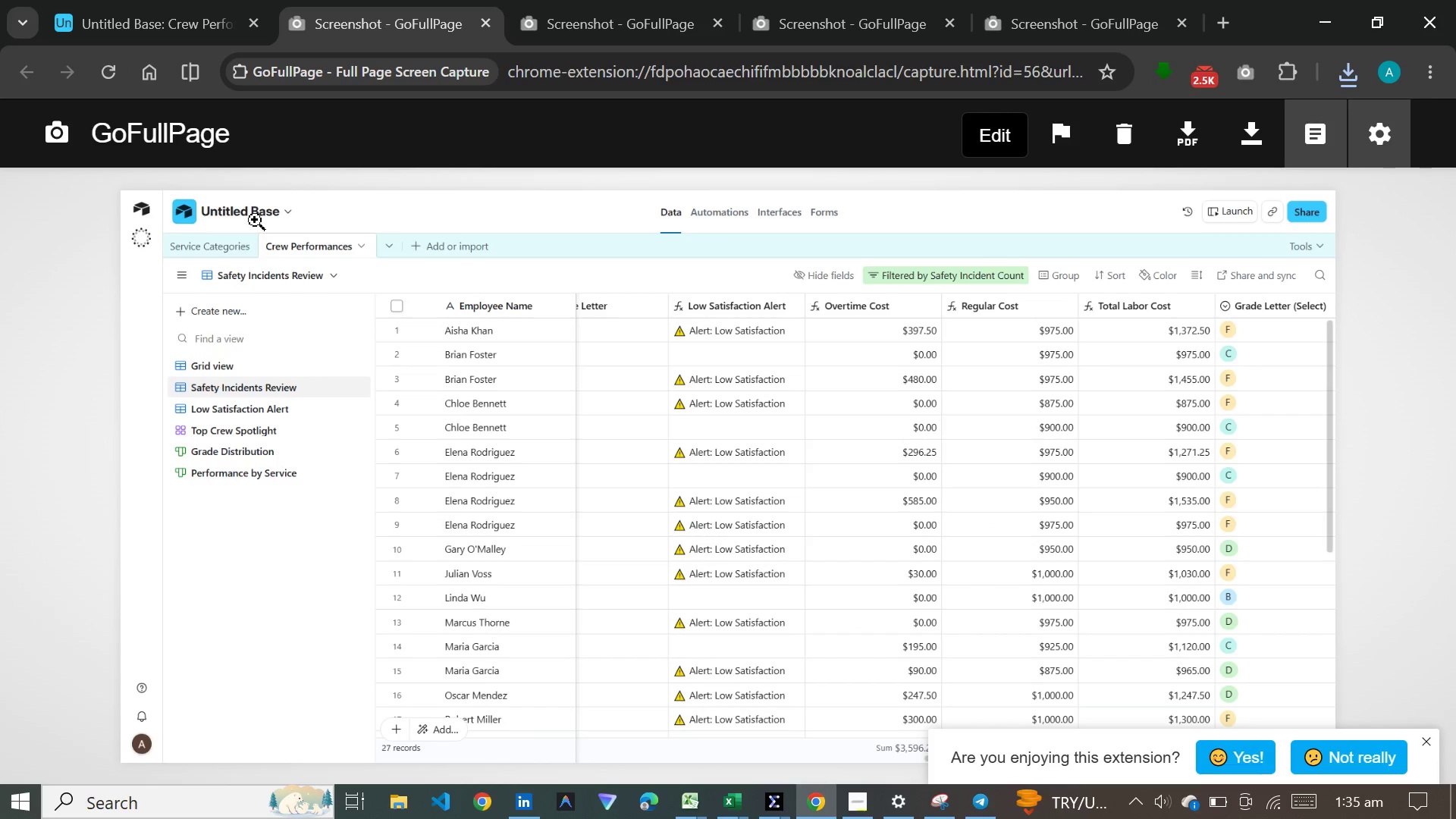 
left_click([167, 25])
 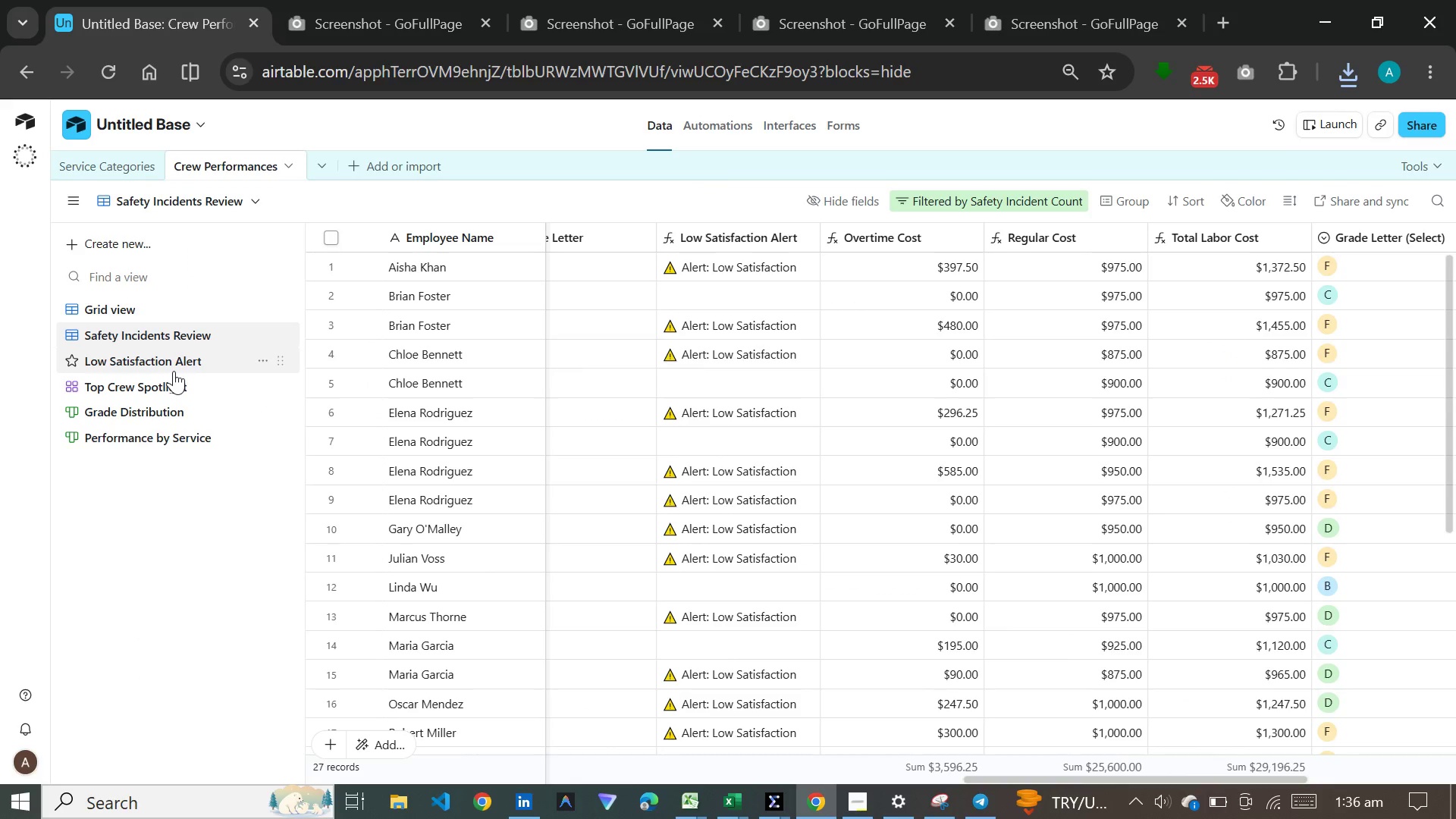 
left_click([174, 371])
 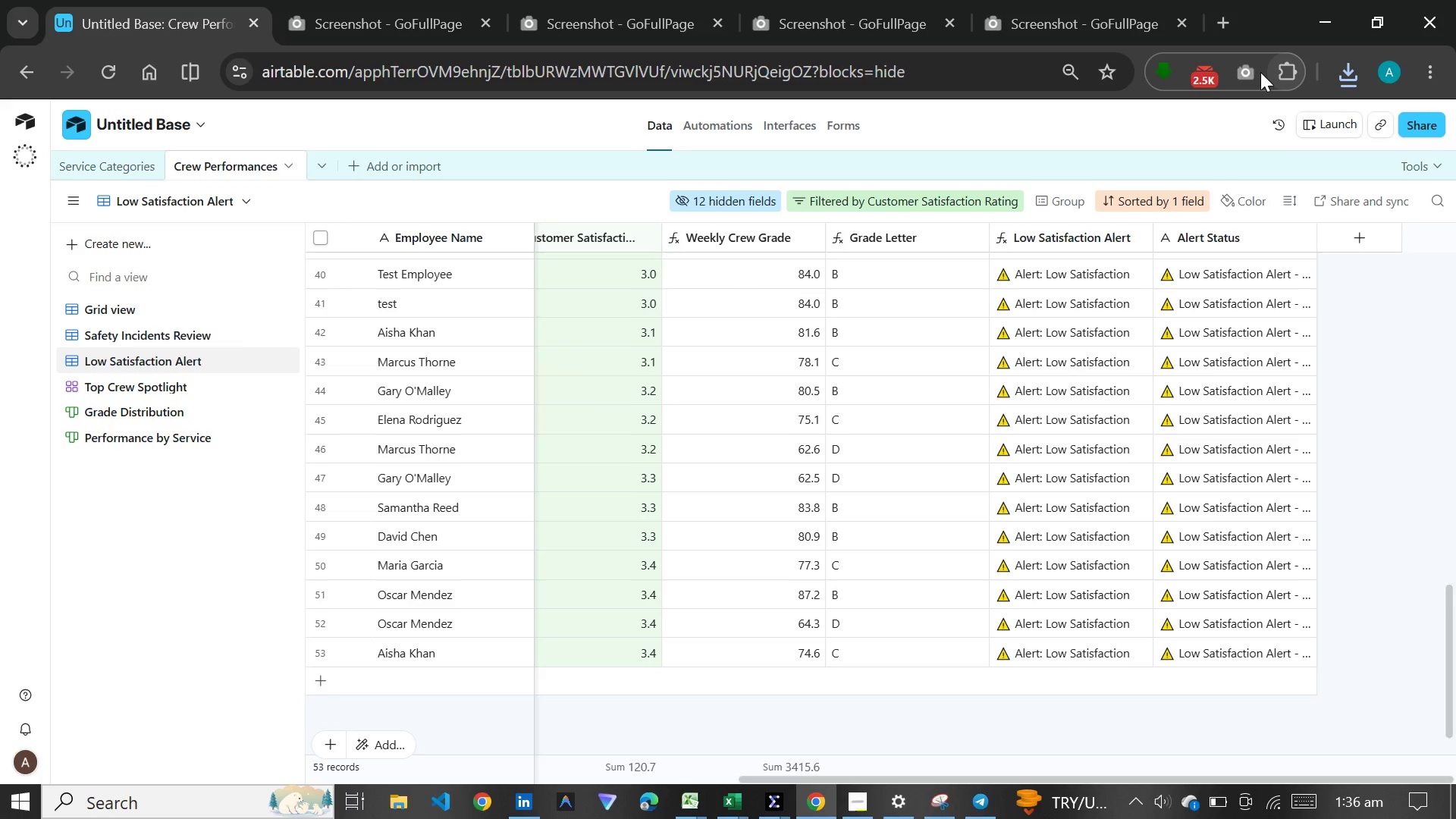 
left_click([1252, 75])
 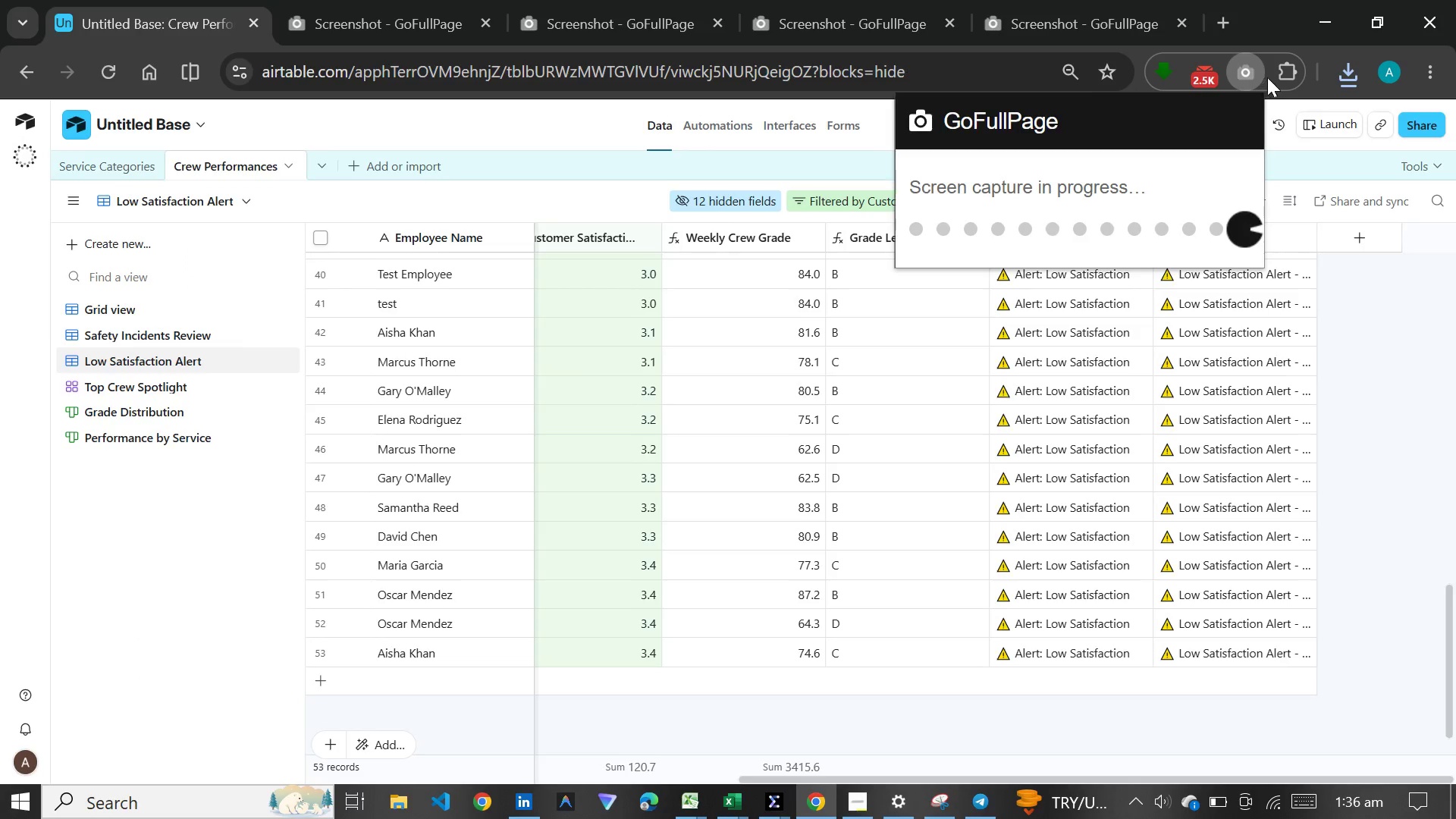 
mouse_move([1269, 97])
 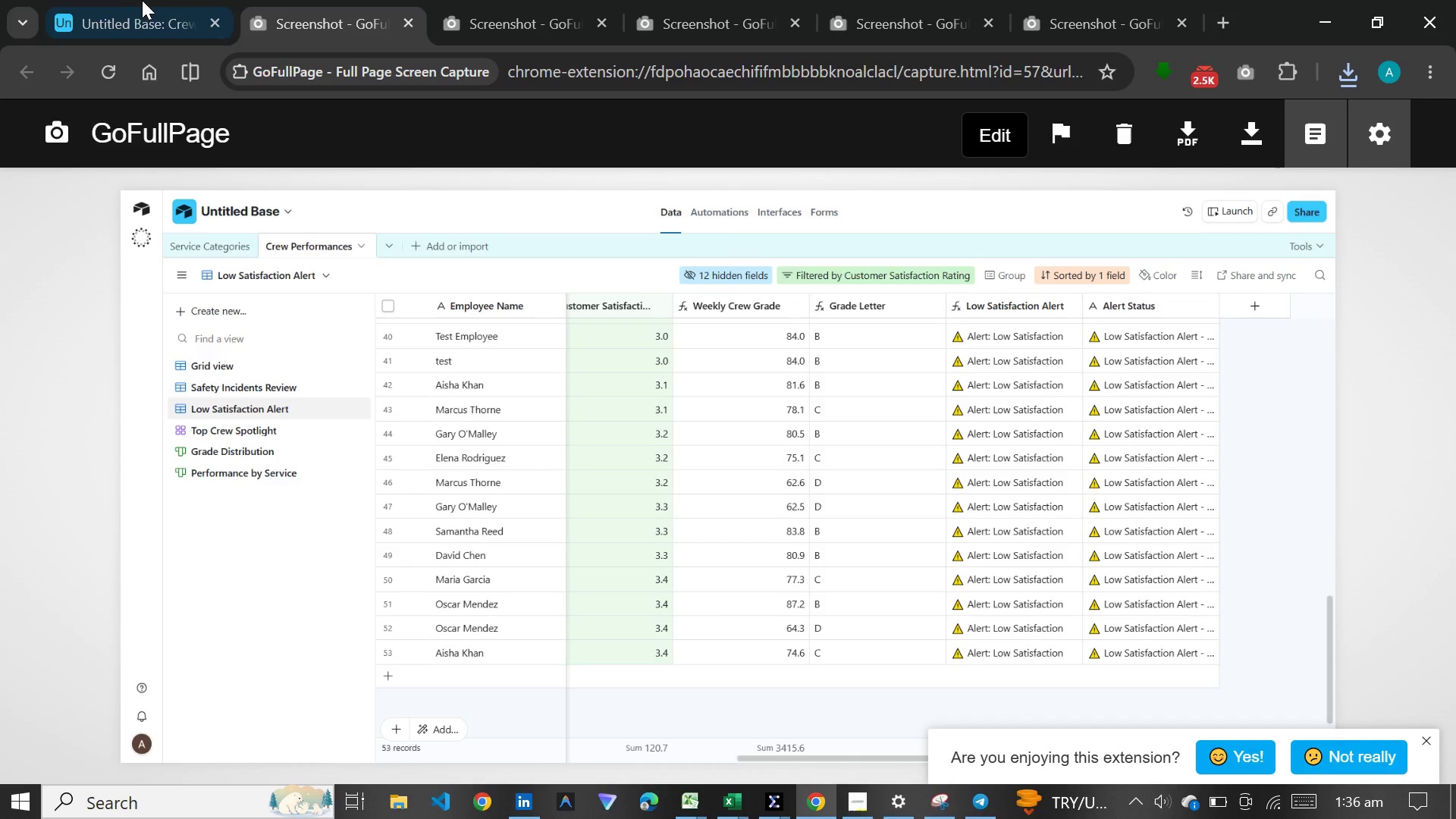 
left_click([132, 0])
 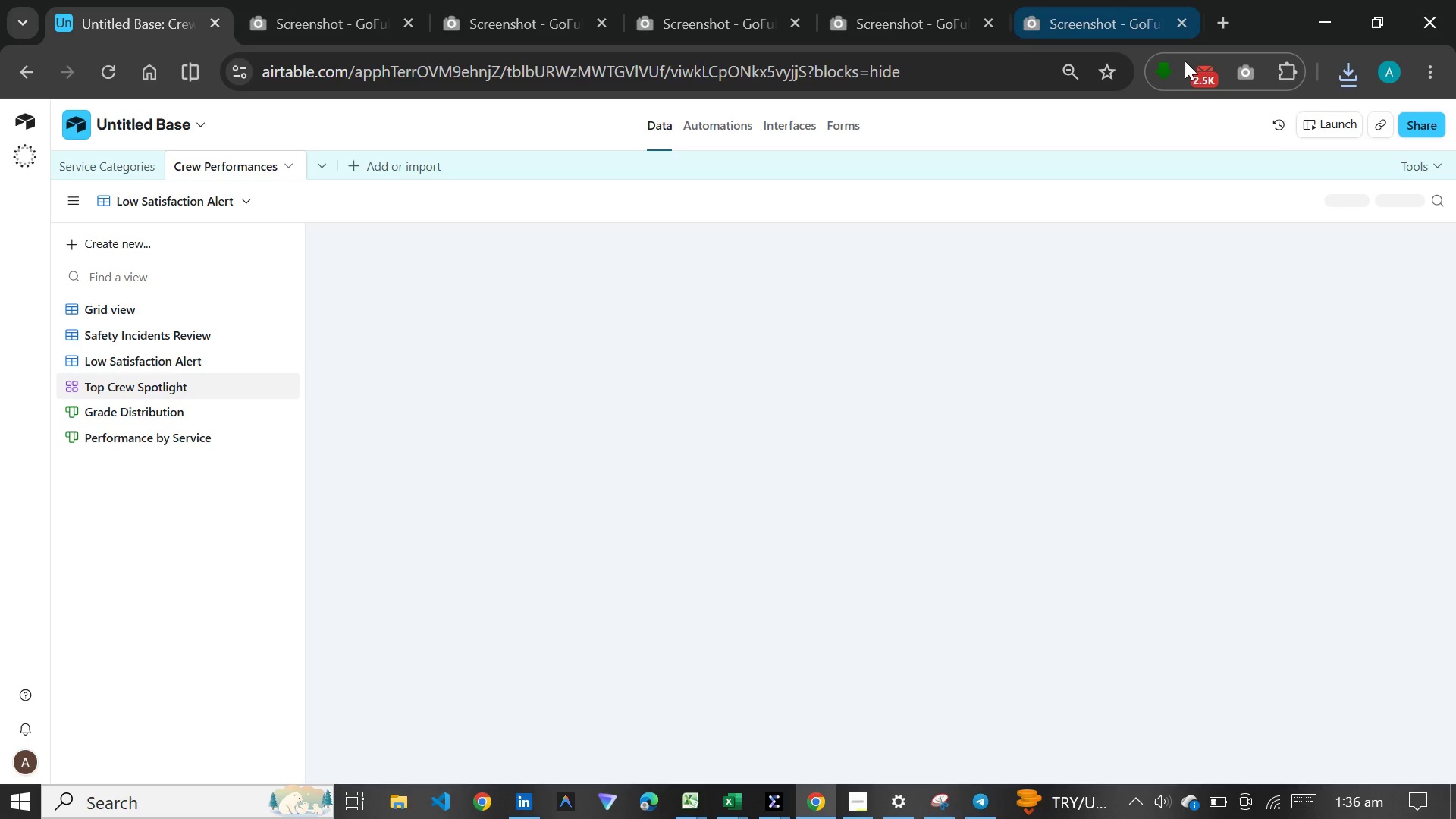 
mouse_move([1223, 89])
 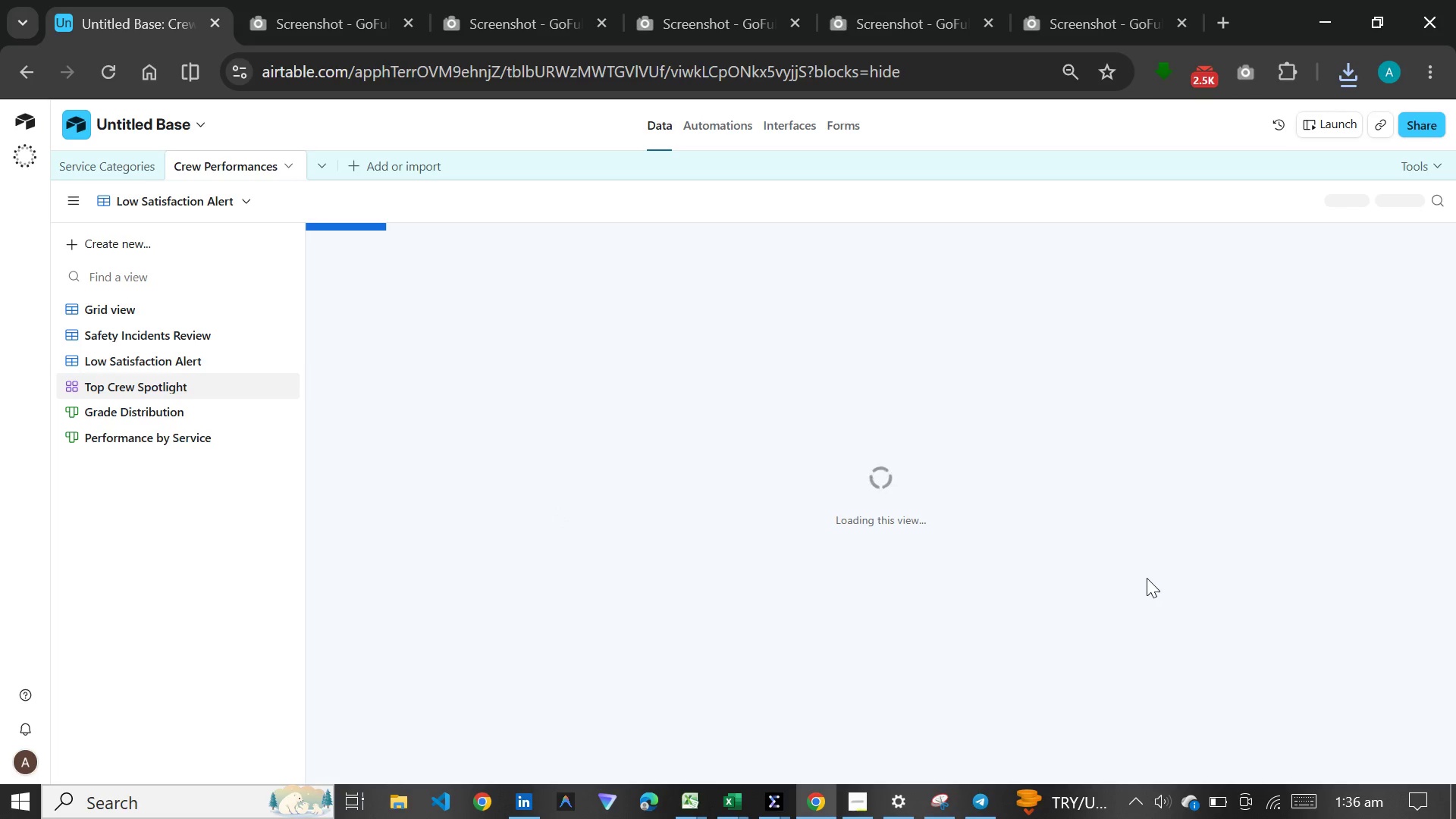 
mouse_move([849, 783])
 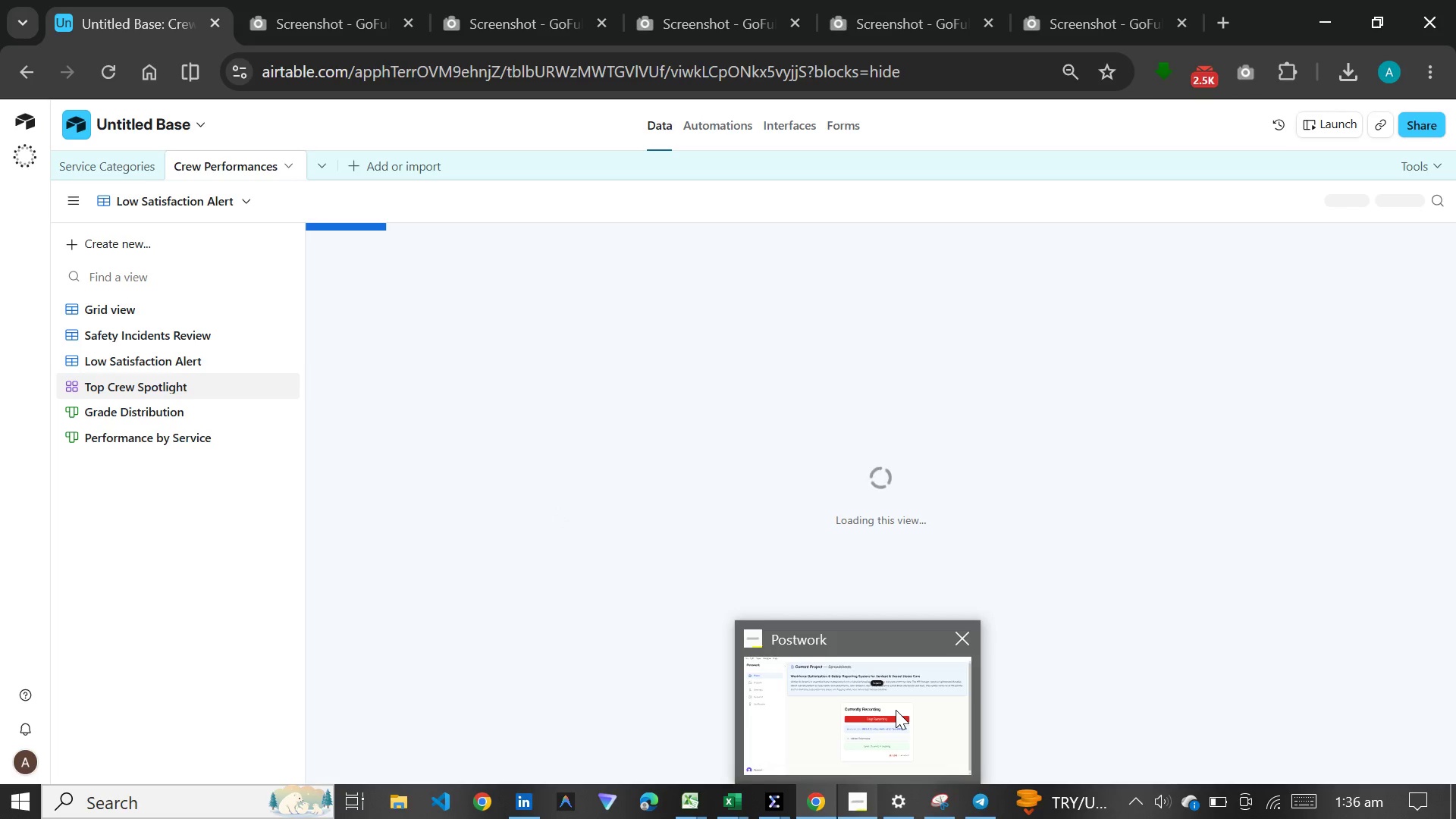 
left_click([896, 710])